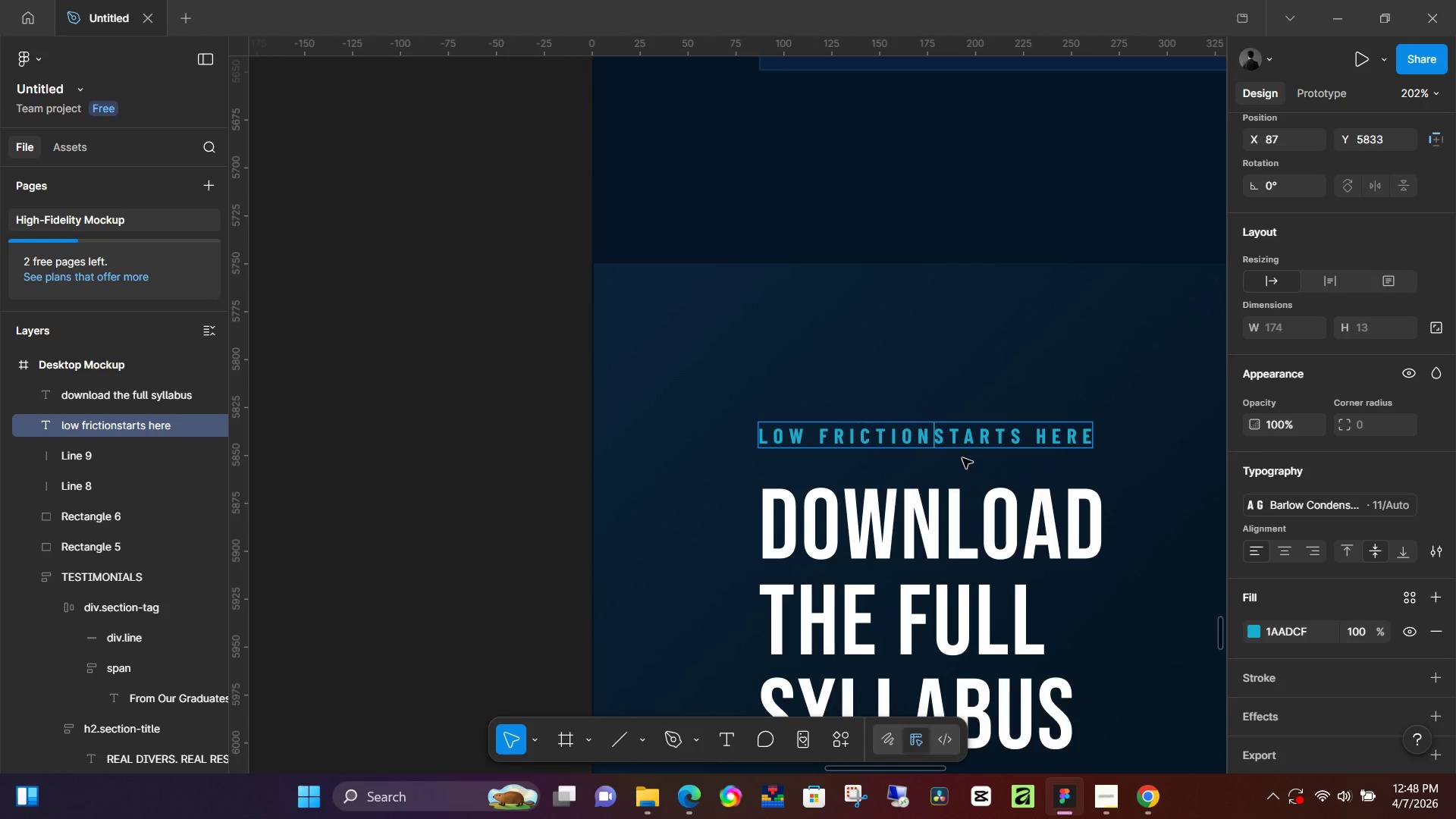 
key(Space)
 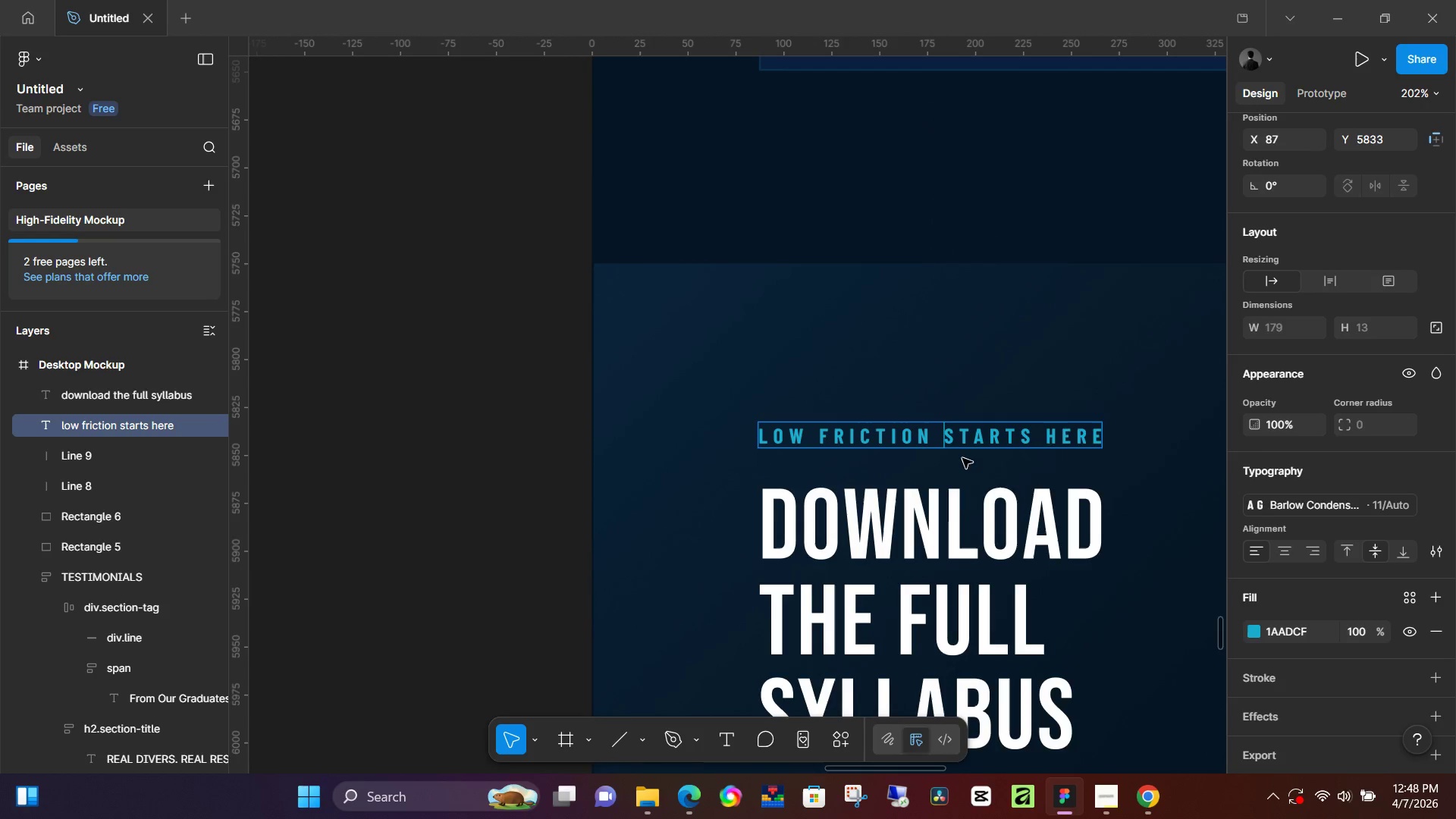 
key(Minus)
 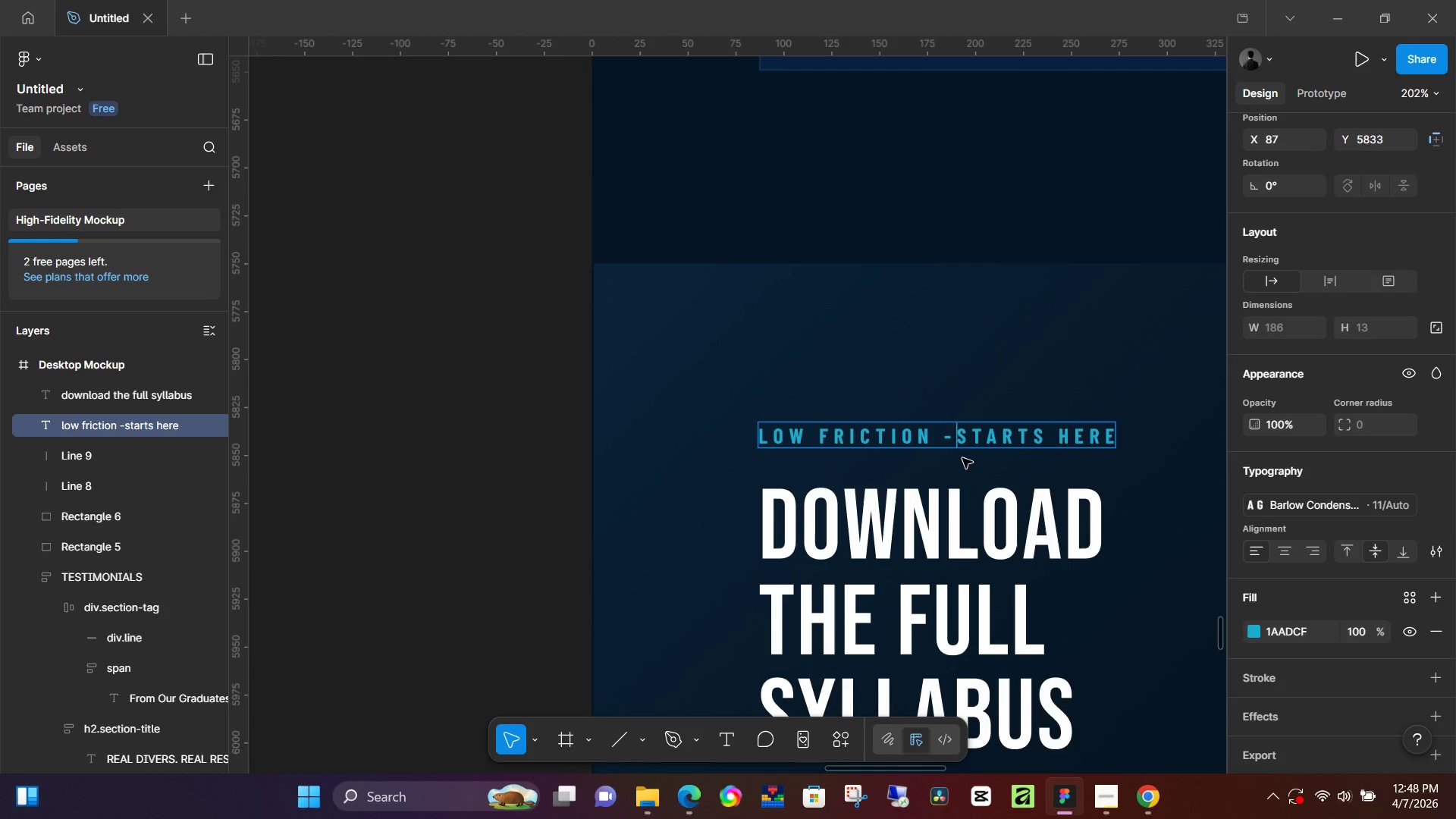 
key(Space)
 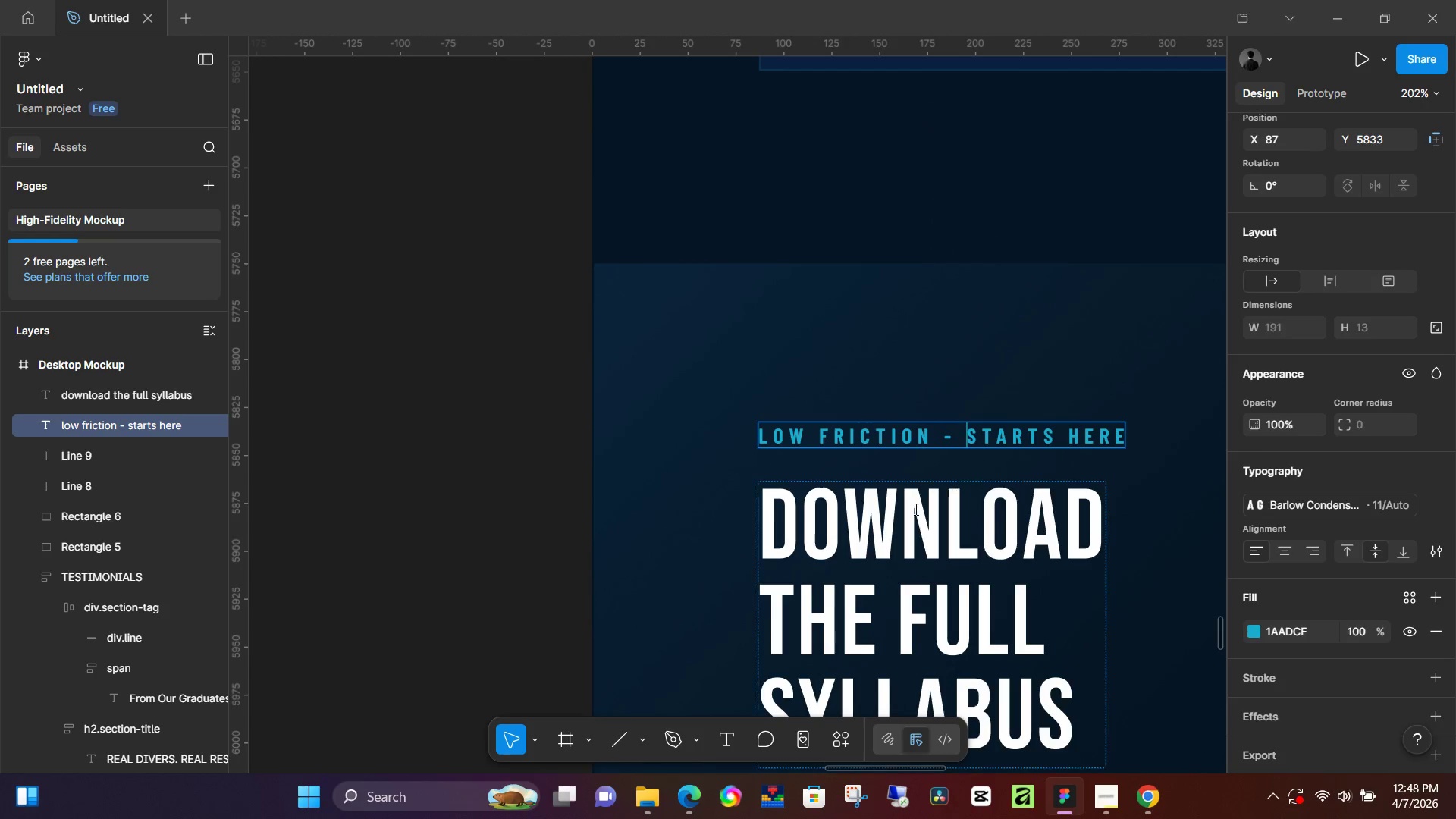 
left_click([460, 454])
 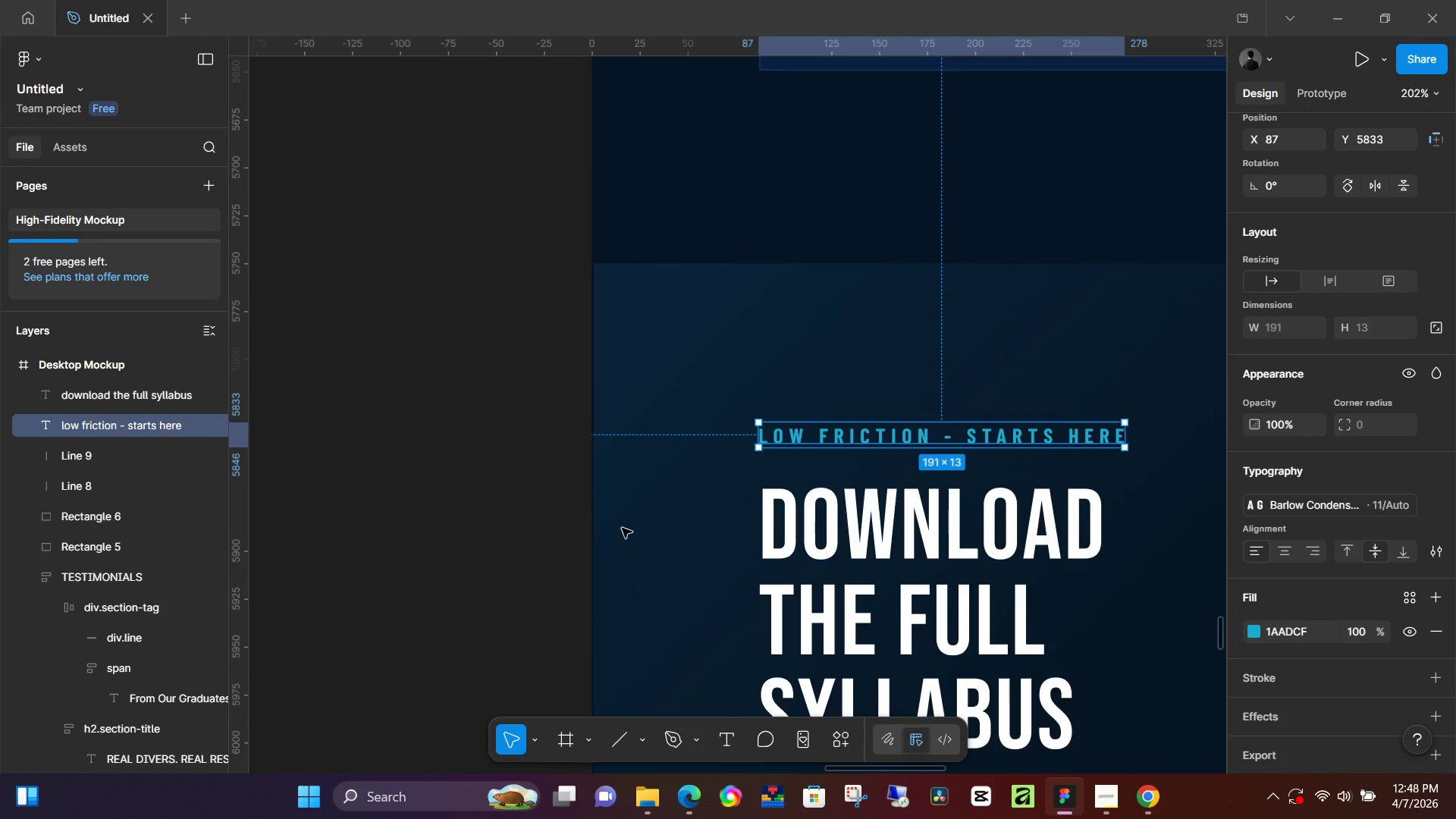 
left_click([661, 537])
 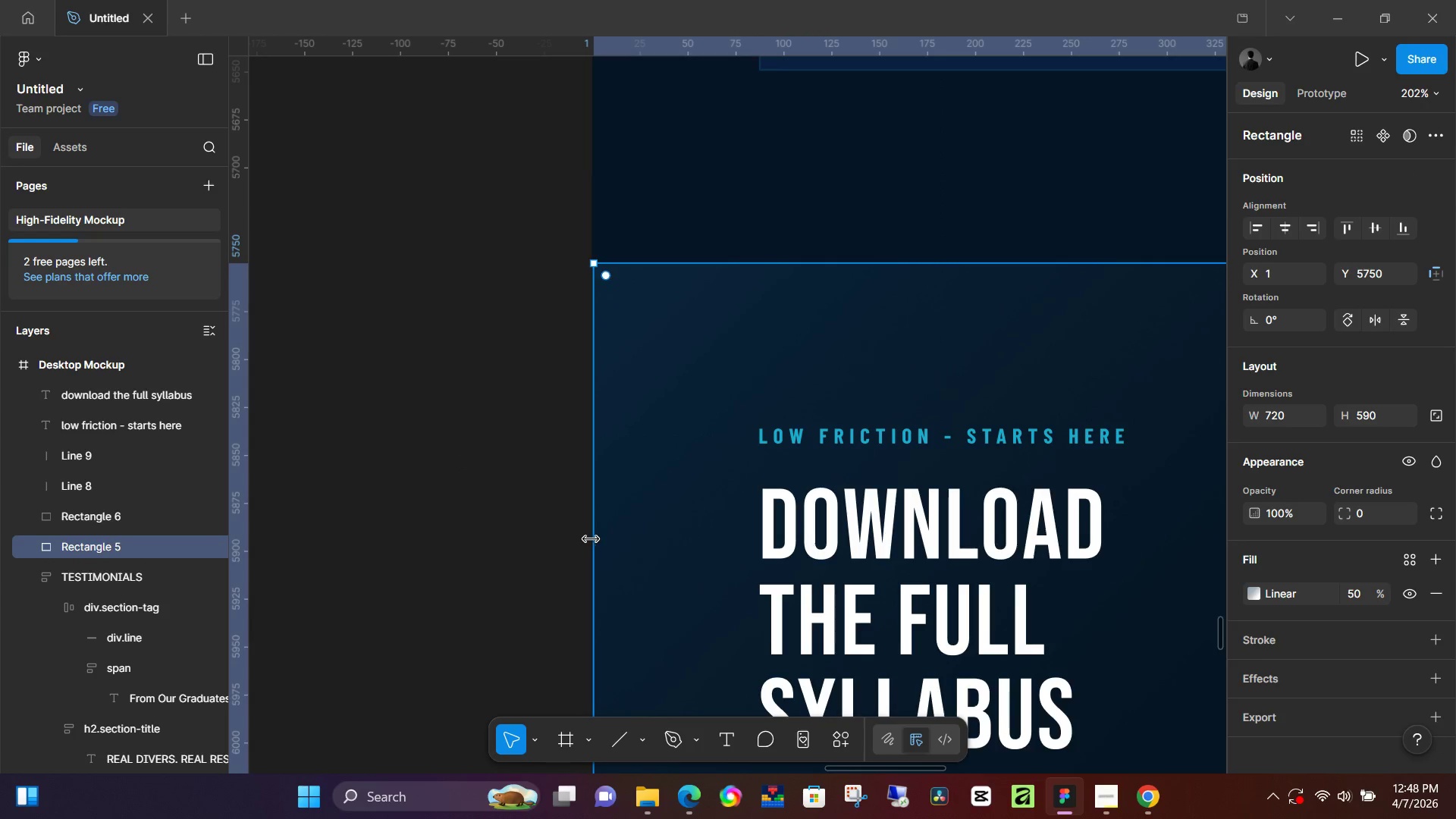 
left_click_drag(start_coordinate=[591, 538], to_coordinate=[585, 539])
 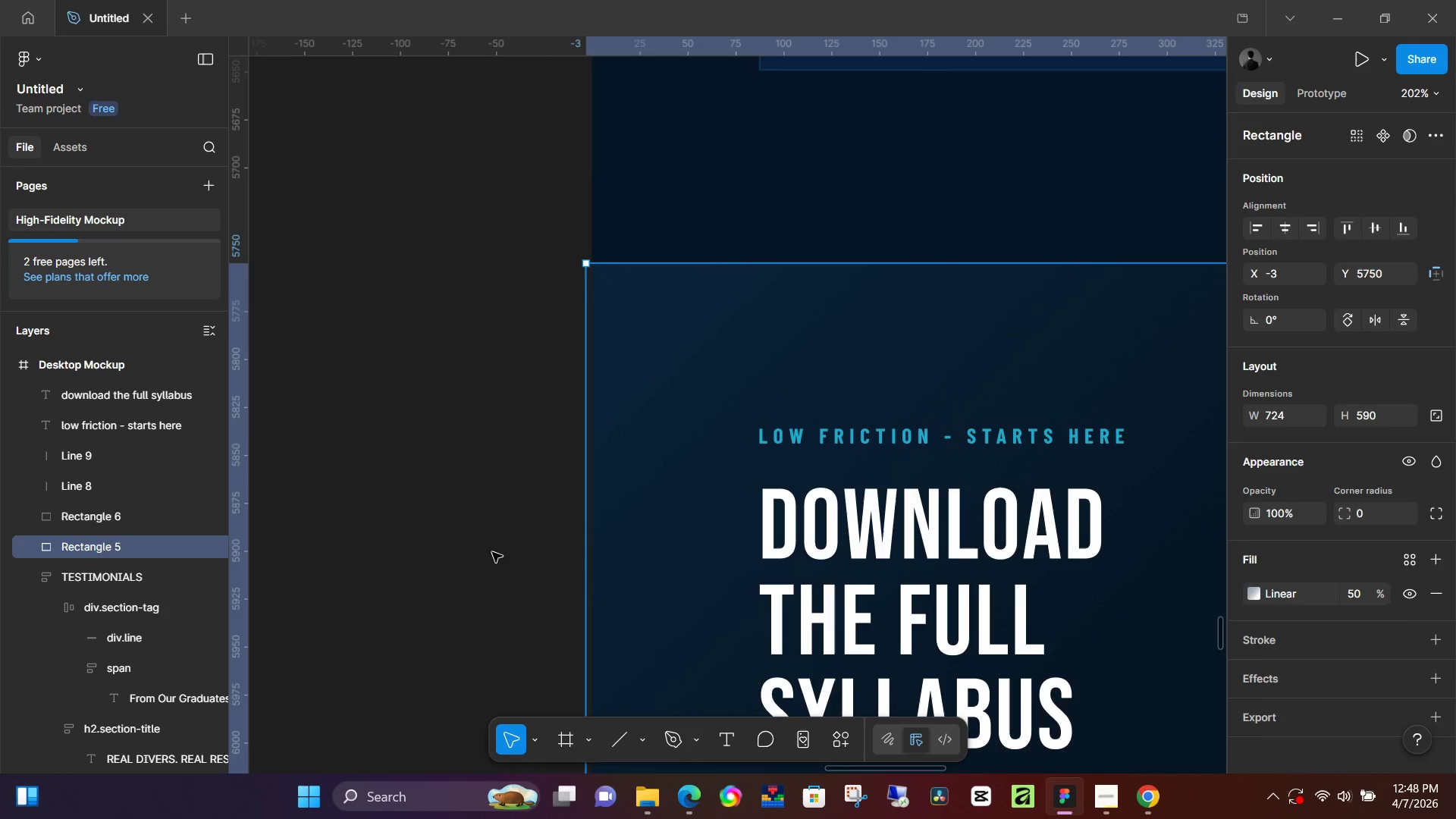 
left_click([492, 552])
 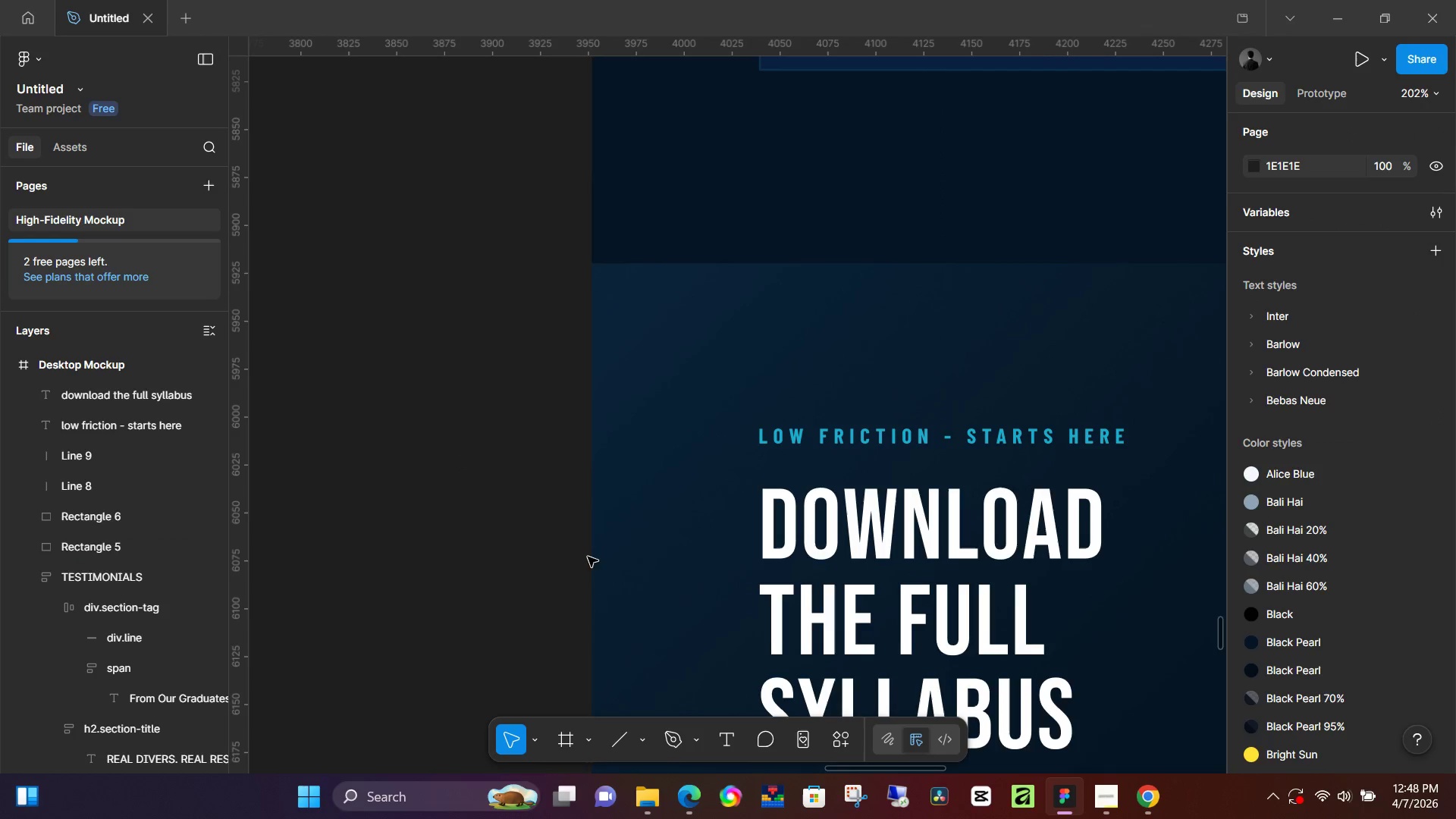 
hold_key(key=Space, duration=1.51)
 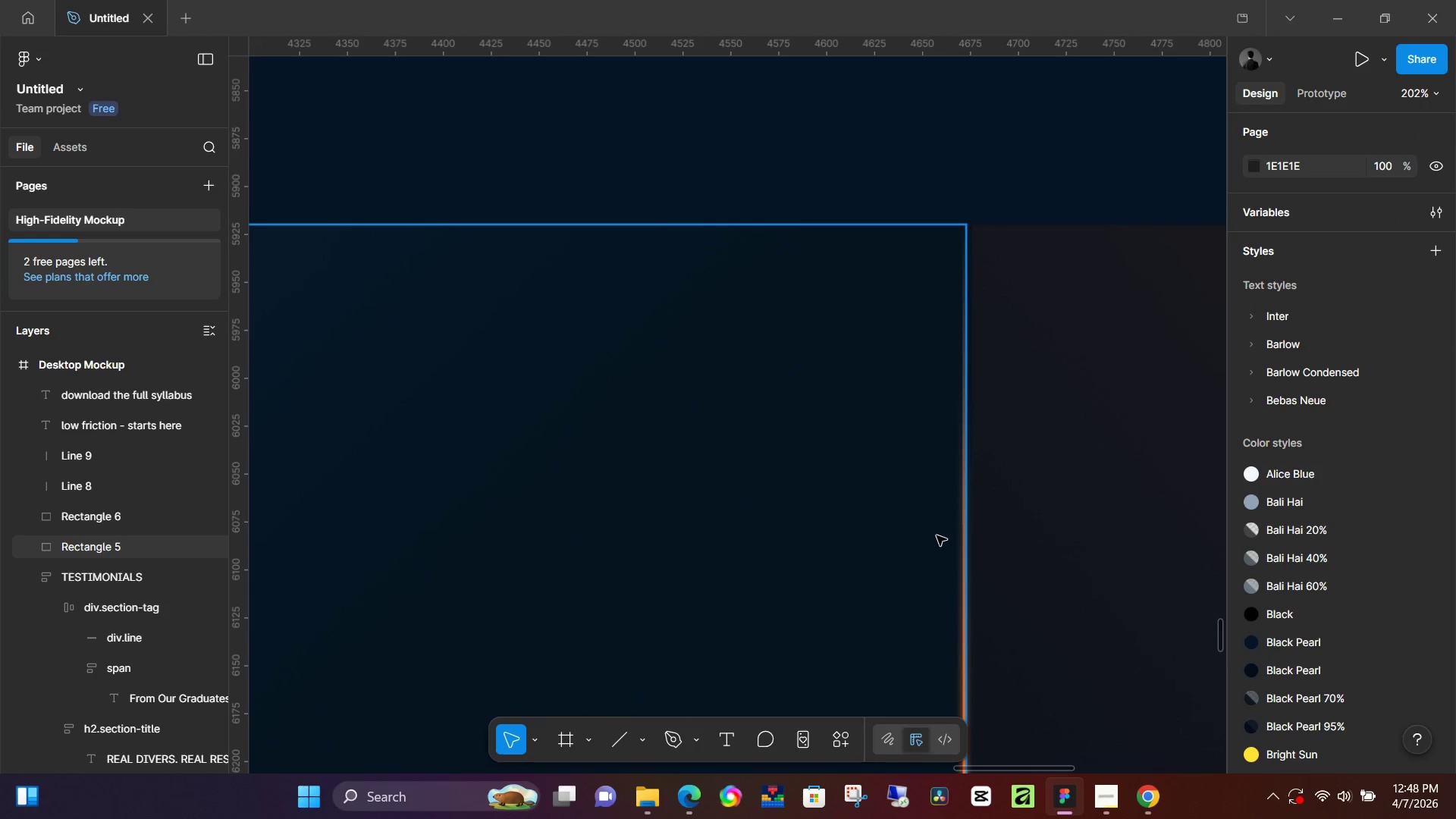 
left_click_drag(start_coordinate=[968, 609], to_coordinate=[337, 594])
 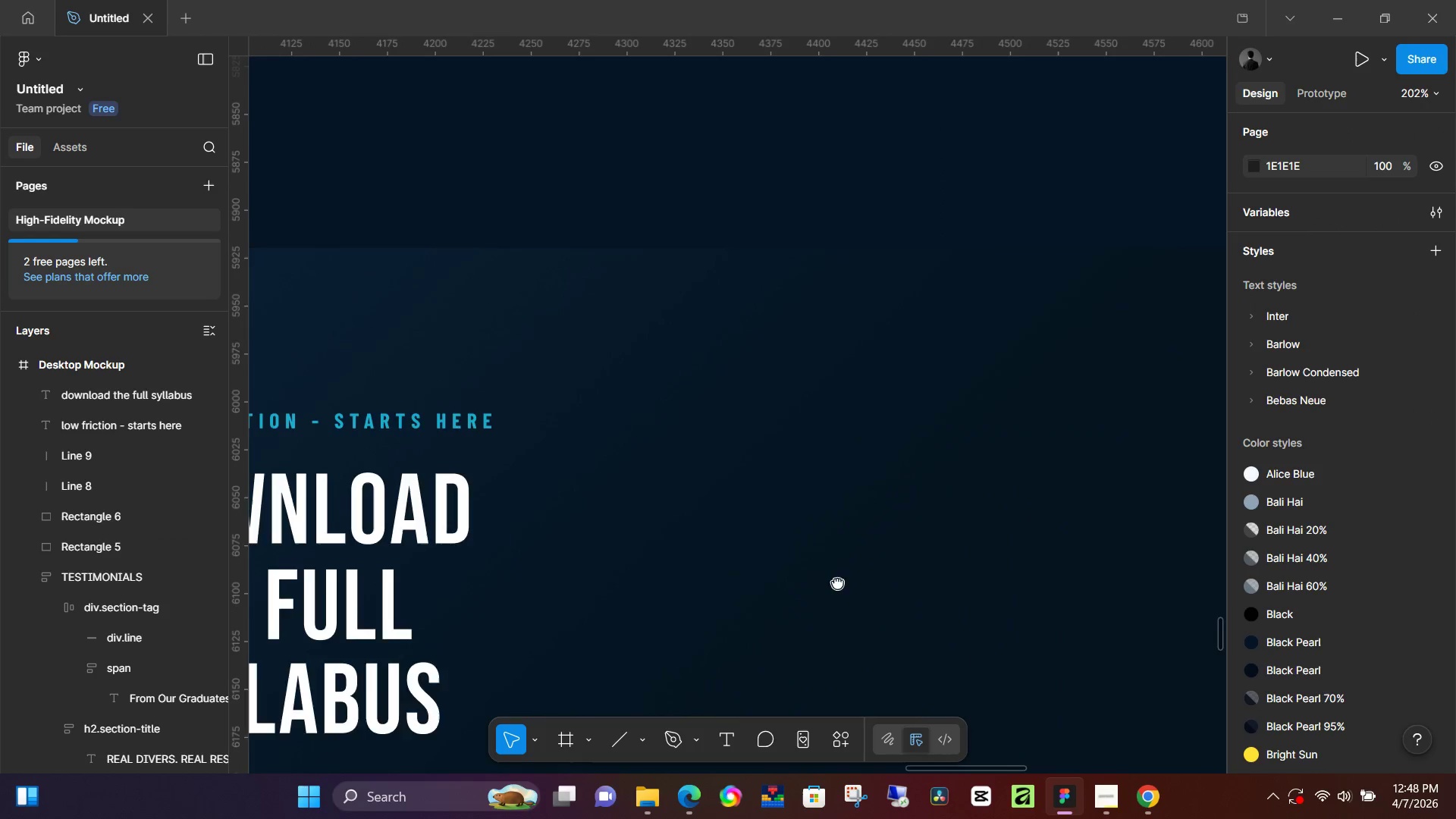 
left_click_drag(start_coordinate=[858, 581], to_coordinate=[439, 558])
 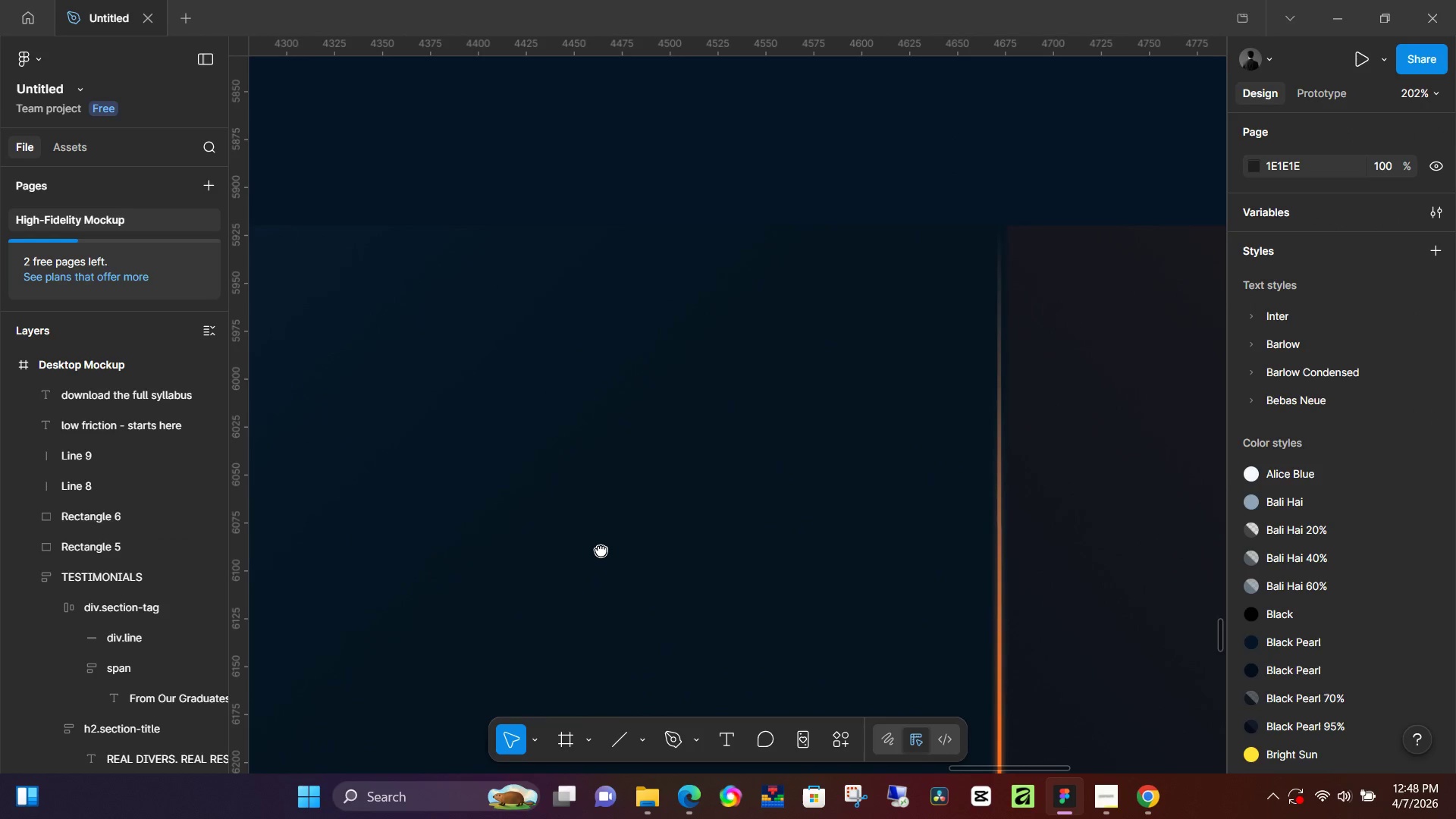 
left_click_drag(start_coordinate=[521, 550], to_coordinate=[566, 549])
 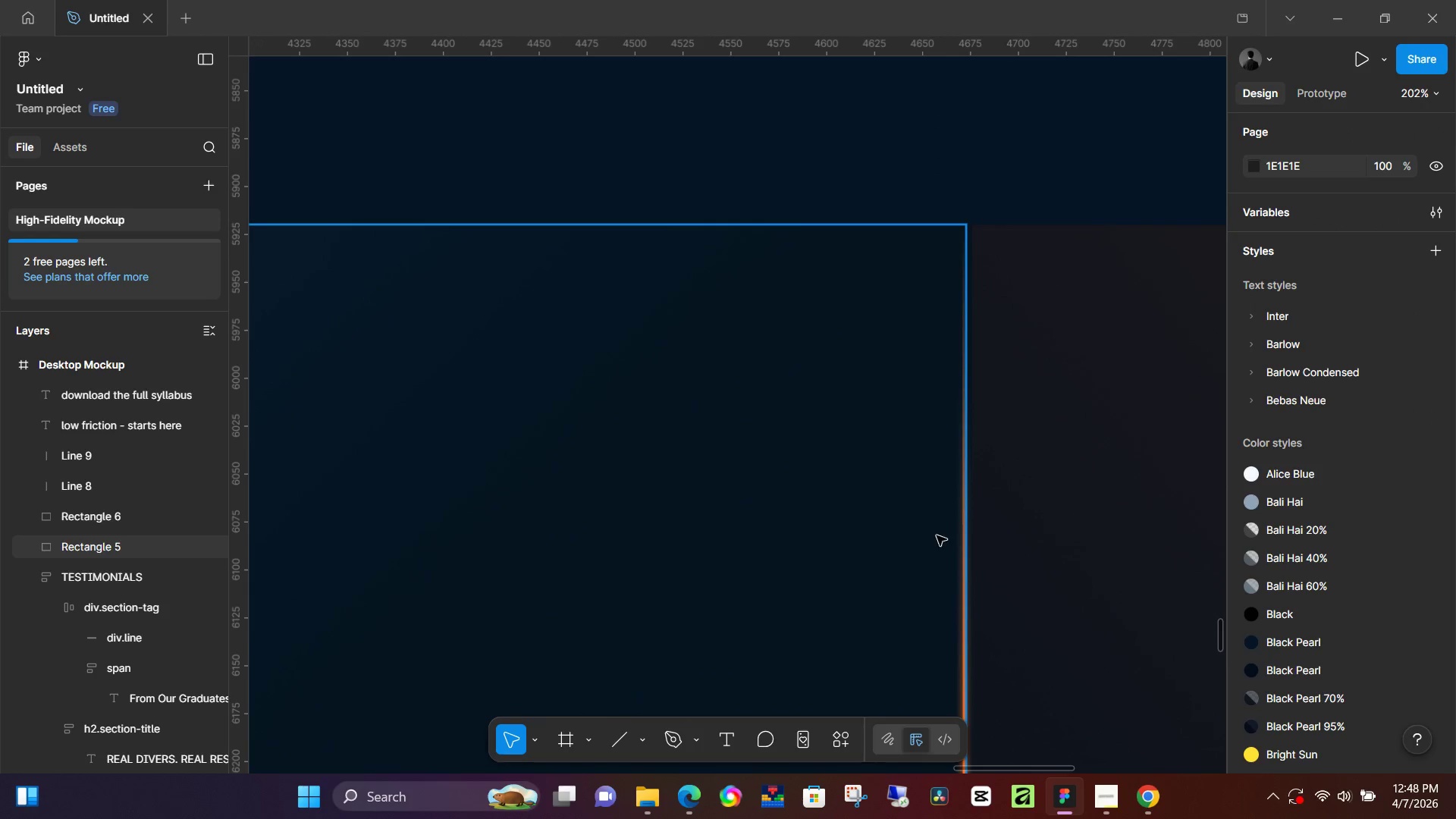 
key(Space)
 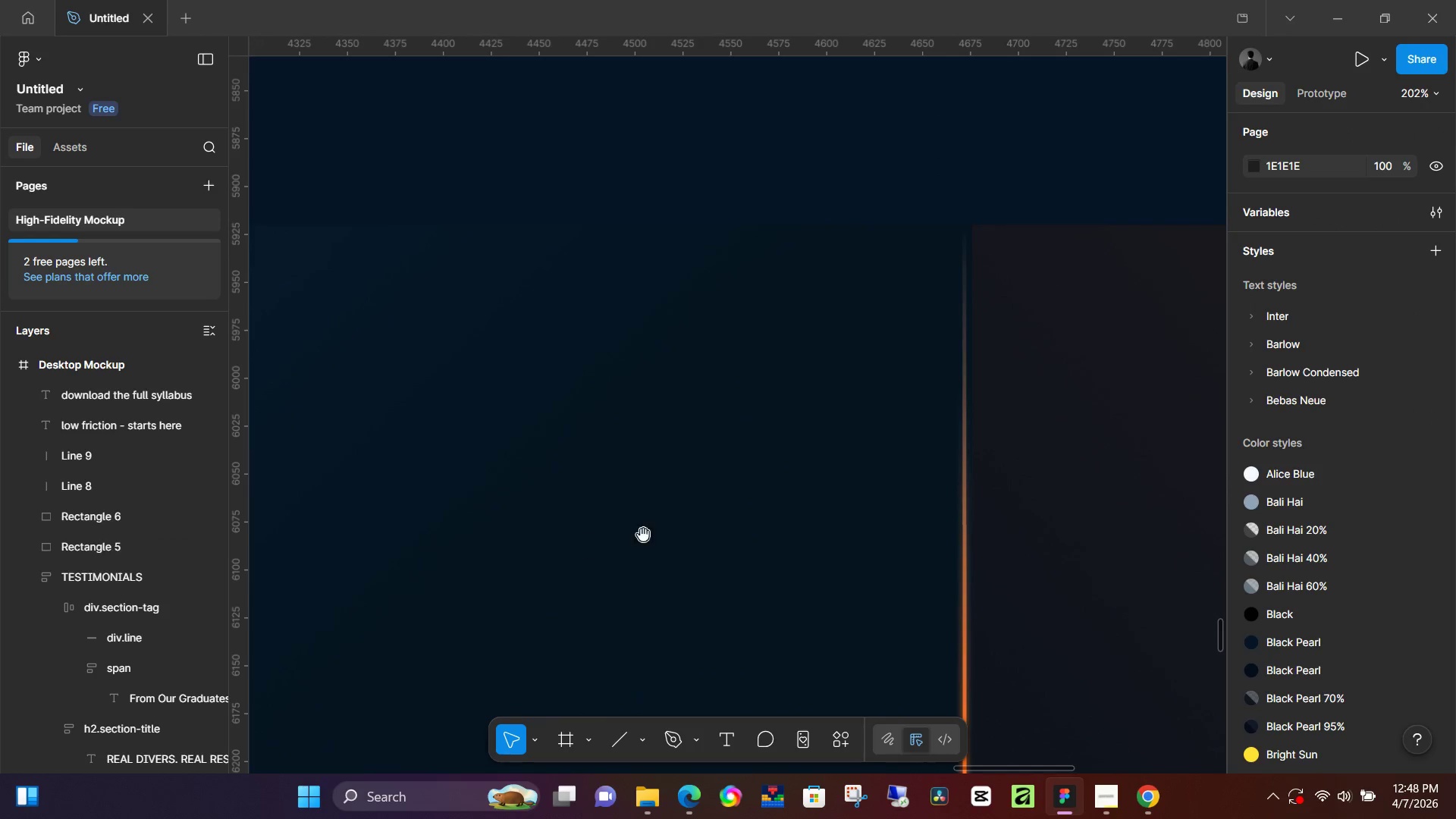 
key(Space)
 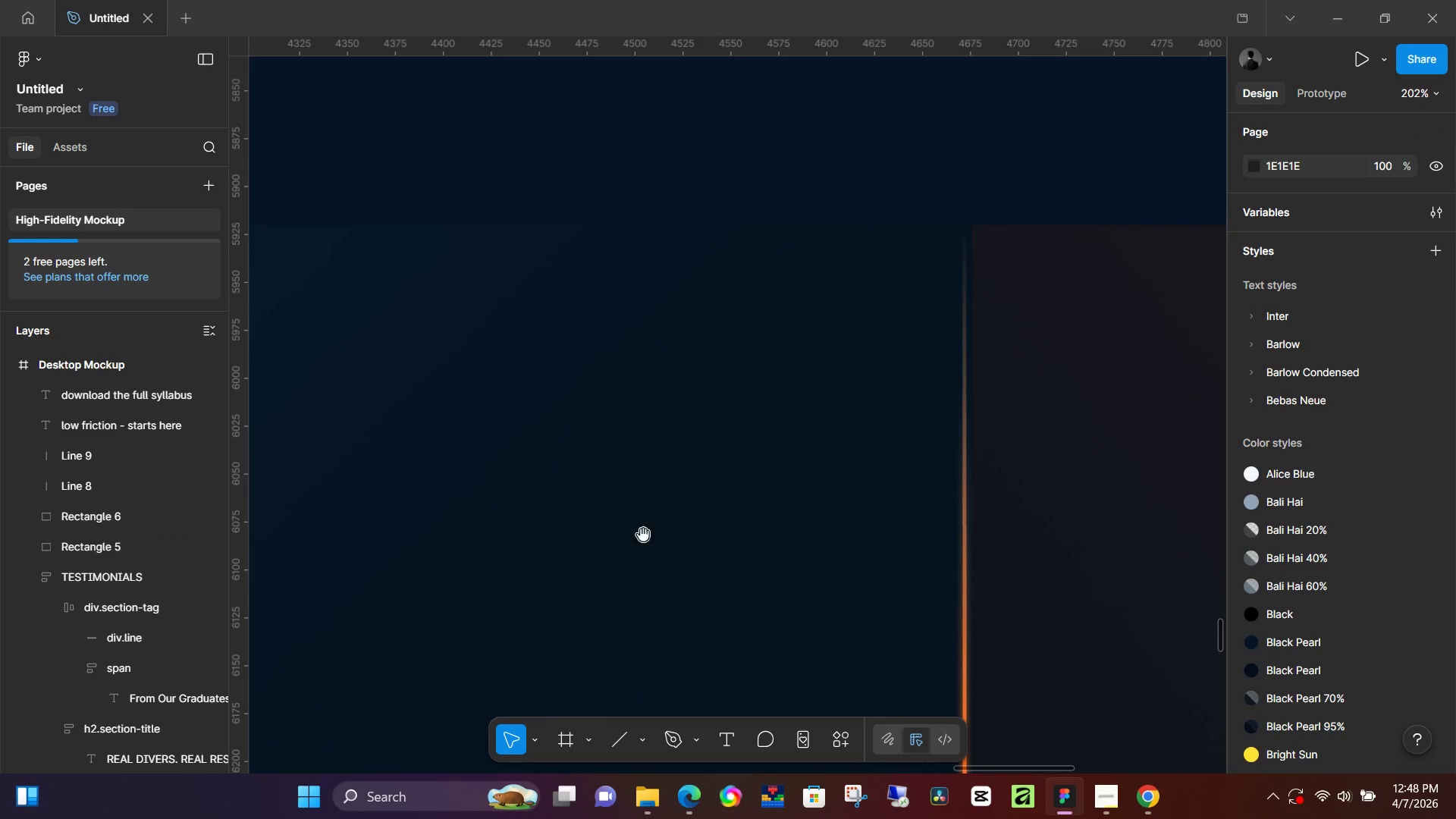 
key(Space)
 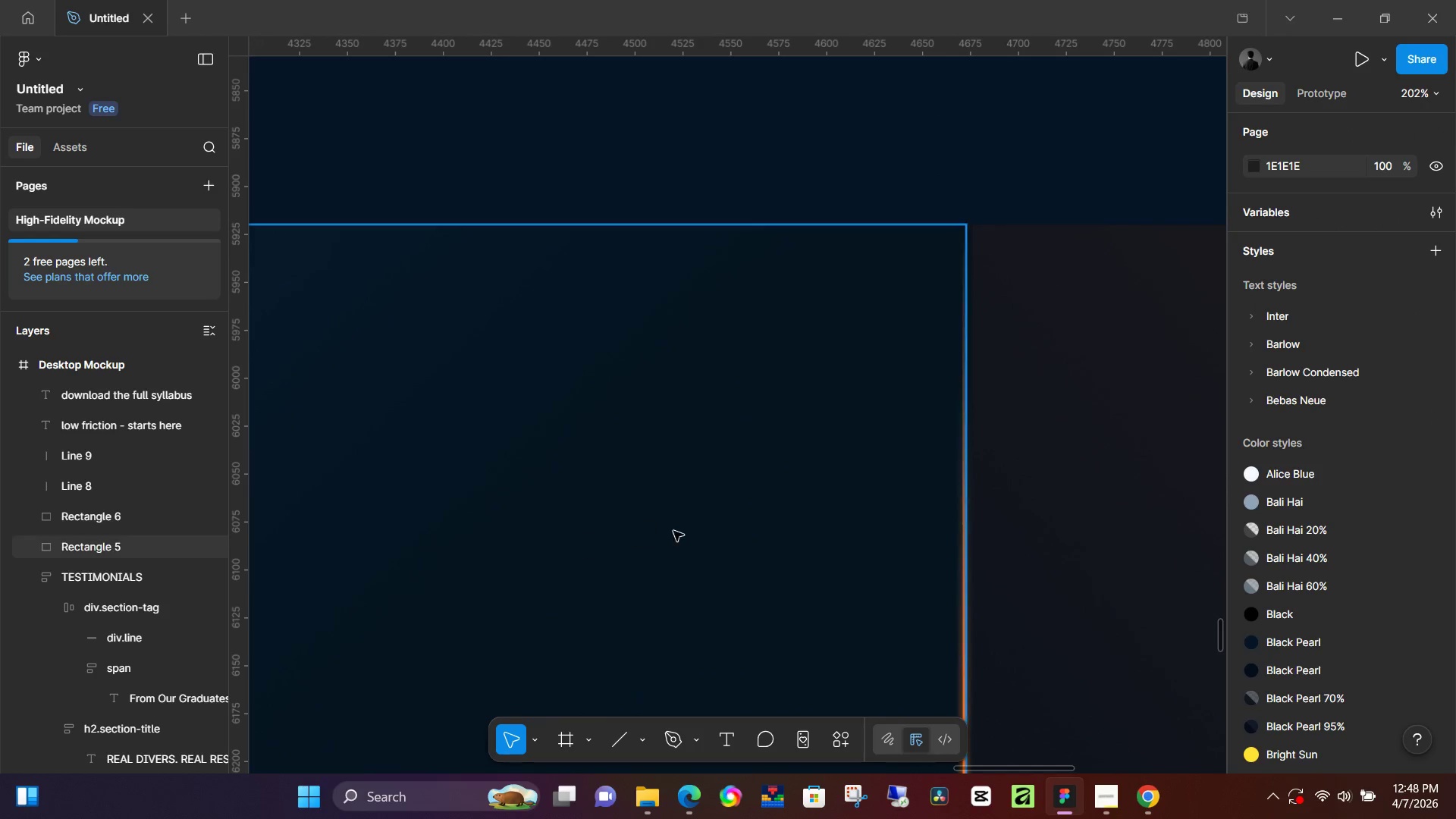 
key(Space)
 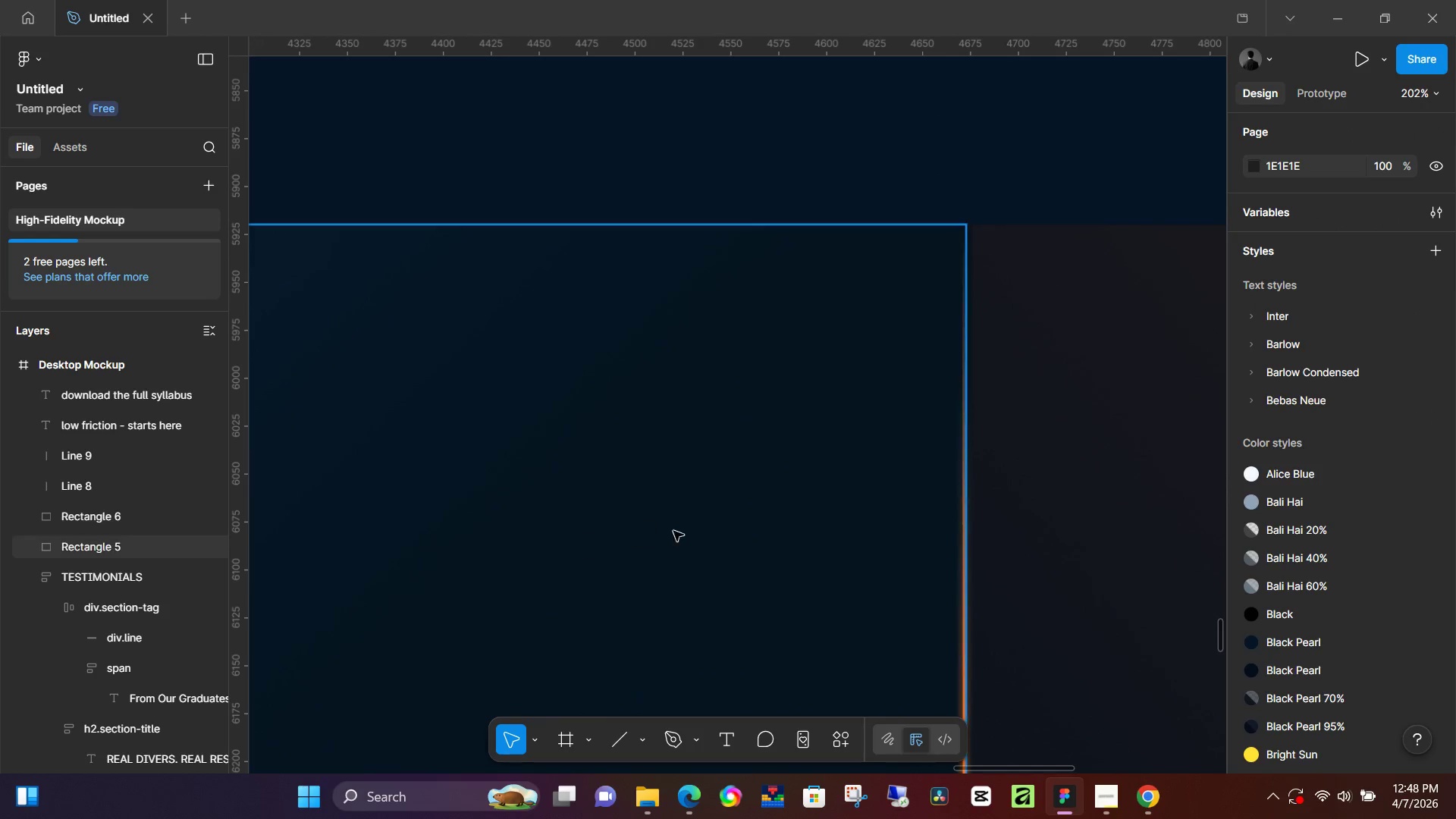 
key(Space)
 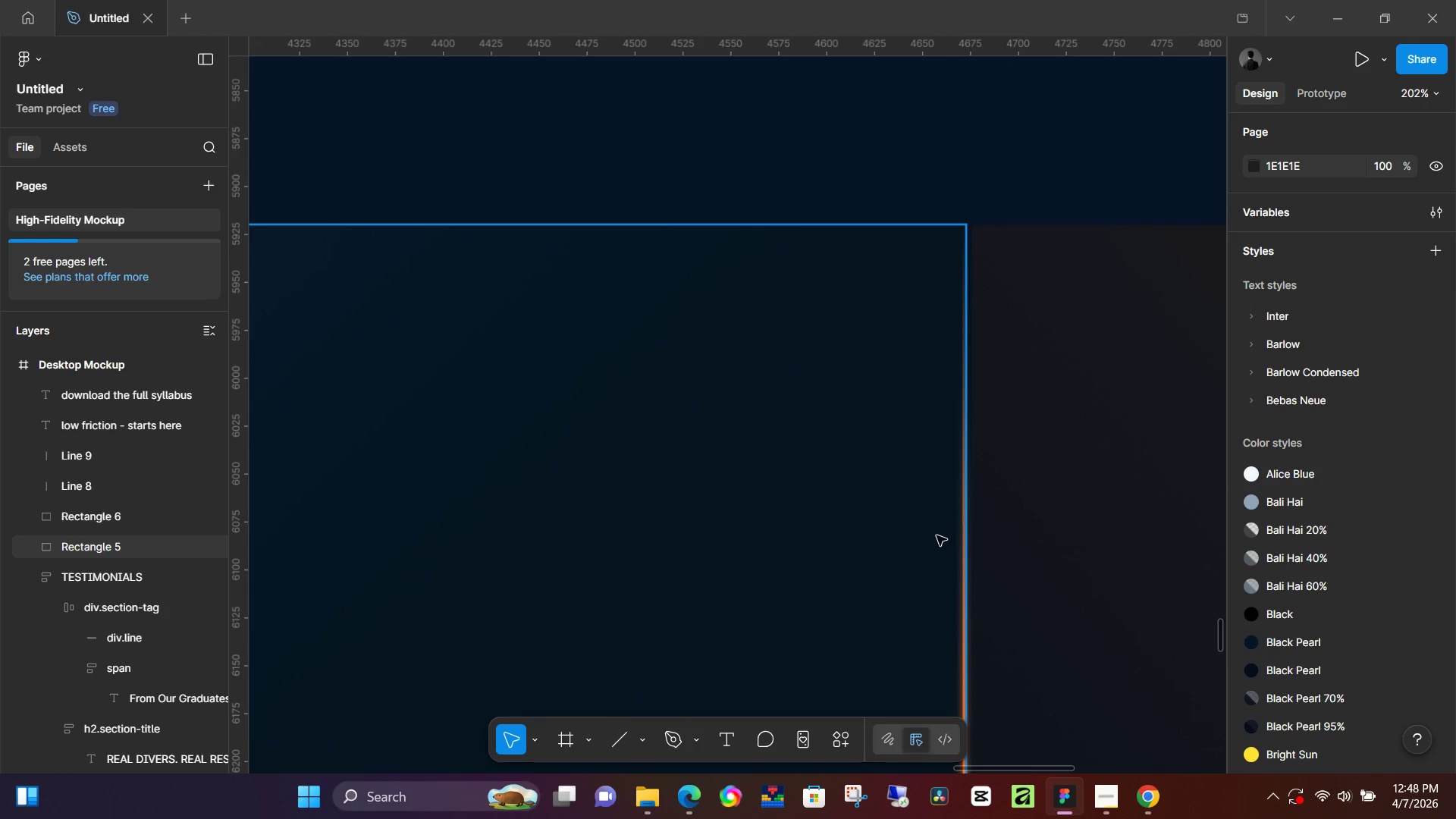 
hold_key(key=Space, duration=1.52)
 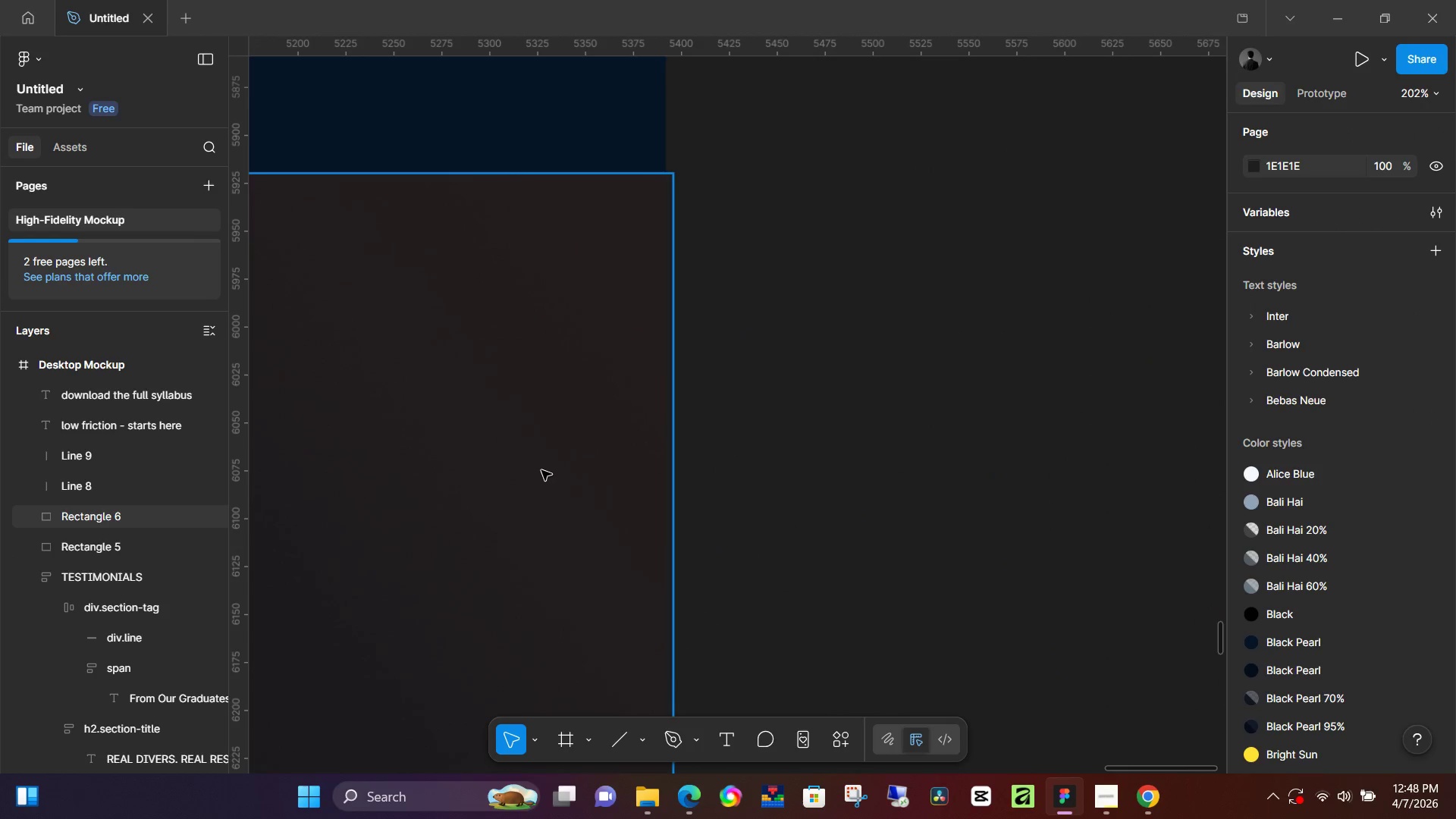 
left_click_drag(start_coordinate=[1077, 542], to_coordinate=[192, 501])
 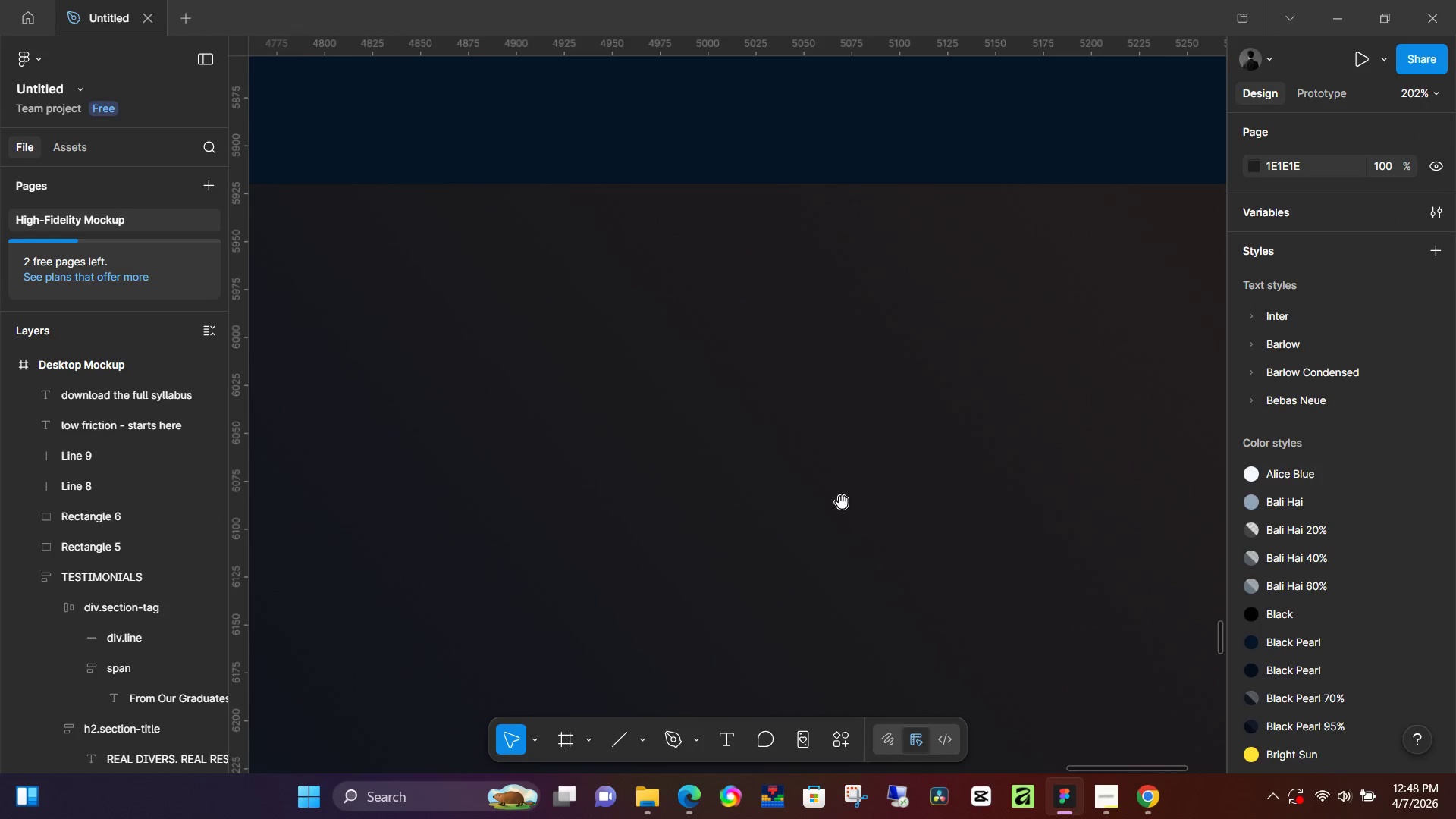 
left_click_drag(start_coordinate=[852, 501], to_coordinate=[271, 489])
 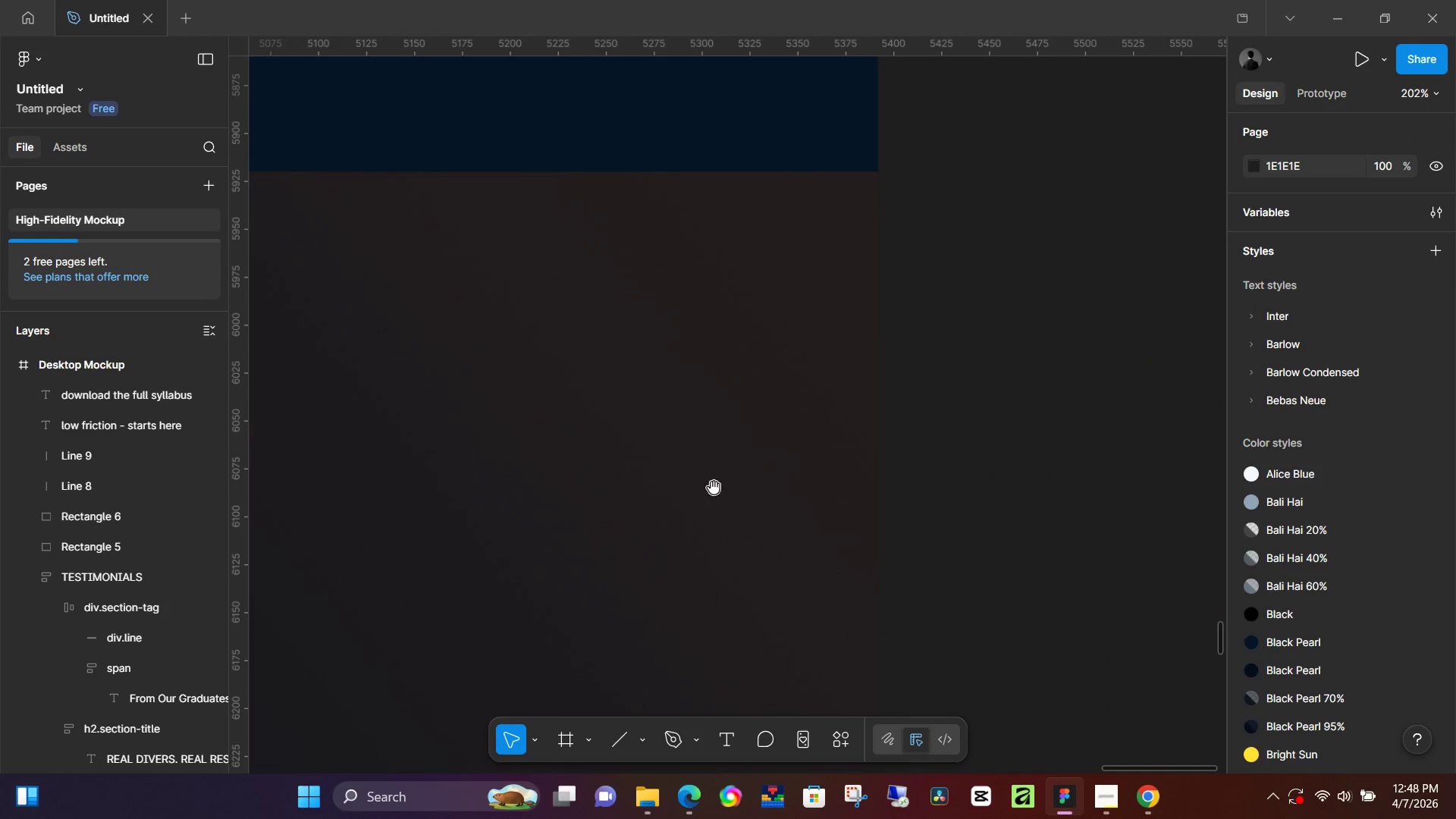 
left_click_drag(start_coordinate=[714, 488], to_coordinate=[501, 489])
 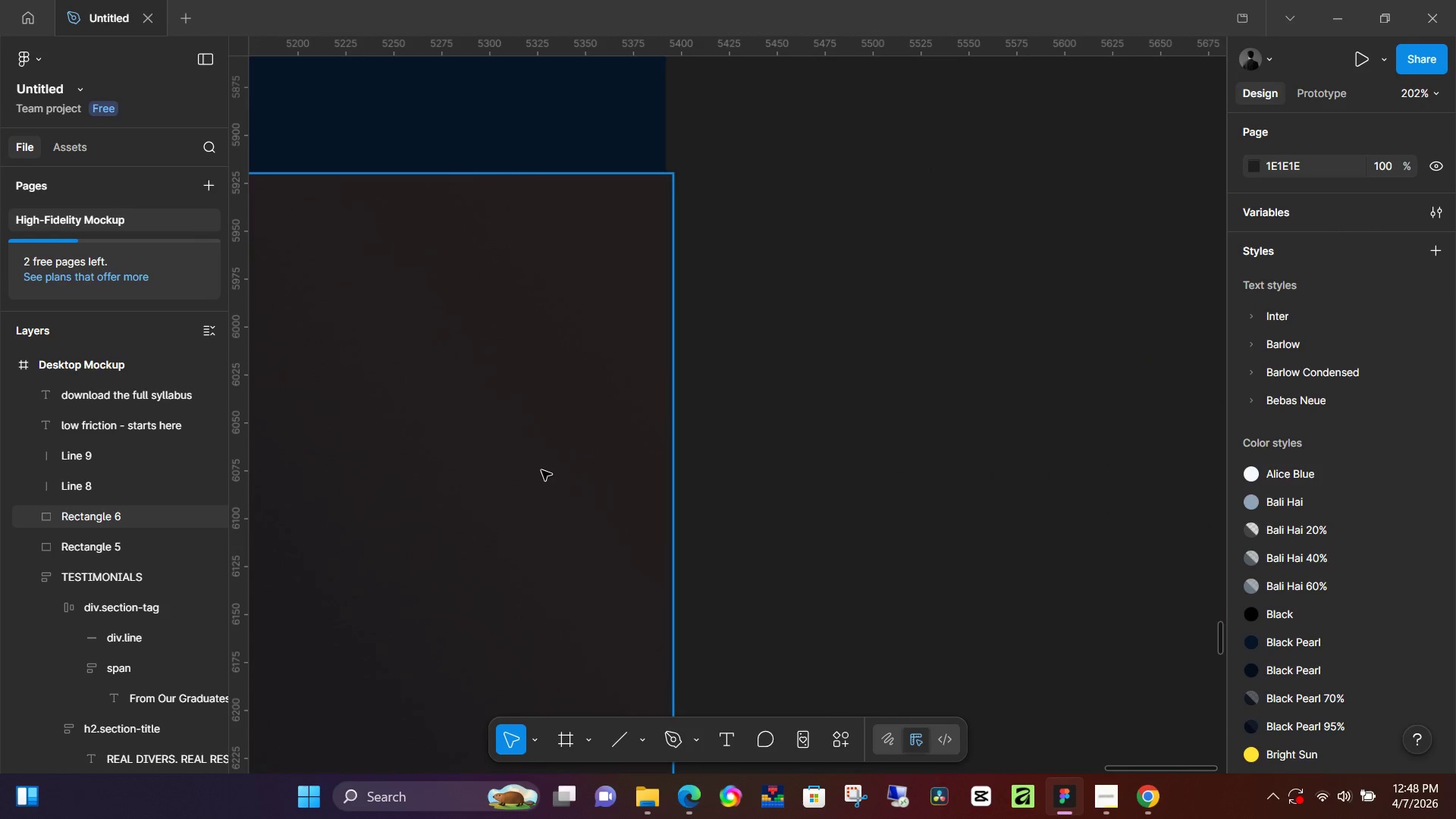 
key(Space)
 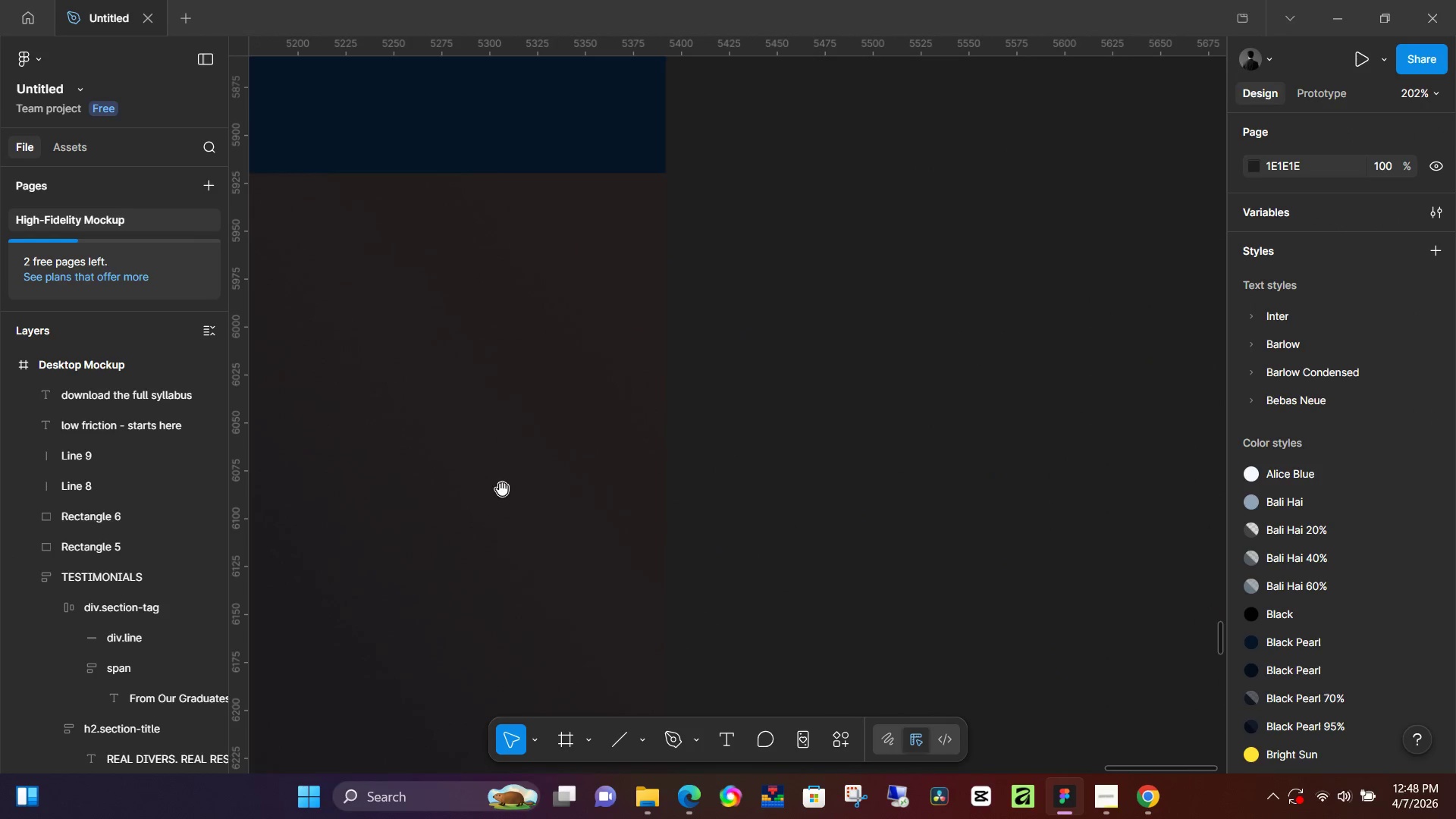 
key(Space)
 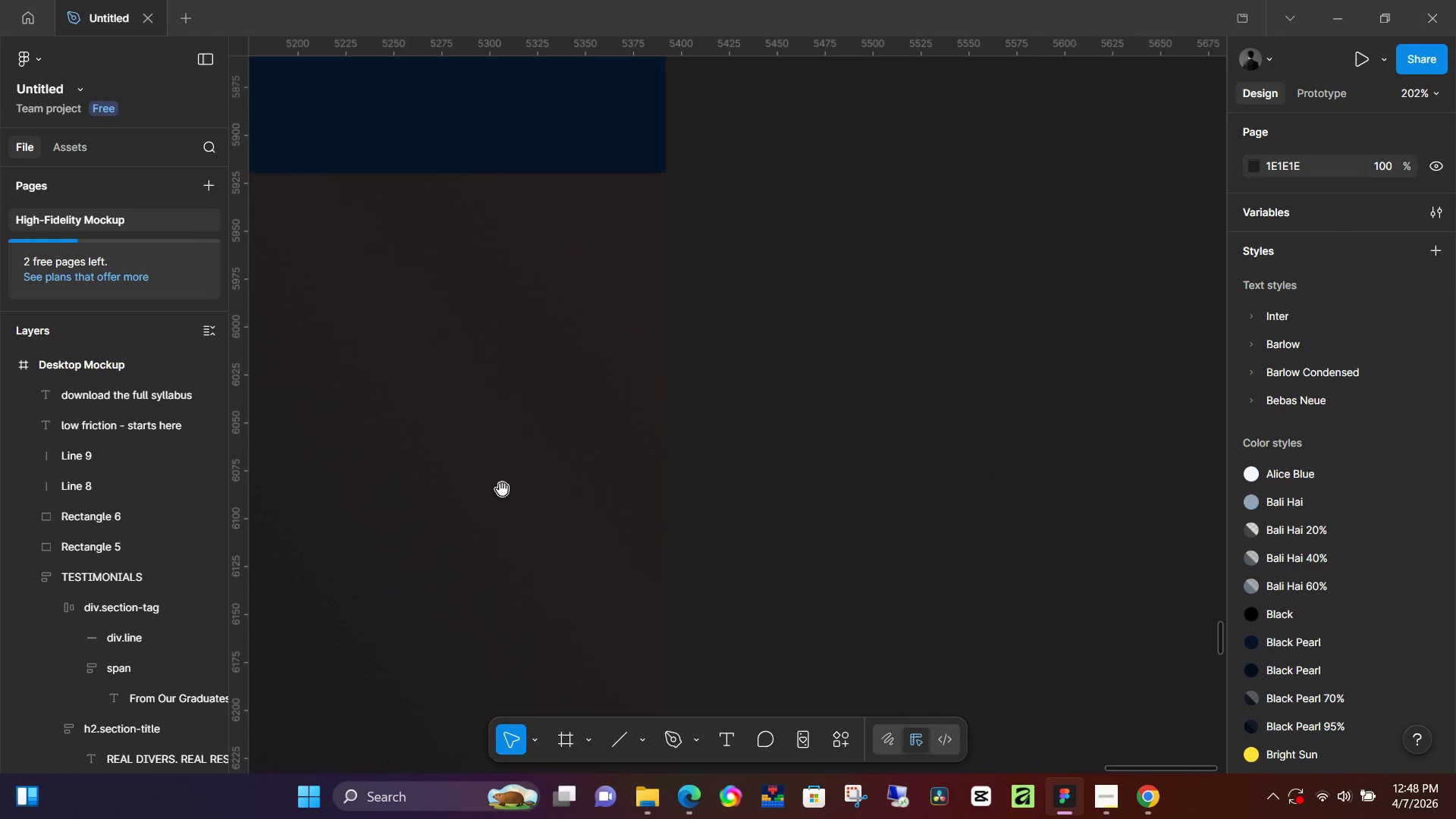 
key(Space)
 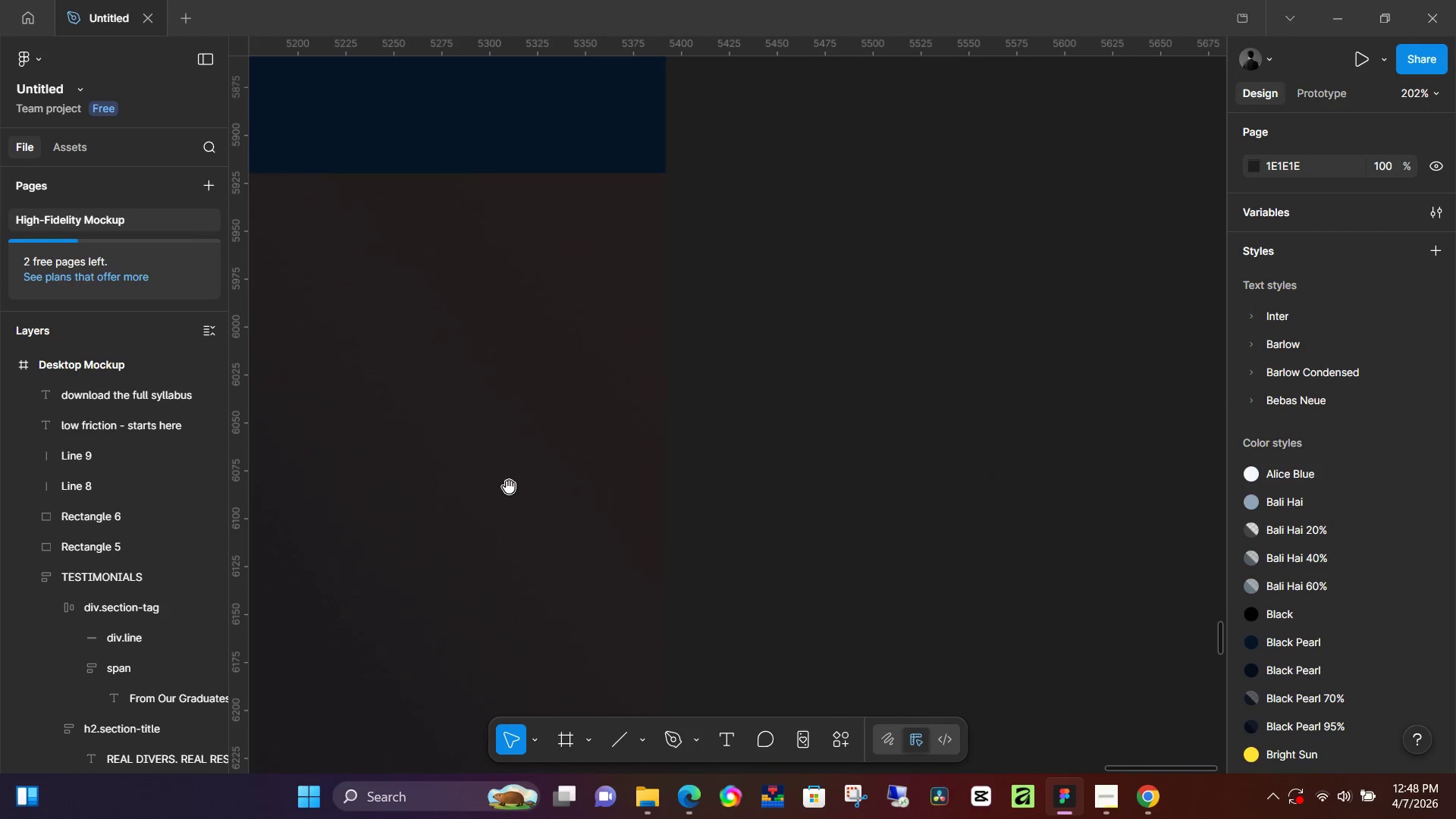 
key(Space)
 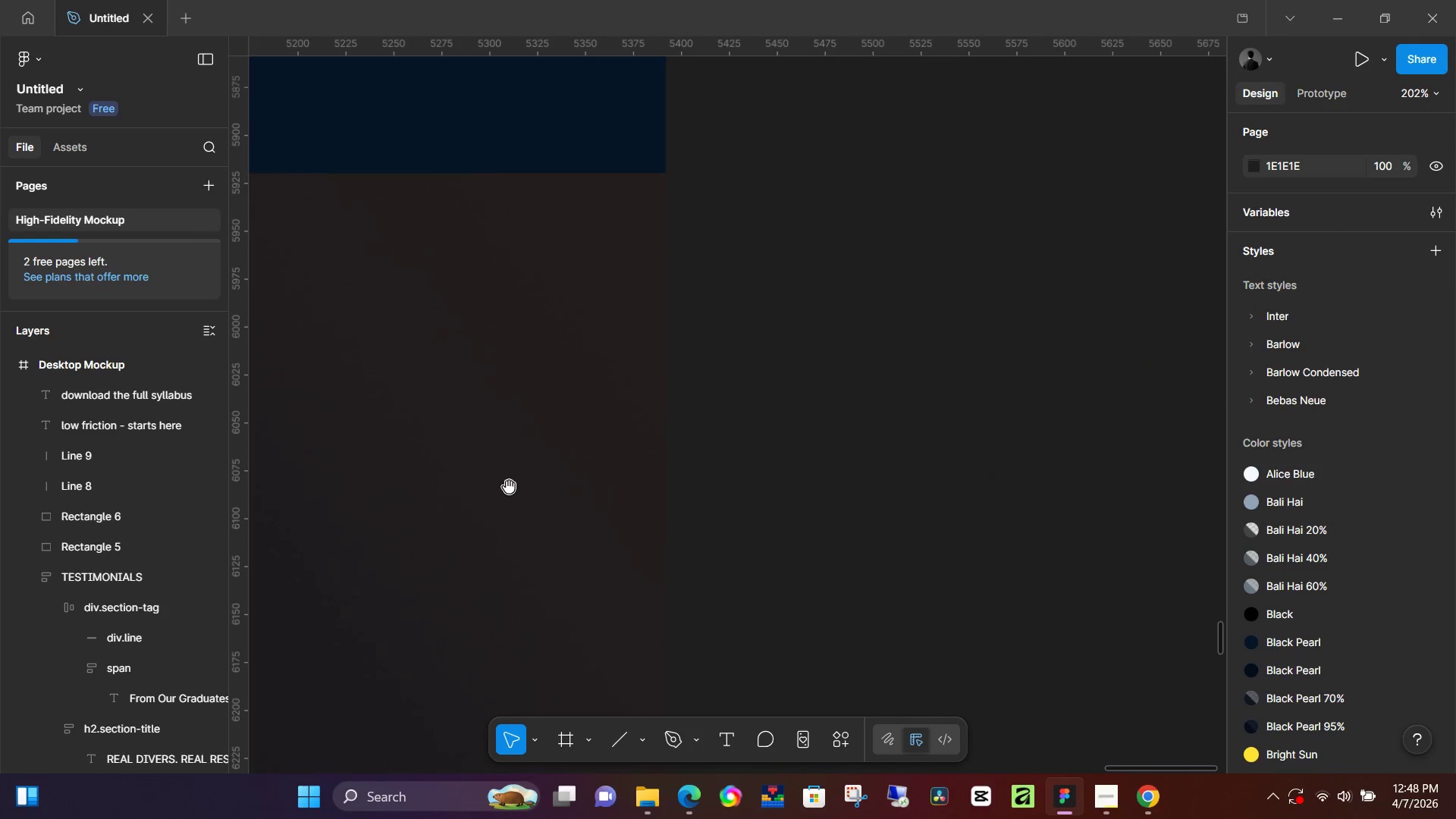 
key(Space)
 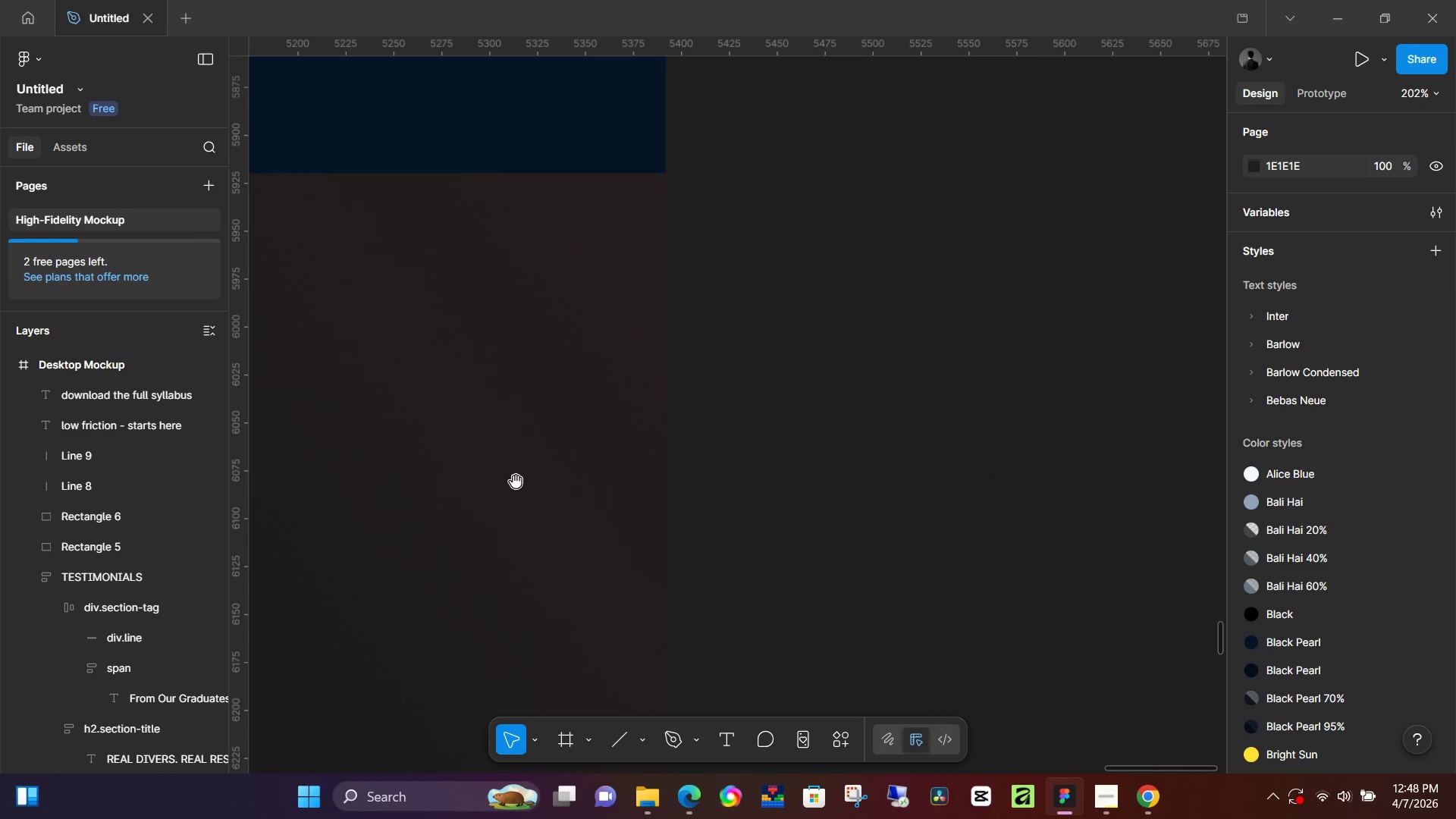 
key(Space)
 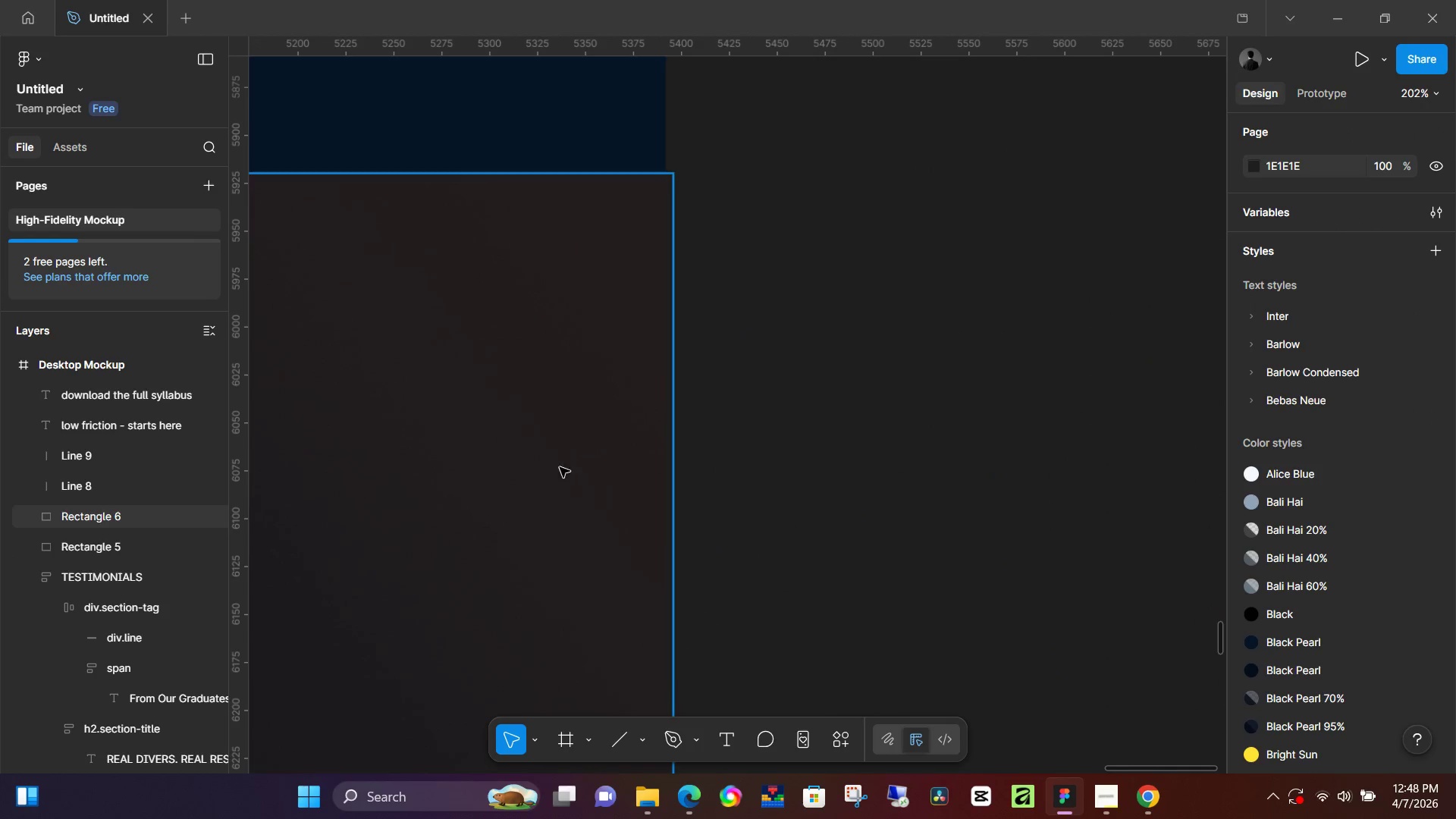 
left_click([758, 466])
 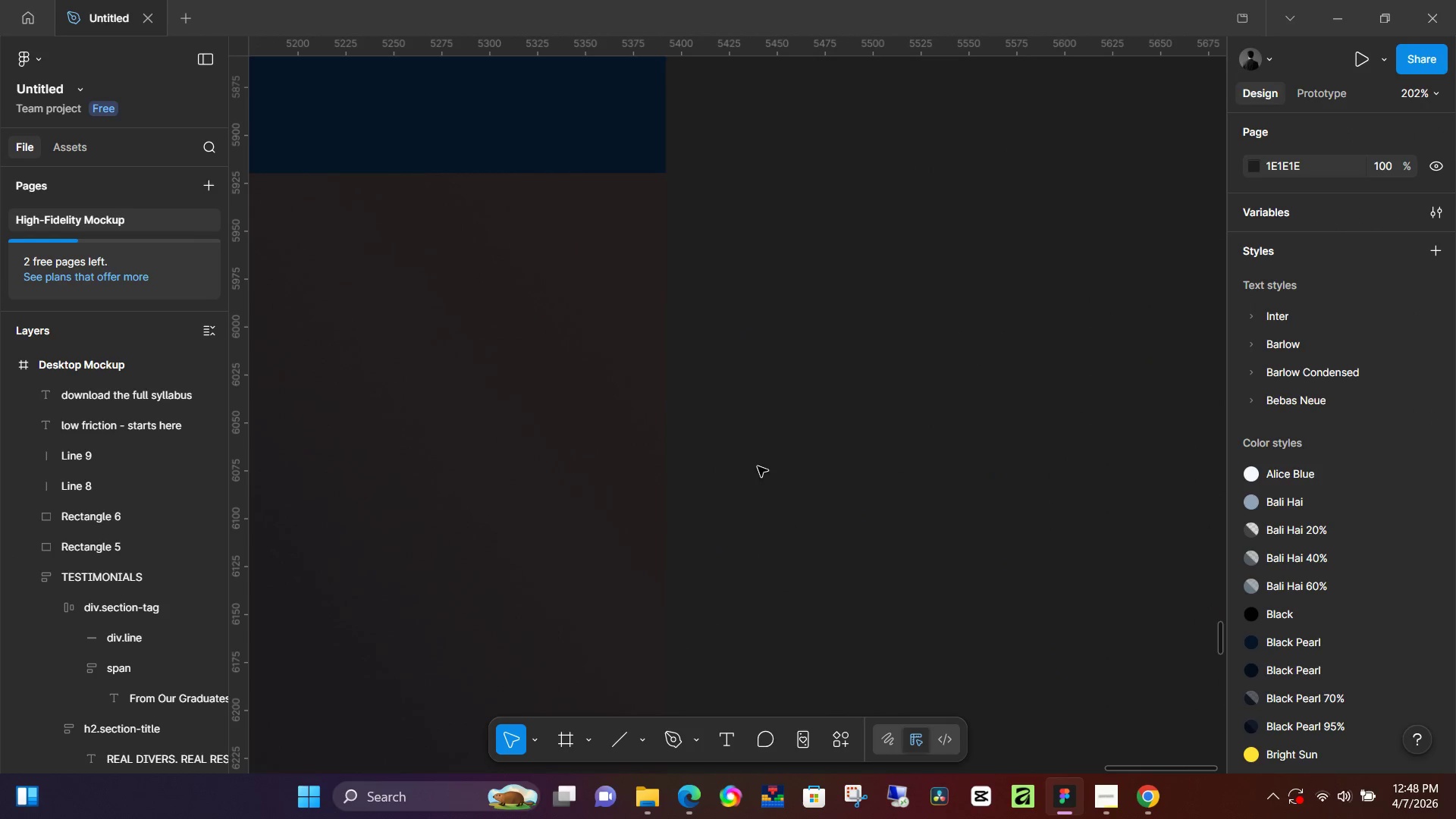 
hold_key(key=ControlLeft, duration=0.64)
 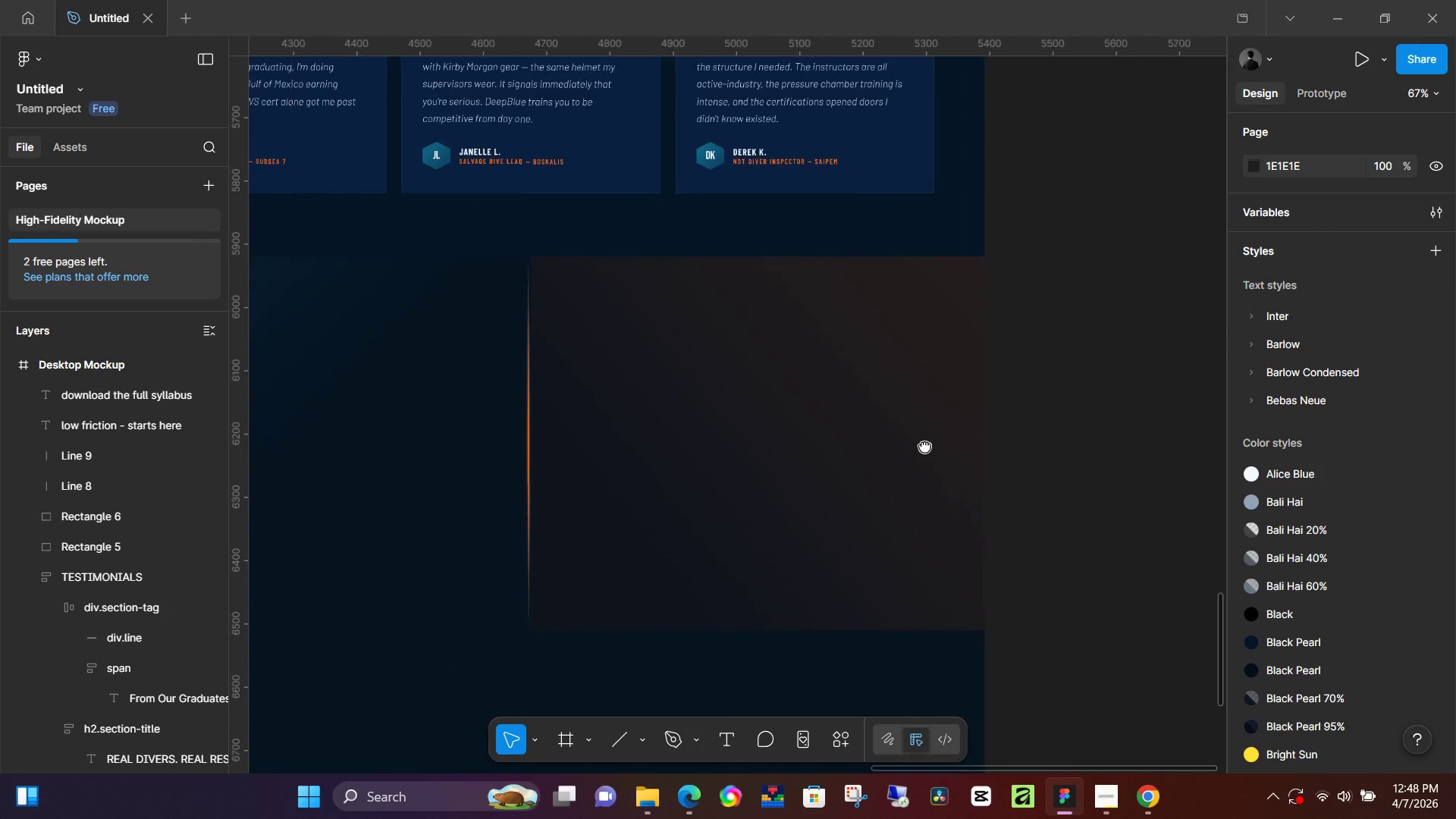 
hold_key(key=Space, duration=1.3)
 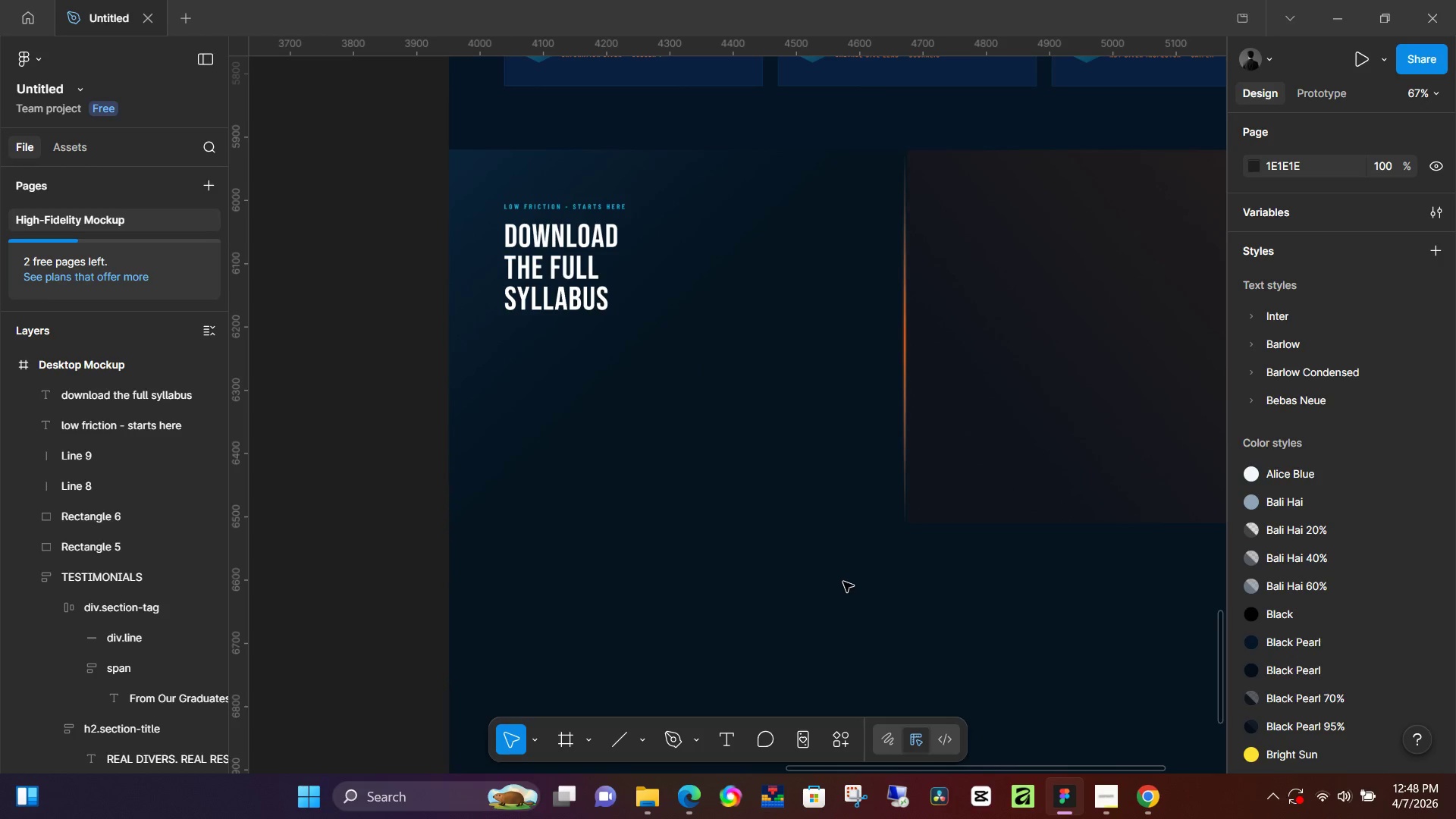 
left_click_drag(start_coordinate=[535, 576], to_coordinate=[925, 445])
 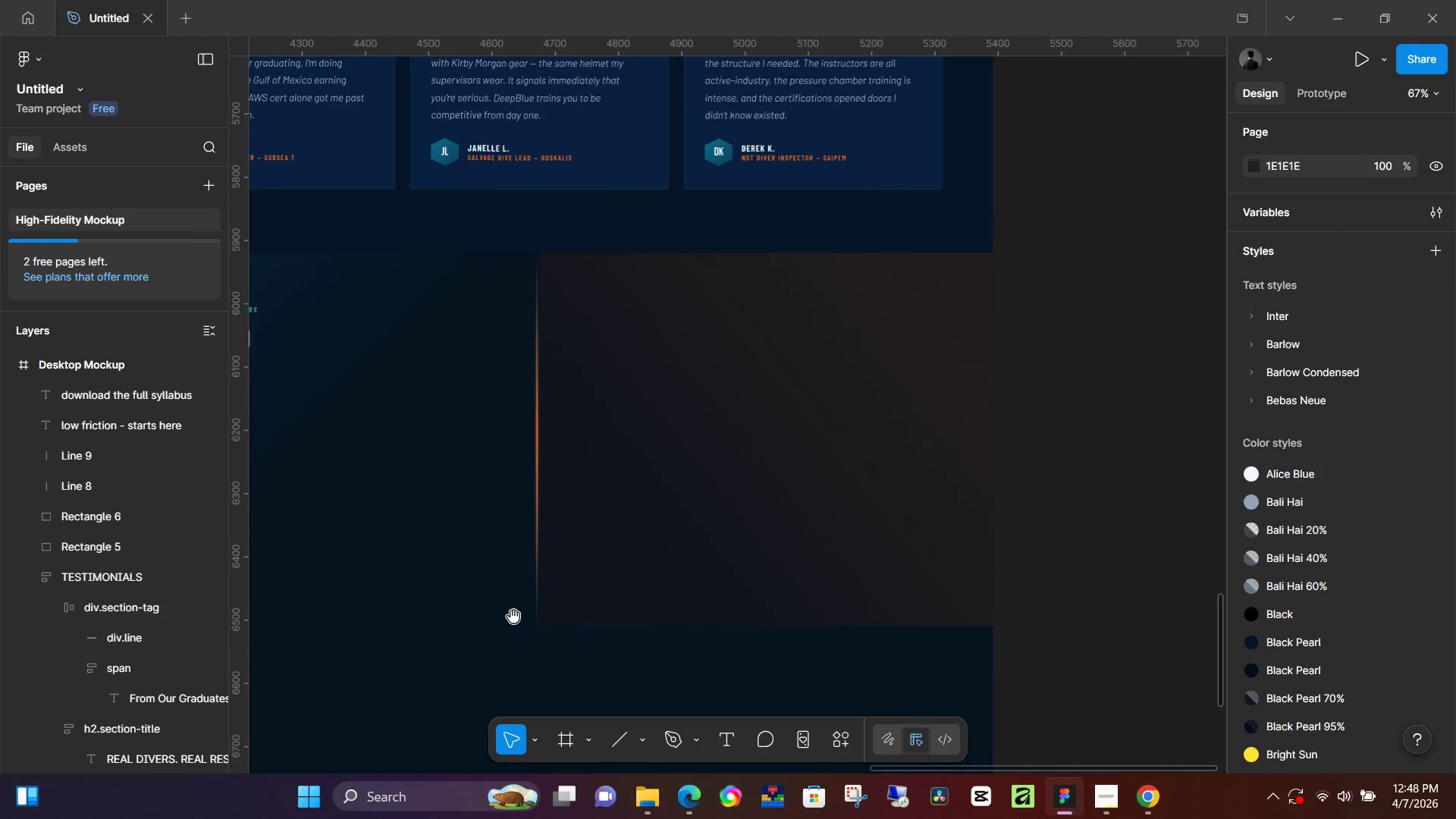 
scroll: coordinate [579, 494], scroll_direction: down, amount: 11.0
 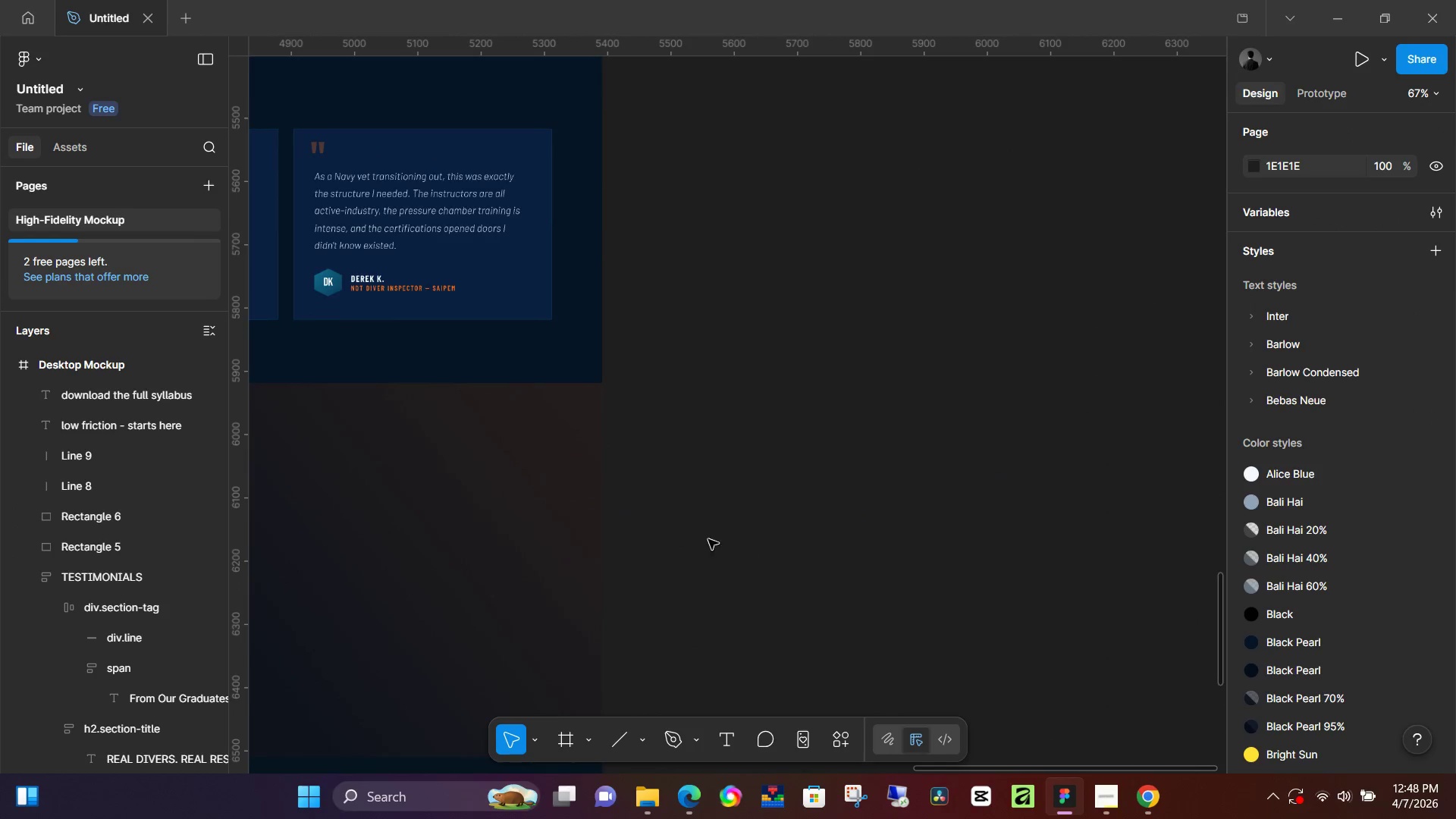 
left_click_drag(start_coordinate=[513, 618], to_coordinate=[881, 515])
 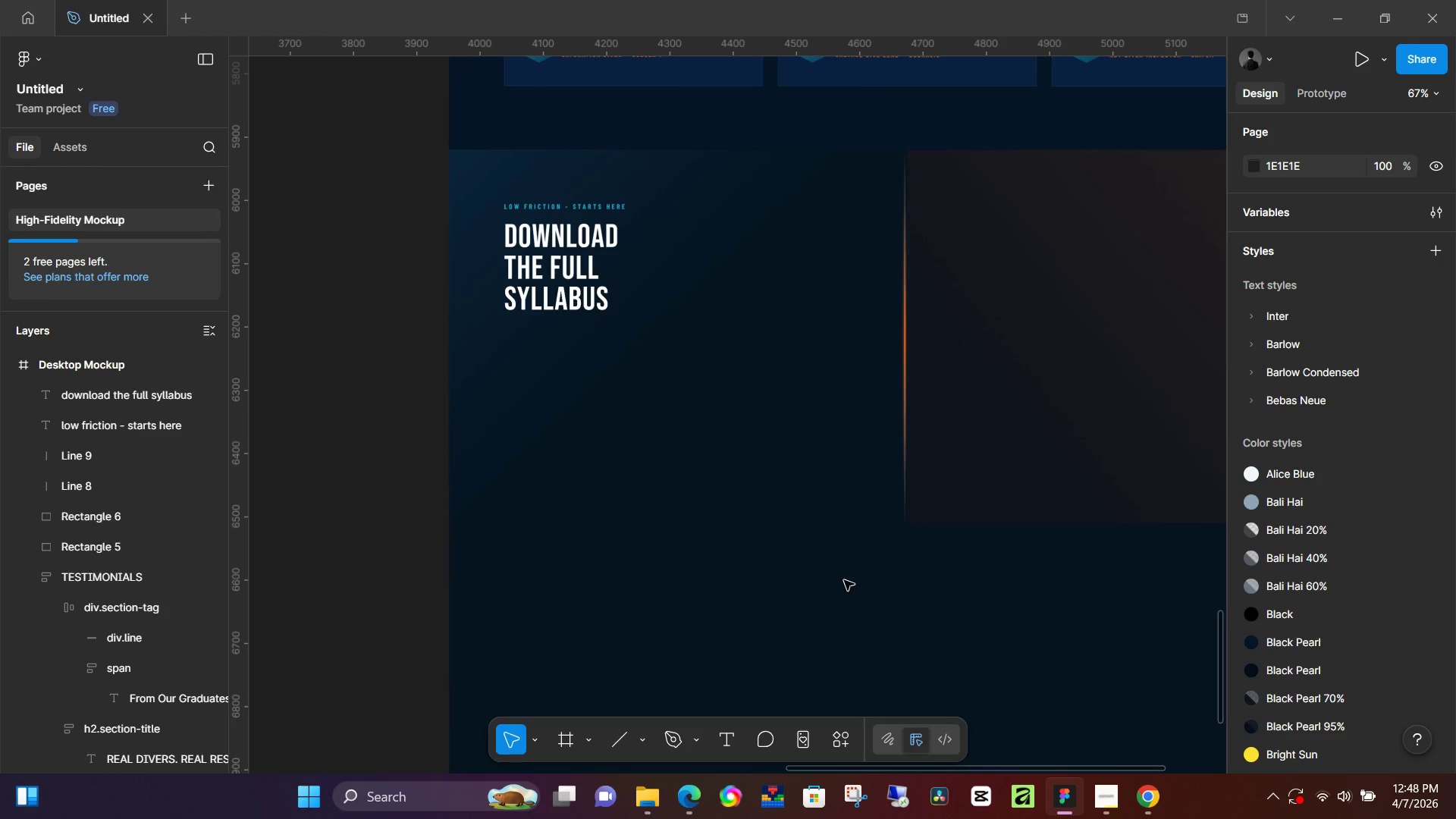 
key(Space)
 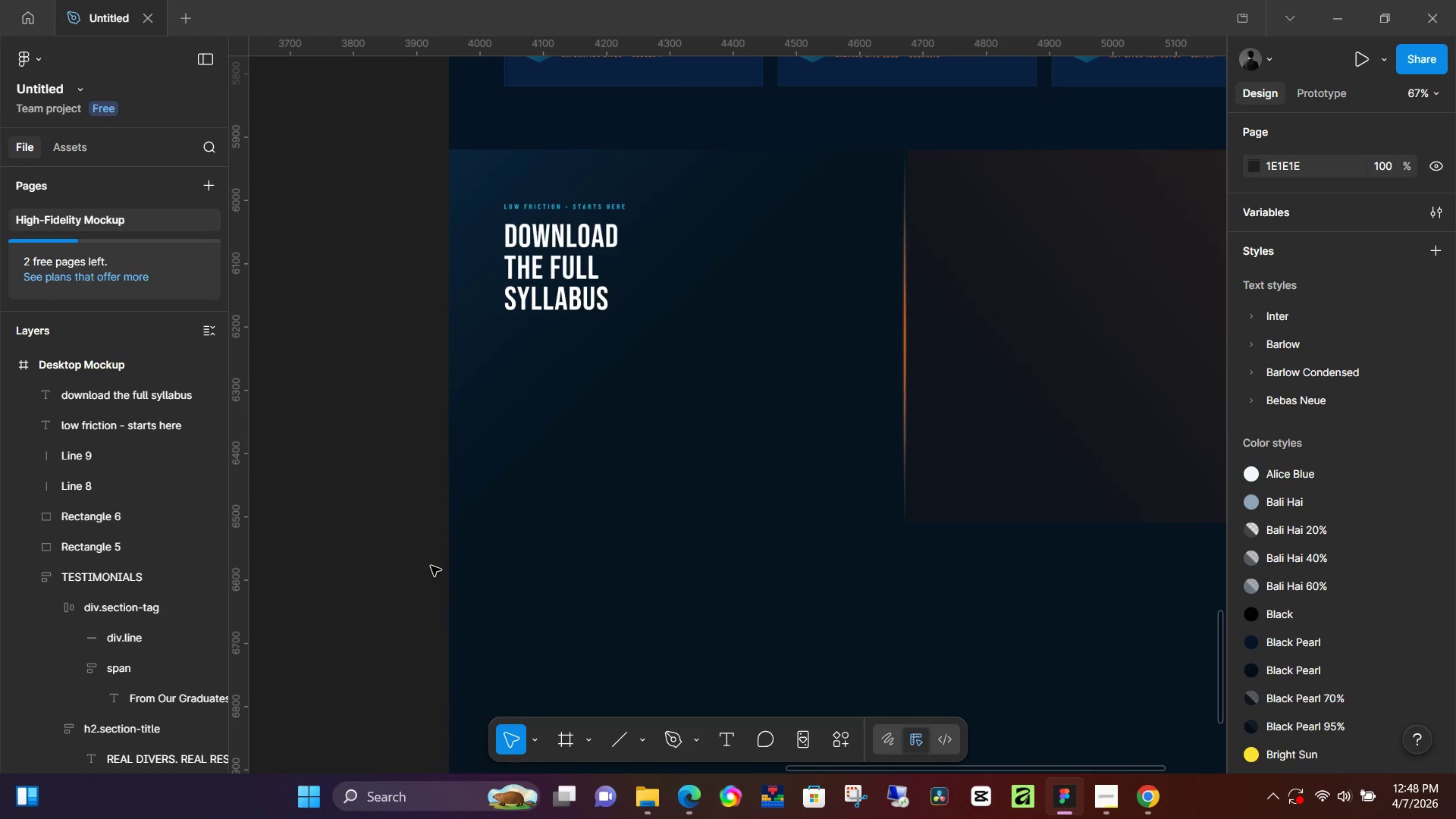 
hold_key(key=Space, duration=1.51)
 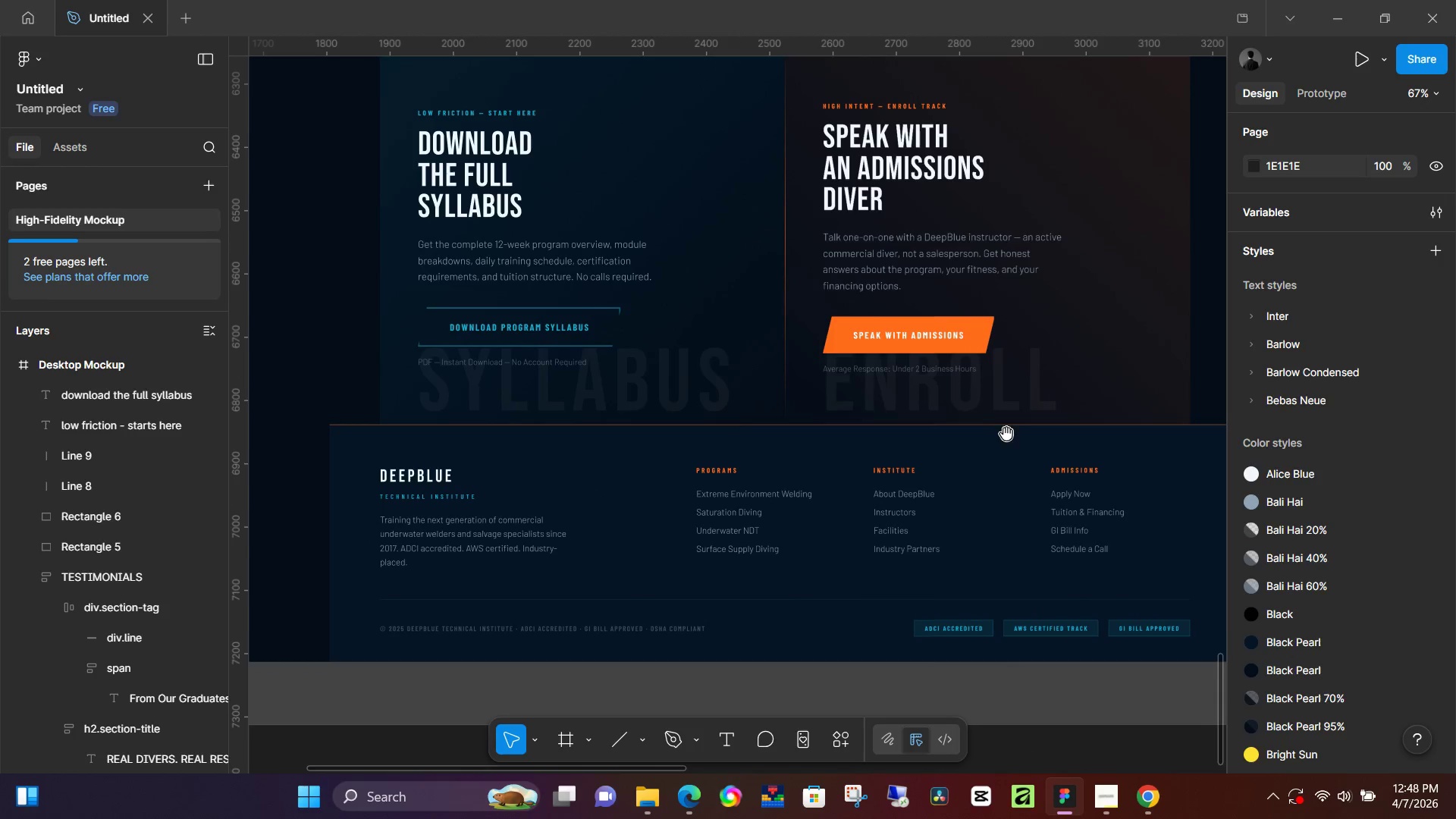 
left_click_drag(start_coordinate=[363, 564], to_coordinate=[897, 435])
 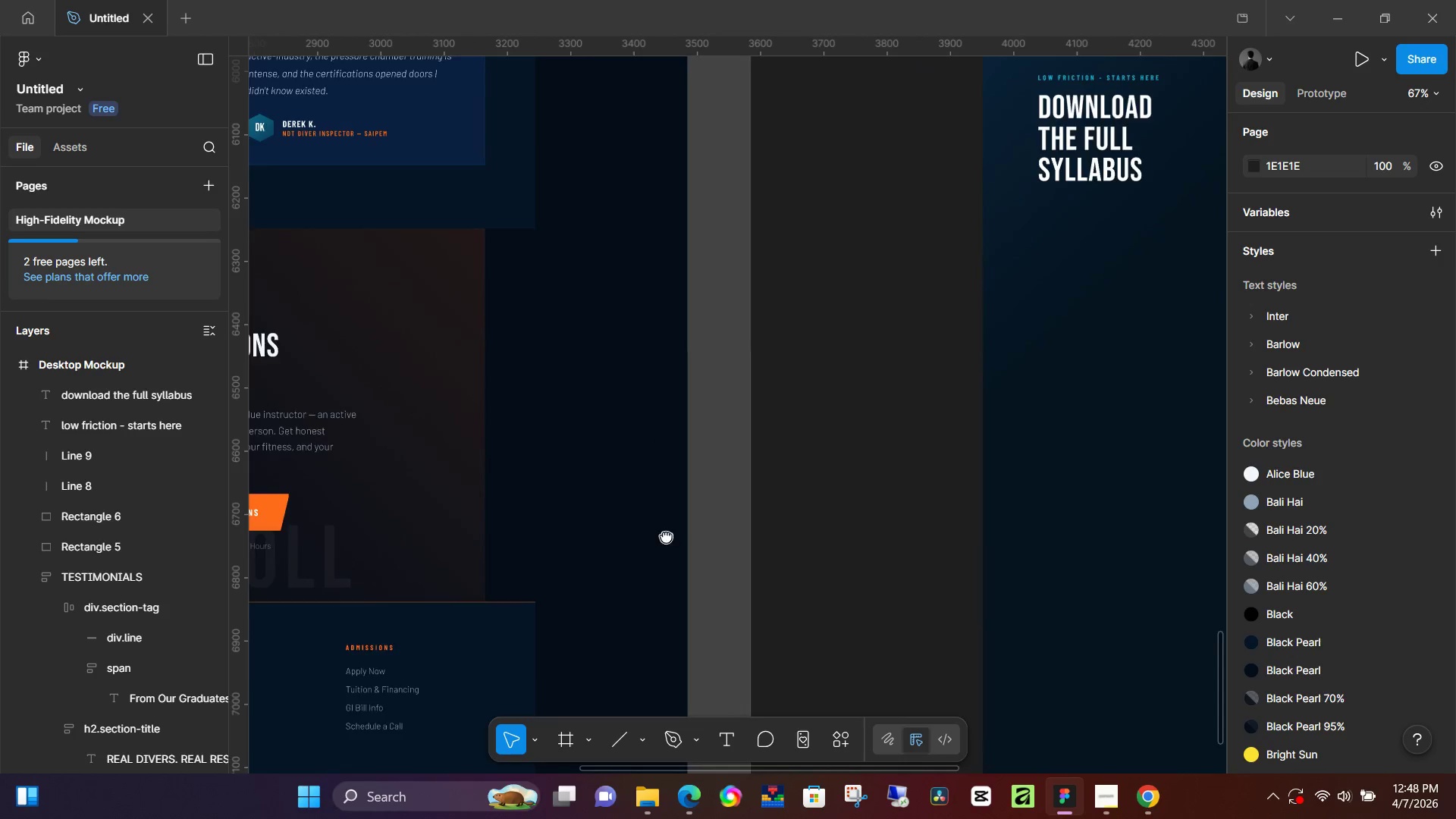 
left_click_drag(start_coordinate=[587, 553], to_coordinate=[1010, 440])
 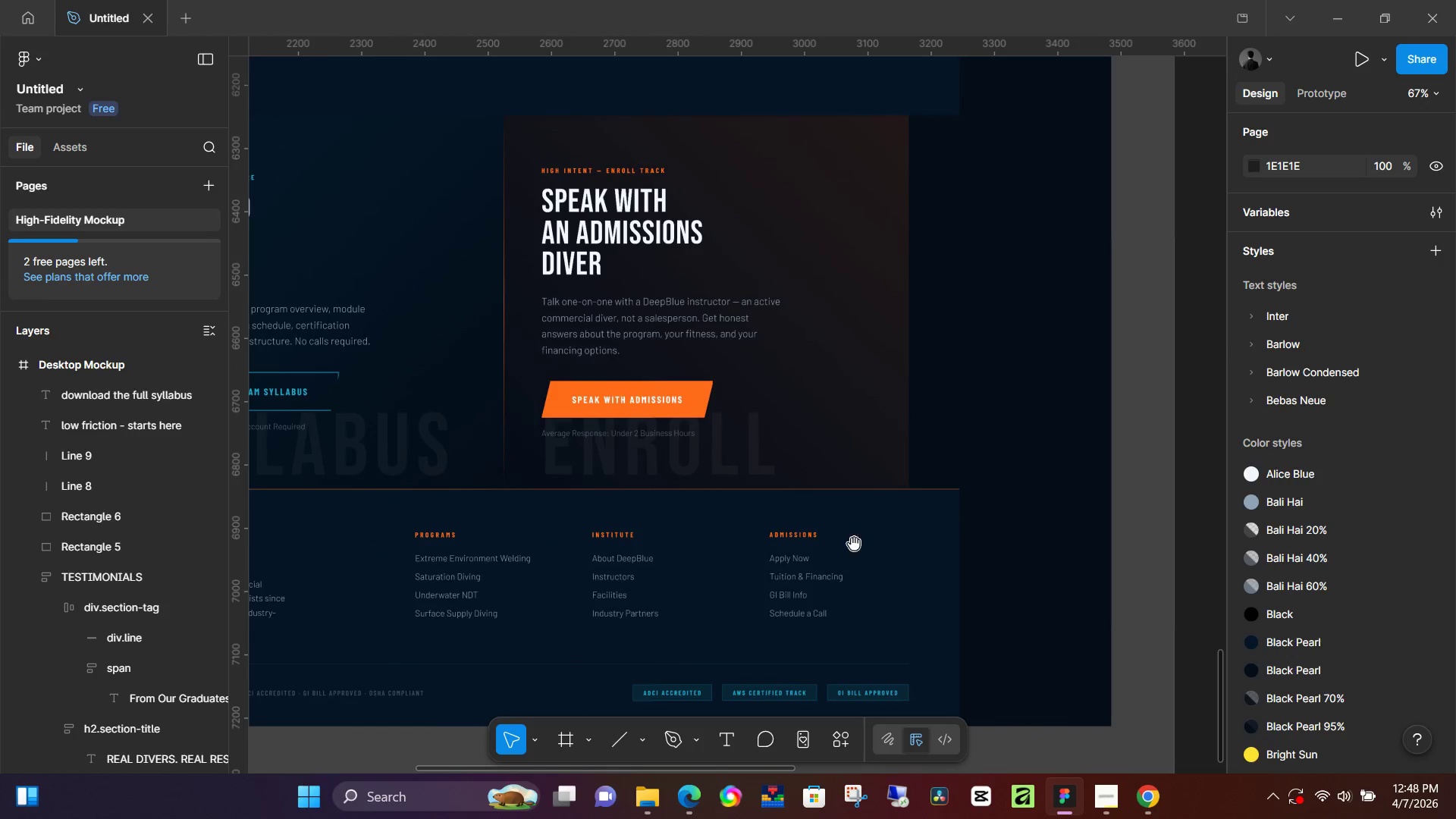 
left_click_drag(start_coordinate=[854, 544], to_coordinate=[1136, 479])
 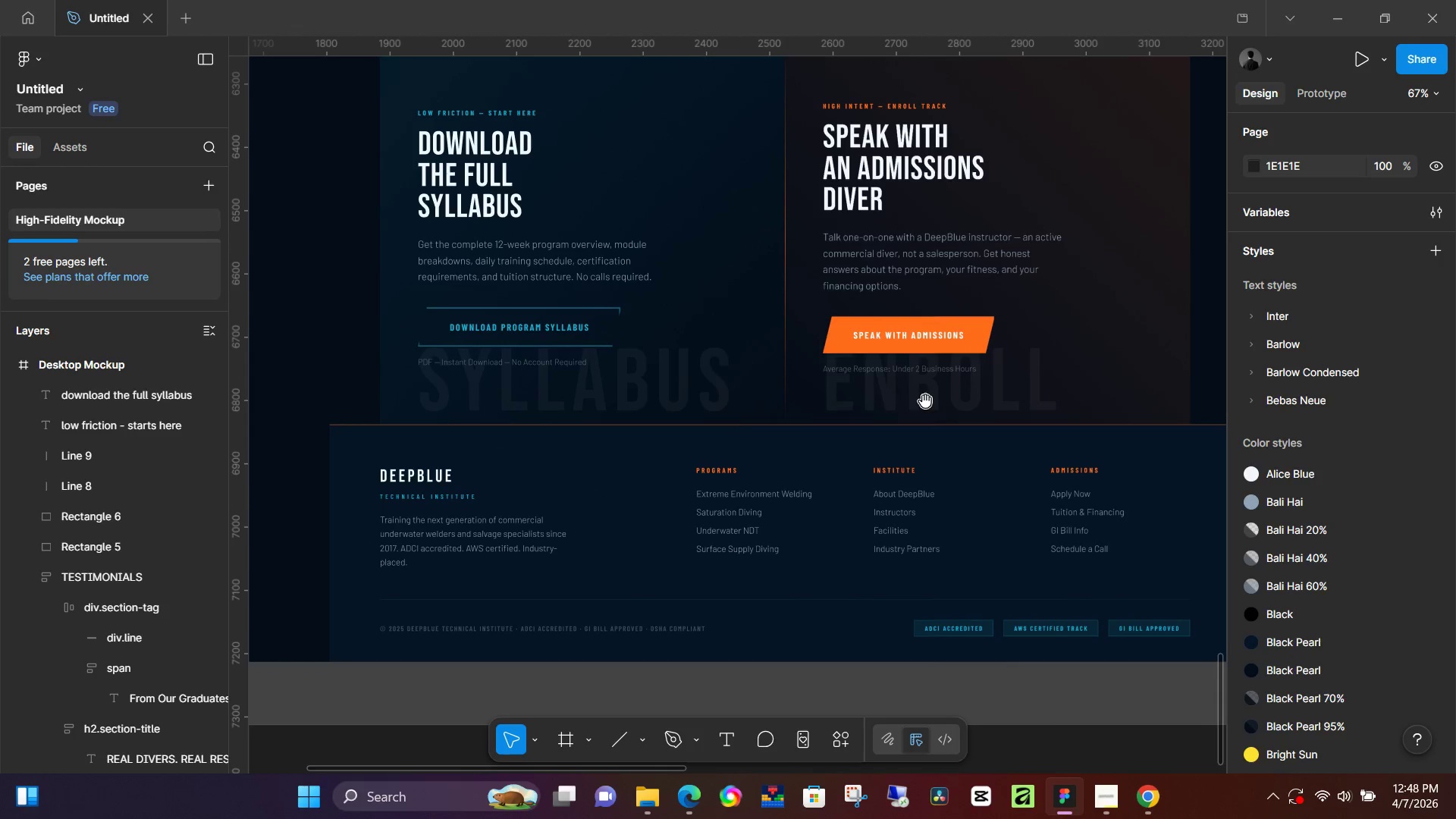 
hold_key(key=Space, duration=1.3)
 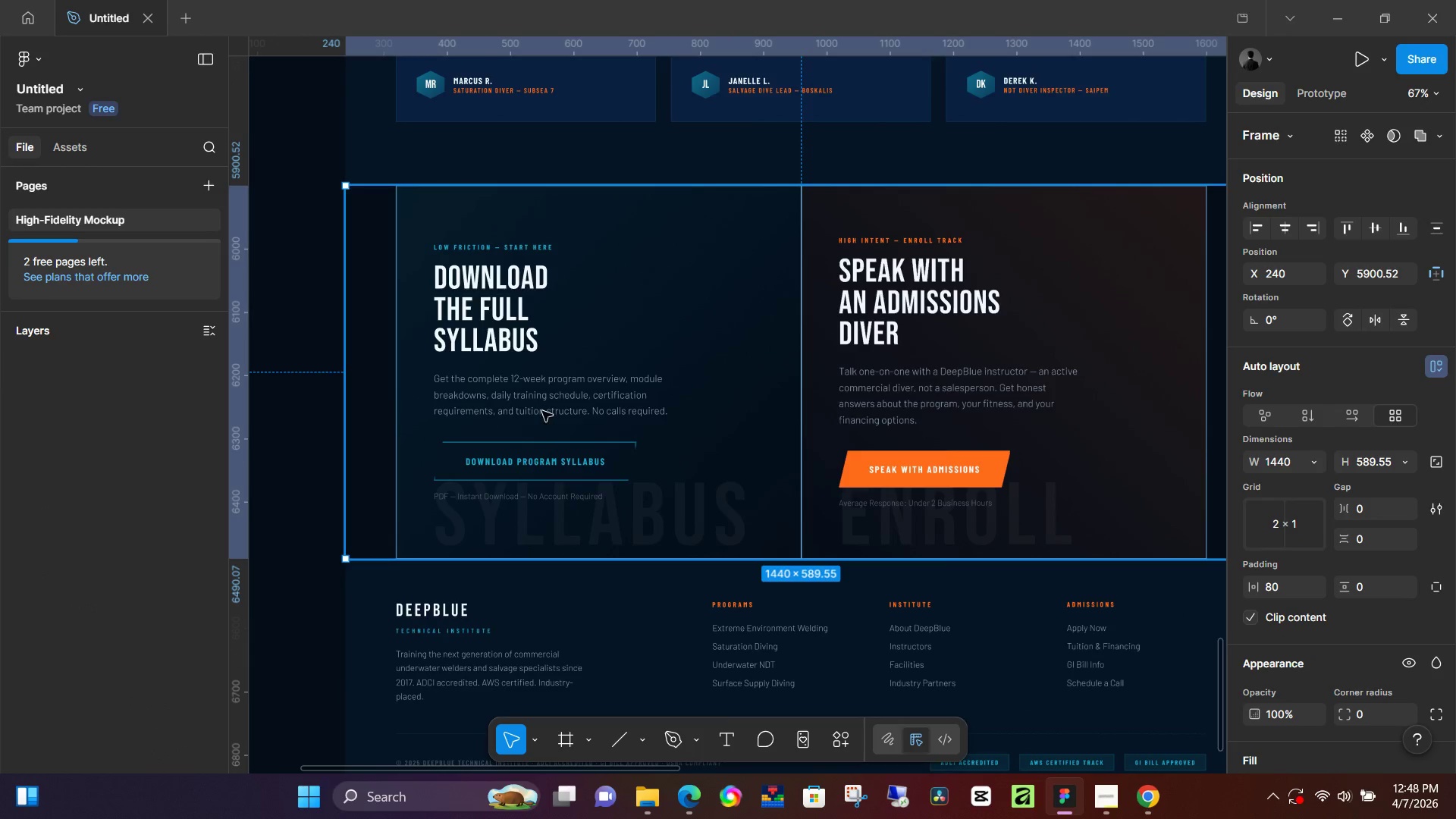 
left_click_drag(start_coordinate=[925, 401], to_coordinate=[941, 535])
 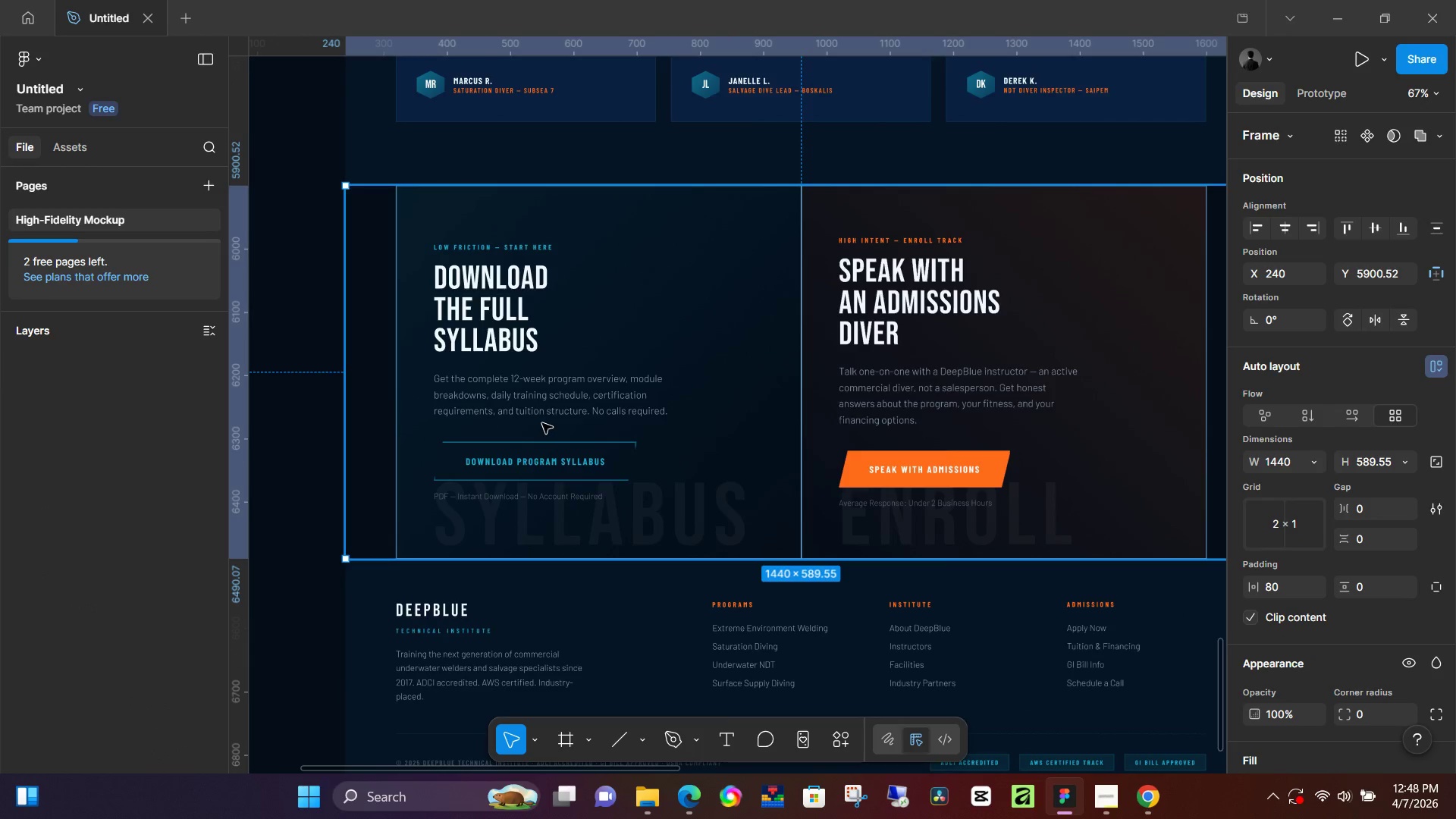 
double_click([542, 411])
 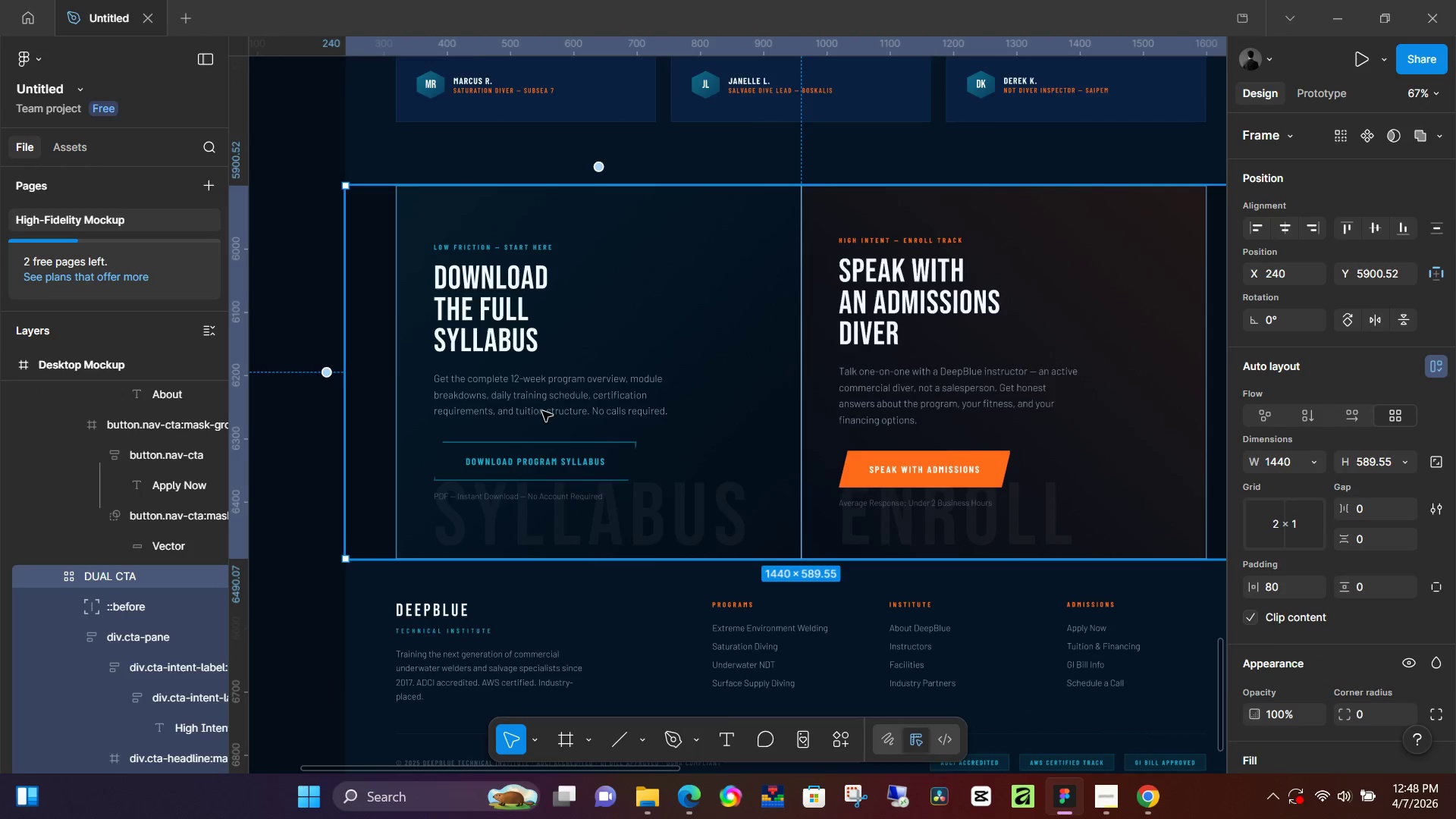 
triple_click([542, 411])
 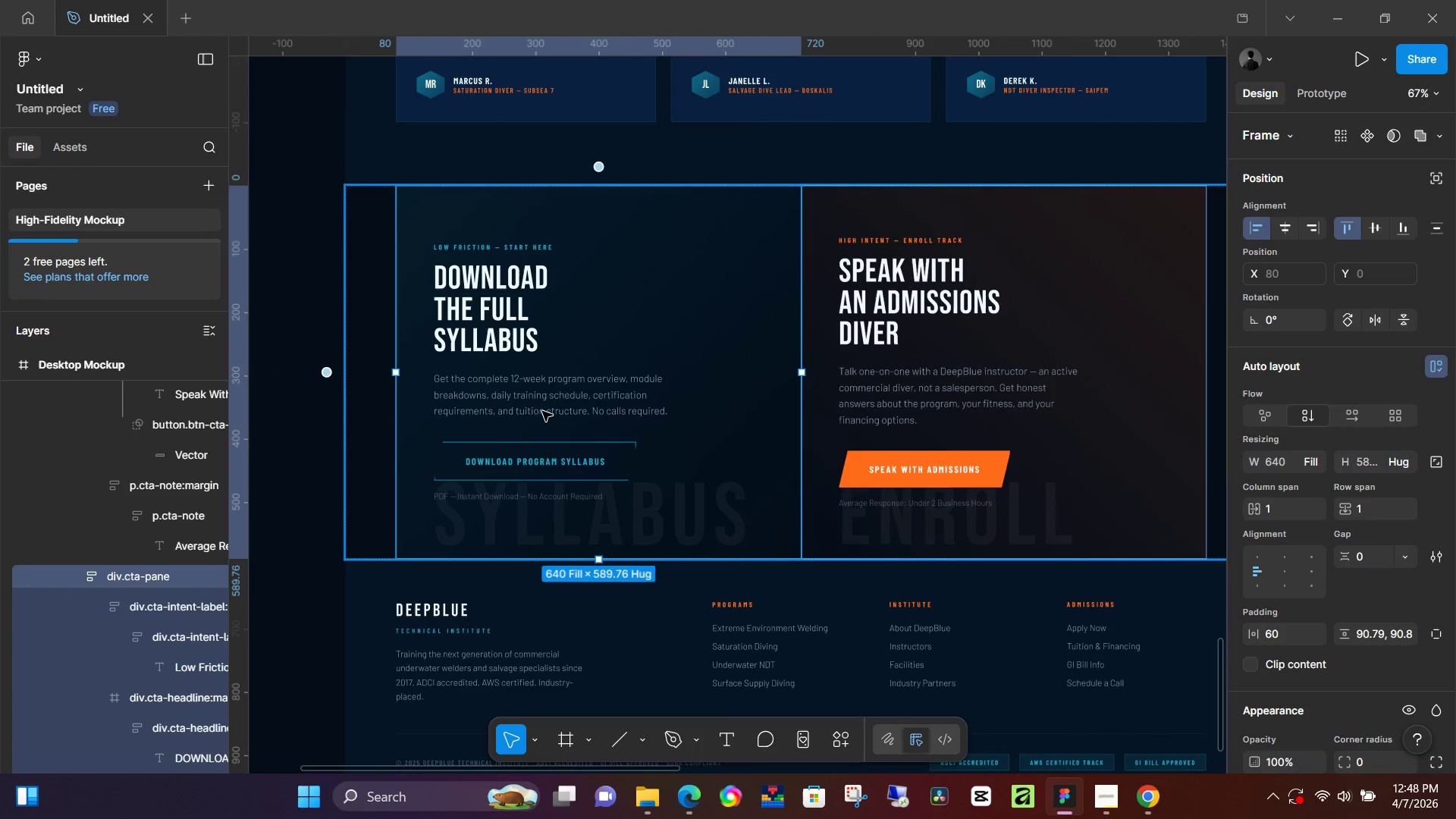 
triple_click([542, 411])
 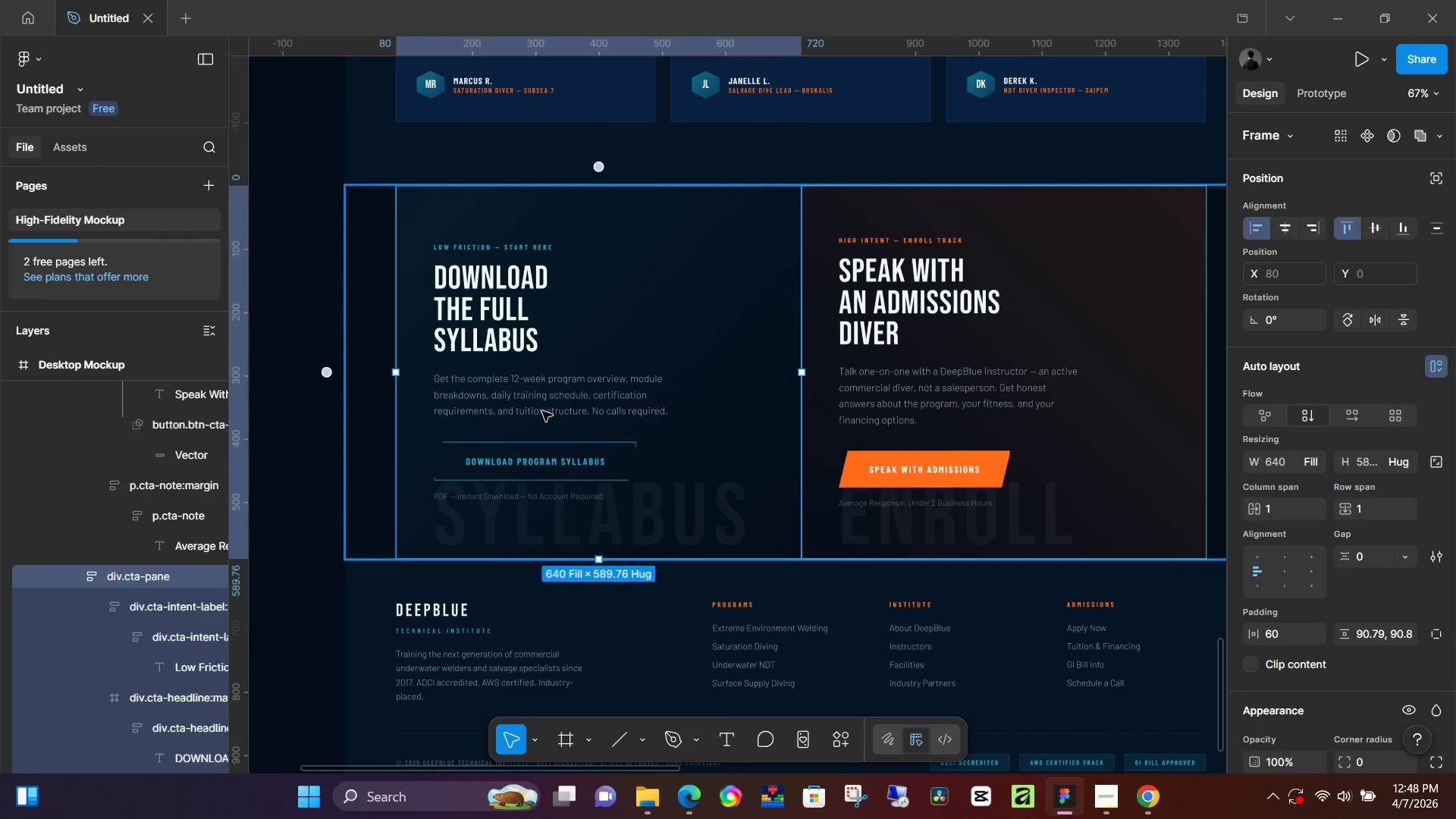 
triple_click([542, 411])
 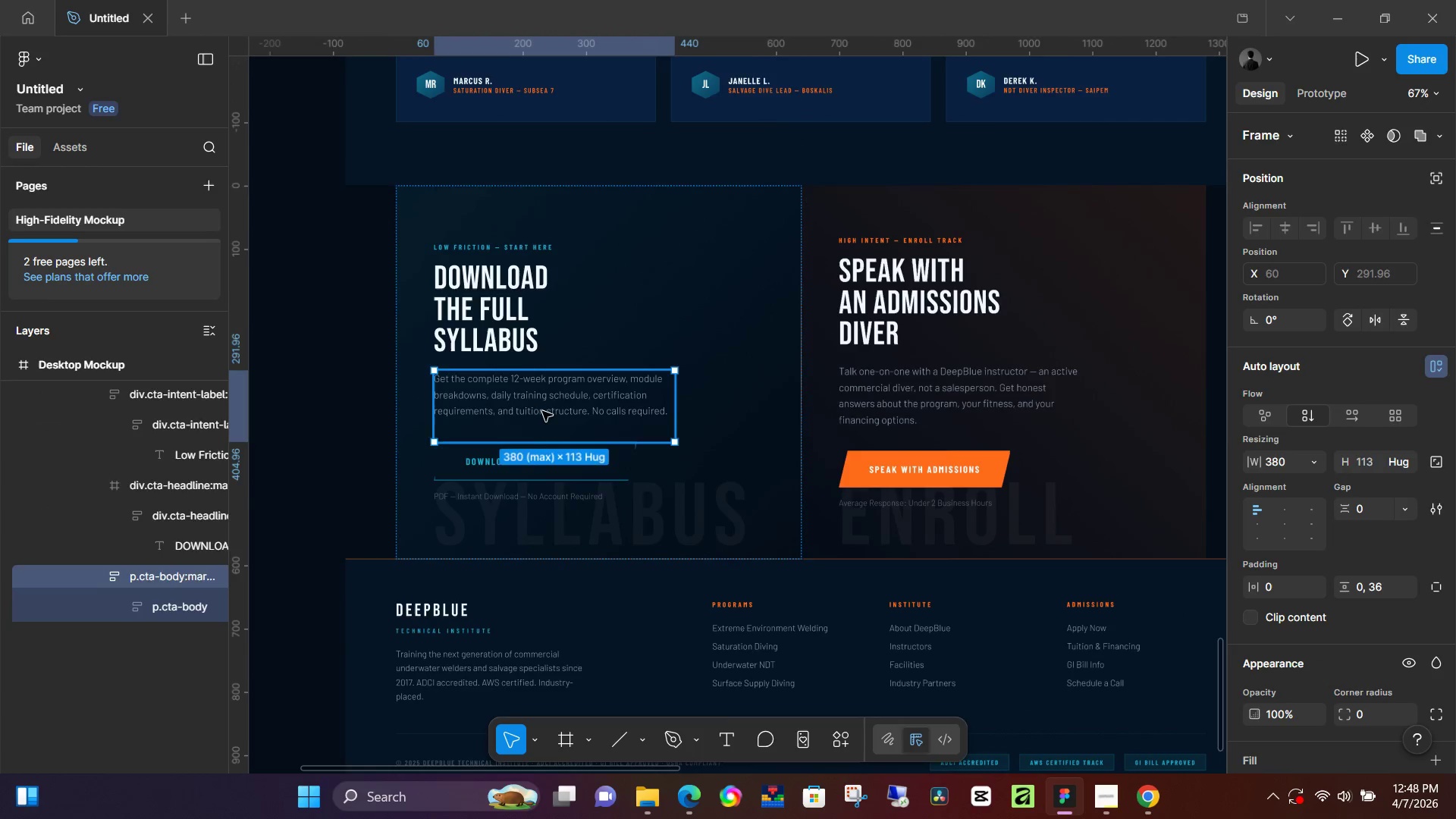 
triple_click([542, 411])
 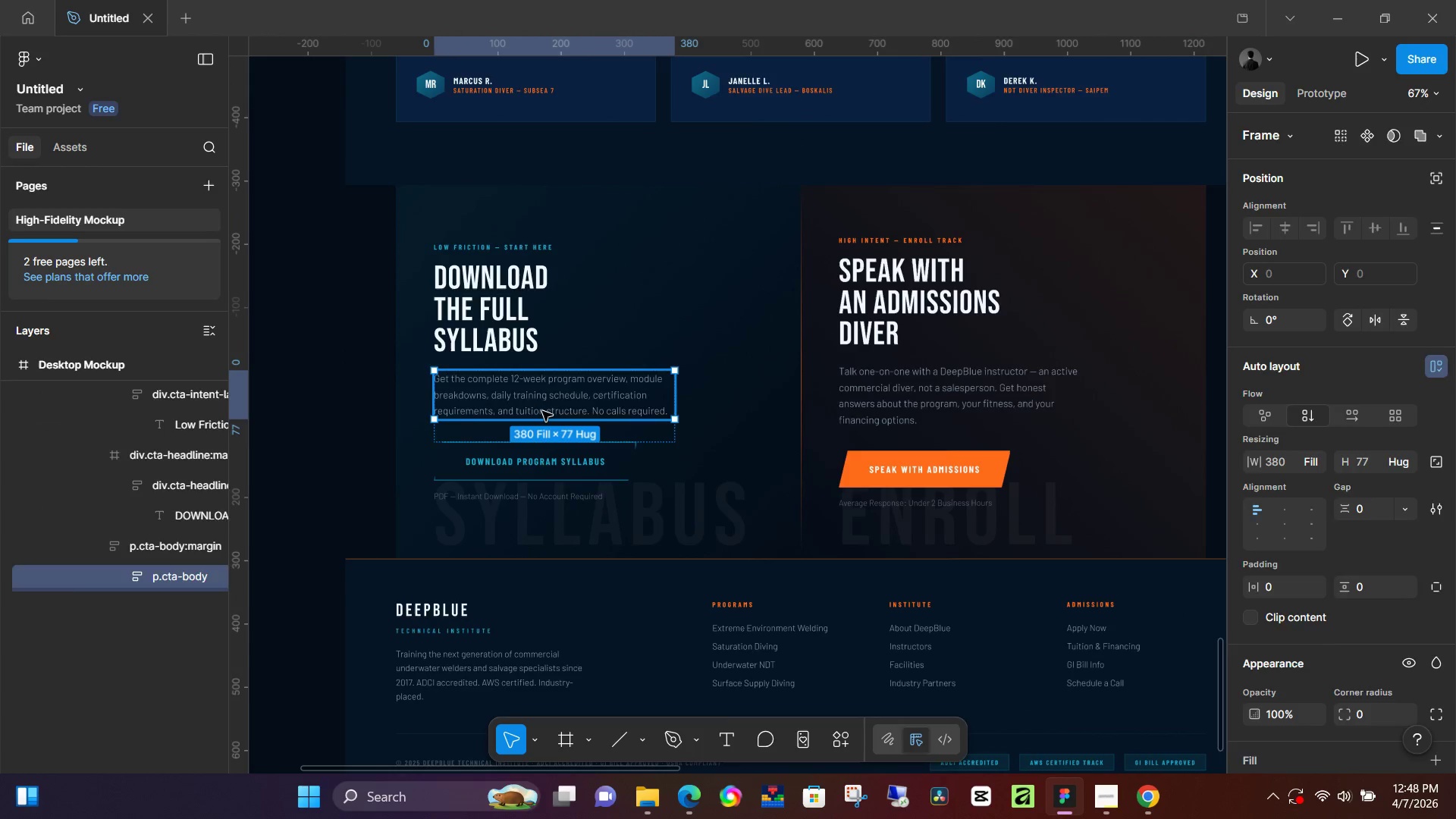 
triple_click([542, 411])
 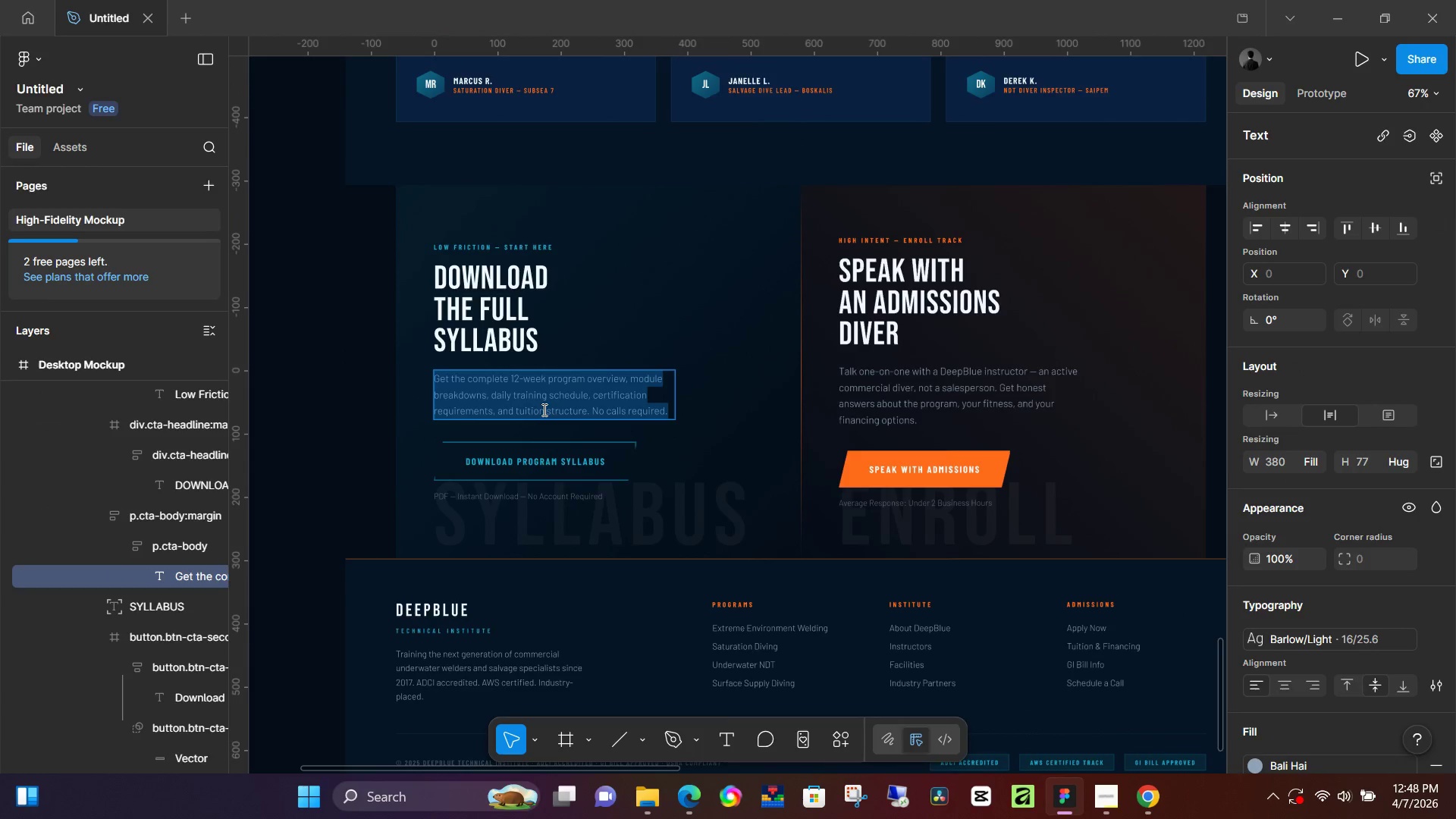 
key(Control+C)
 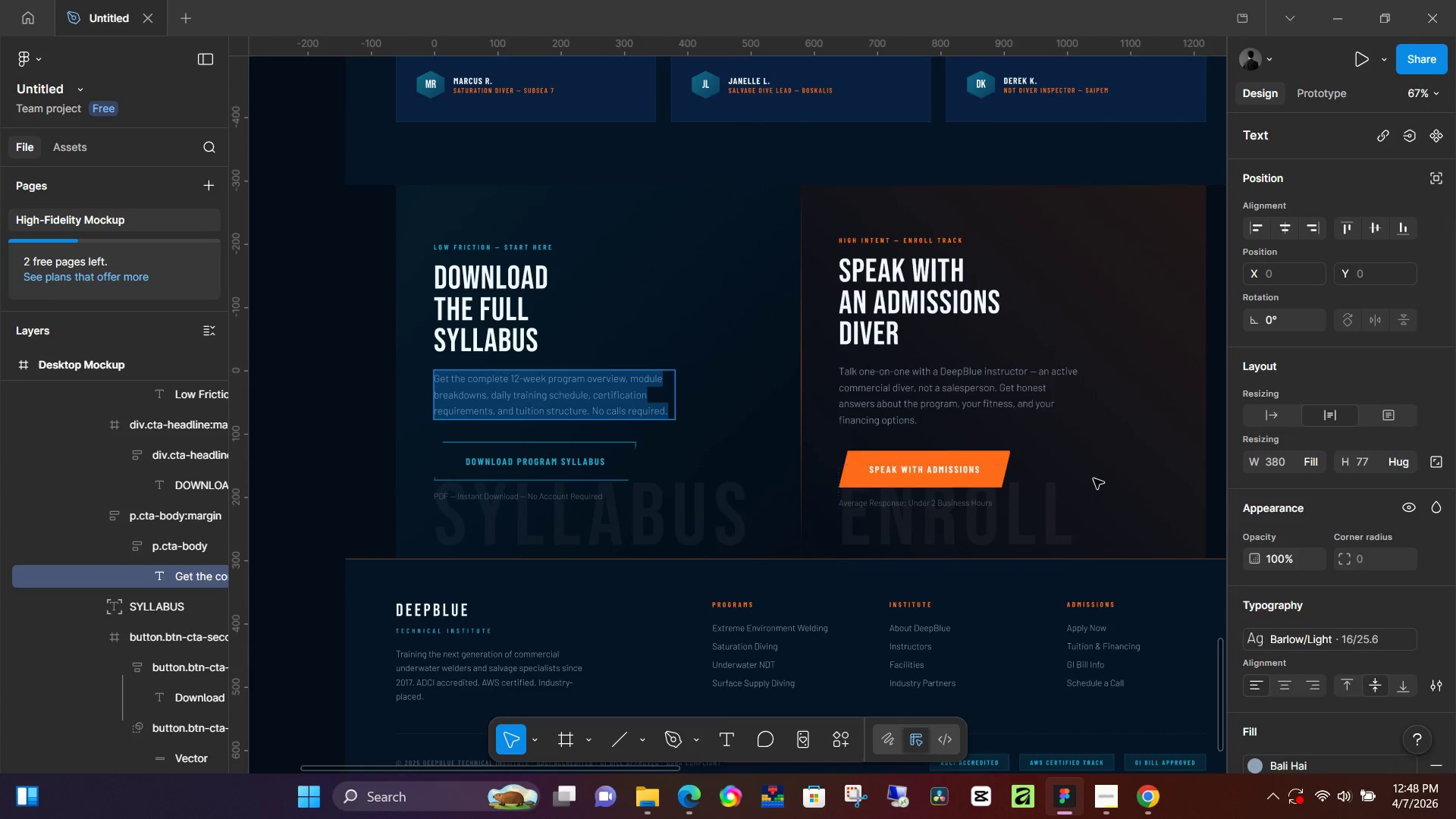 
left_click([1094, 479])
 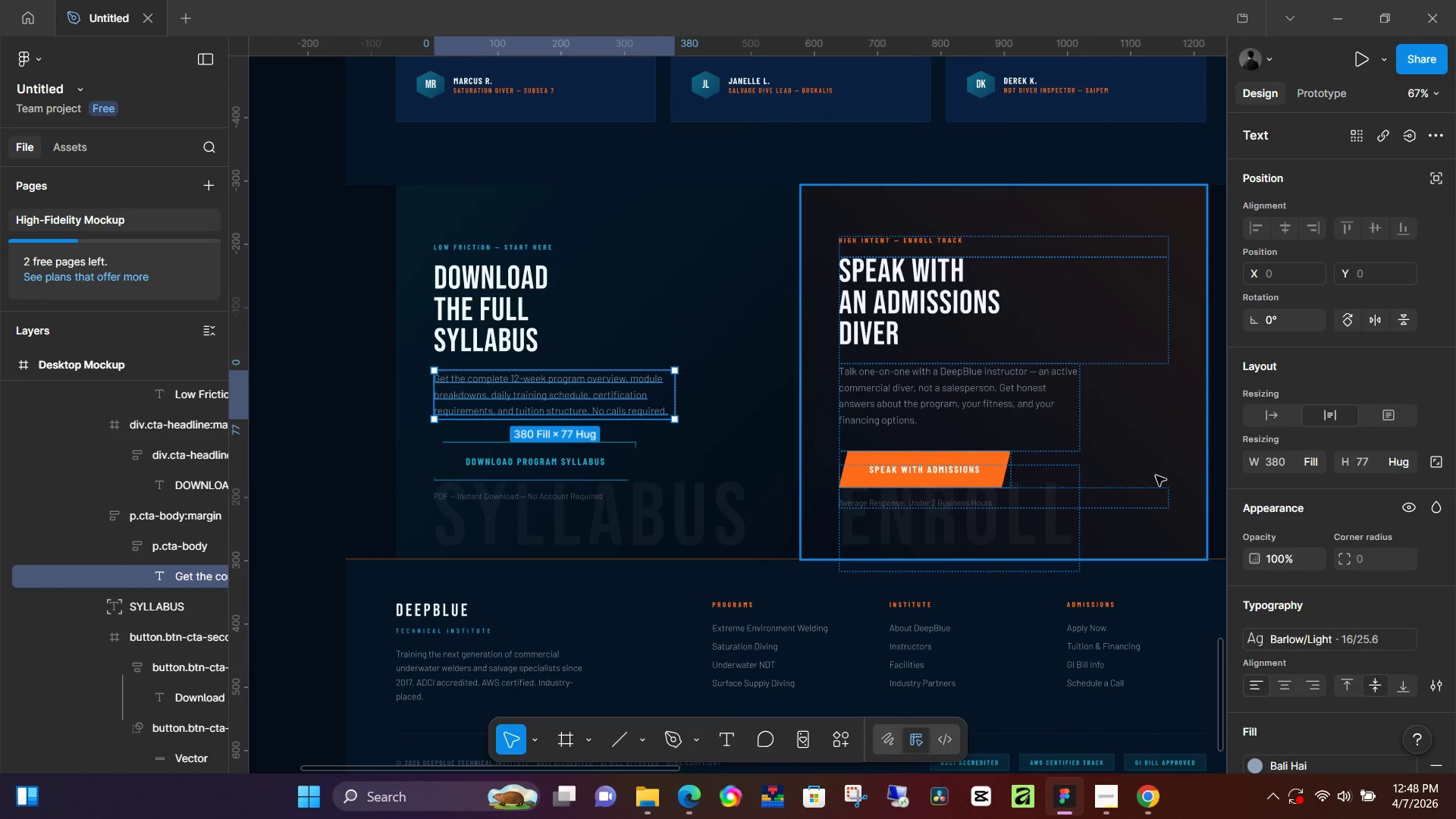 
hold_key(key=Space, duration=1.25)
 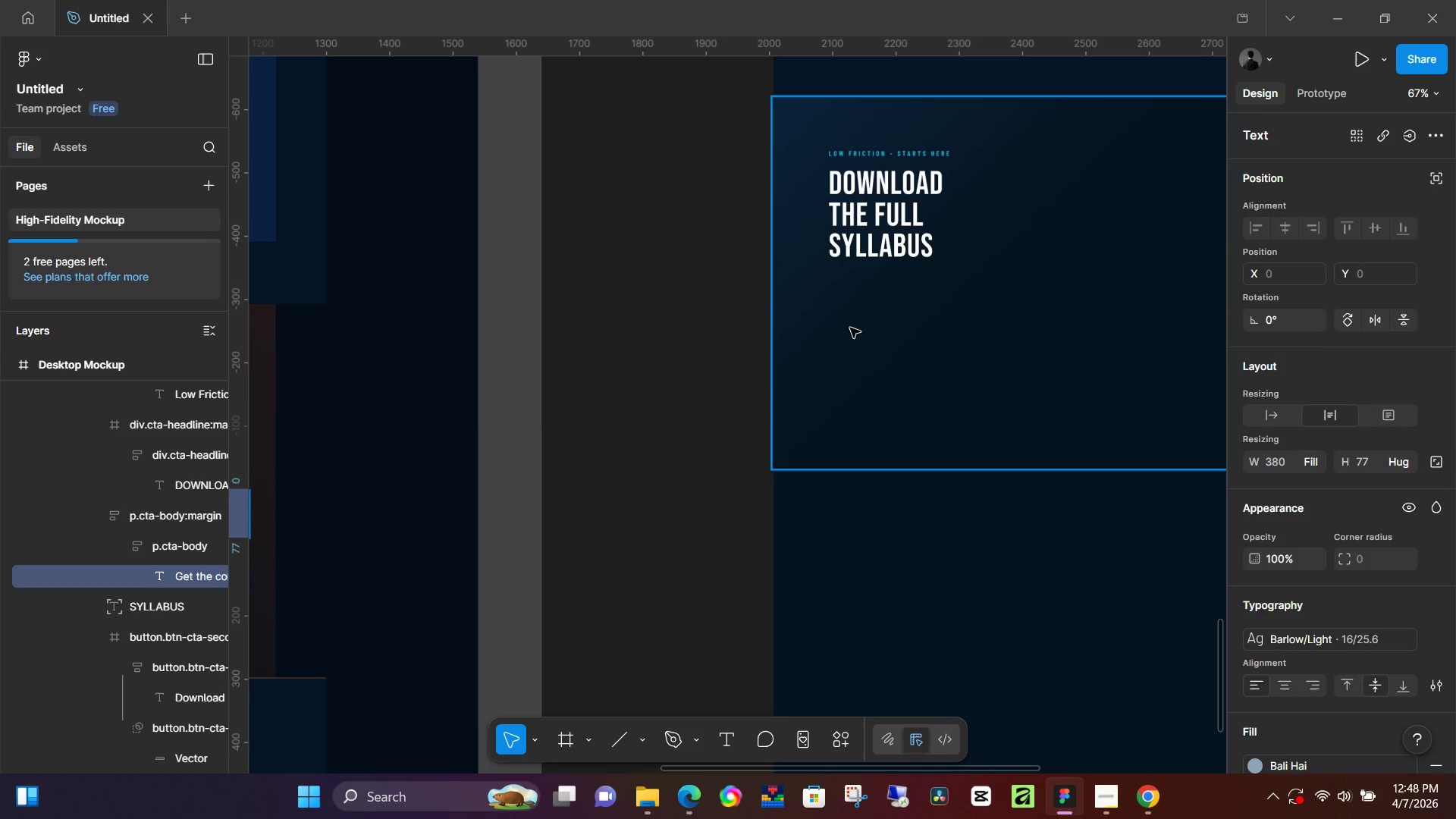 
left_click_drag(start_coordinate=[1188, 482], to_coordinate=[570, 516])
 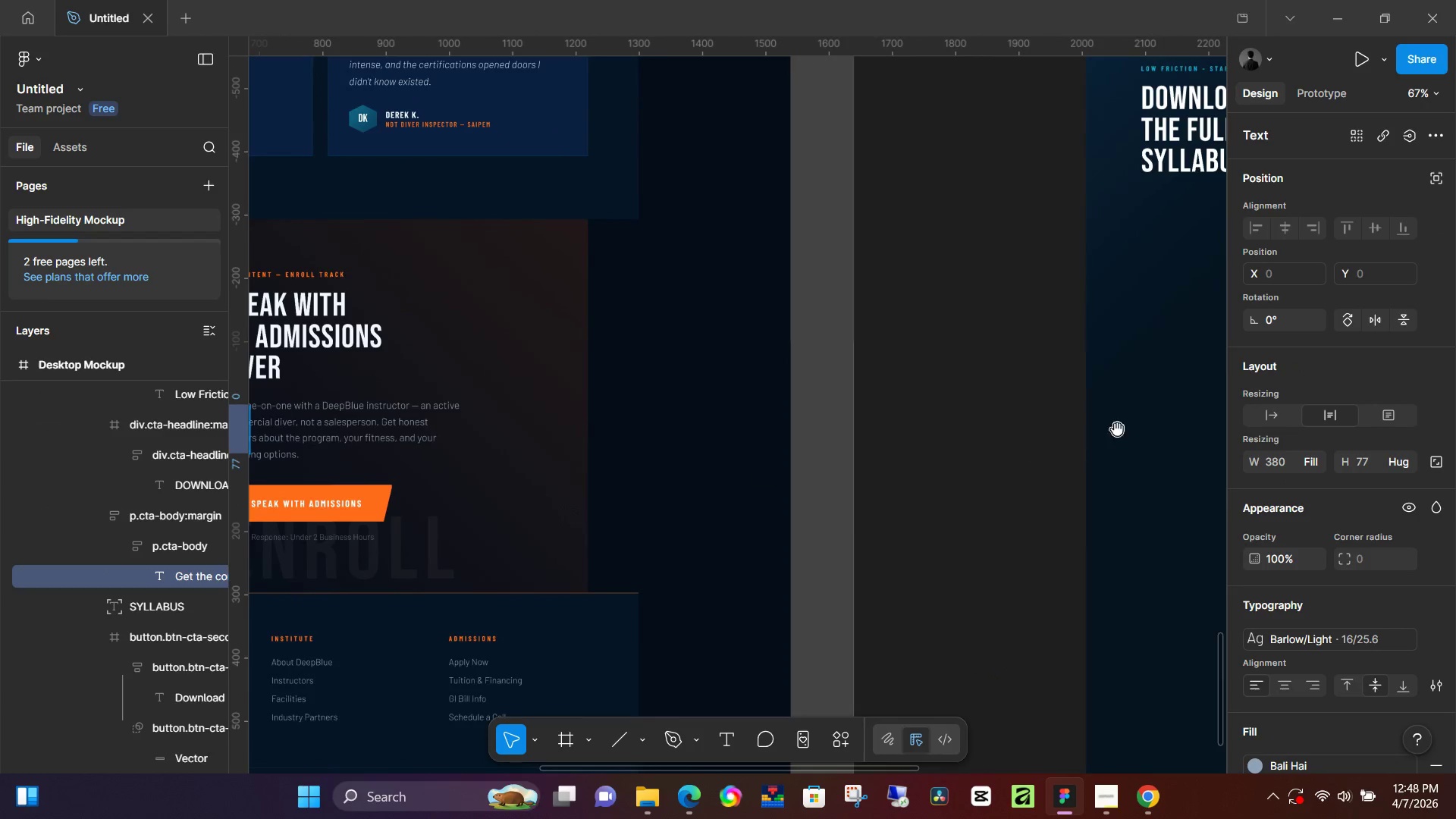 
left_click_drag(start_coordinate=[1117, 429], to_coordinate=[804, 513])
 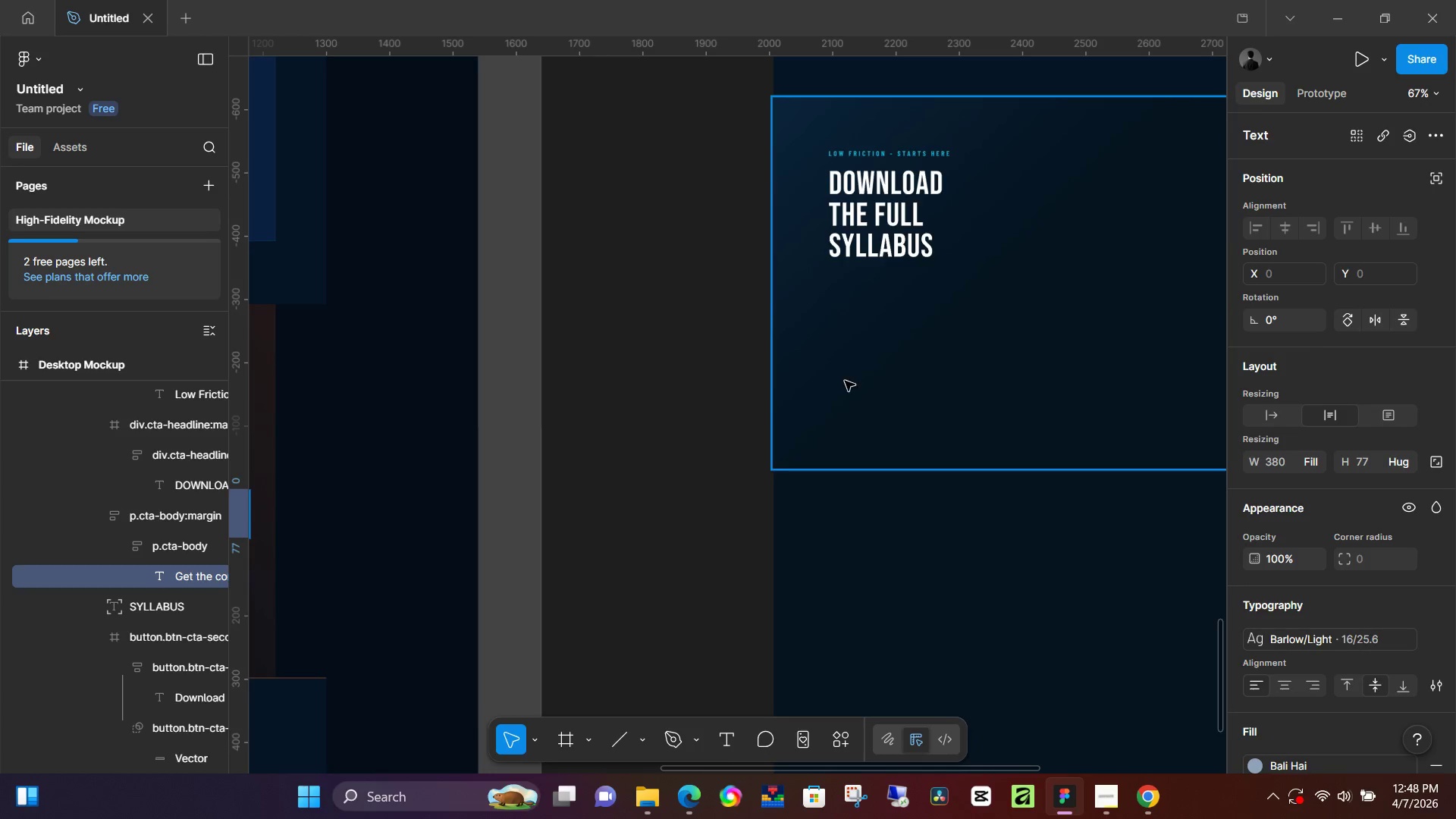 
left_click([844, 591])
 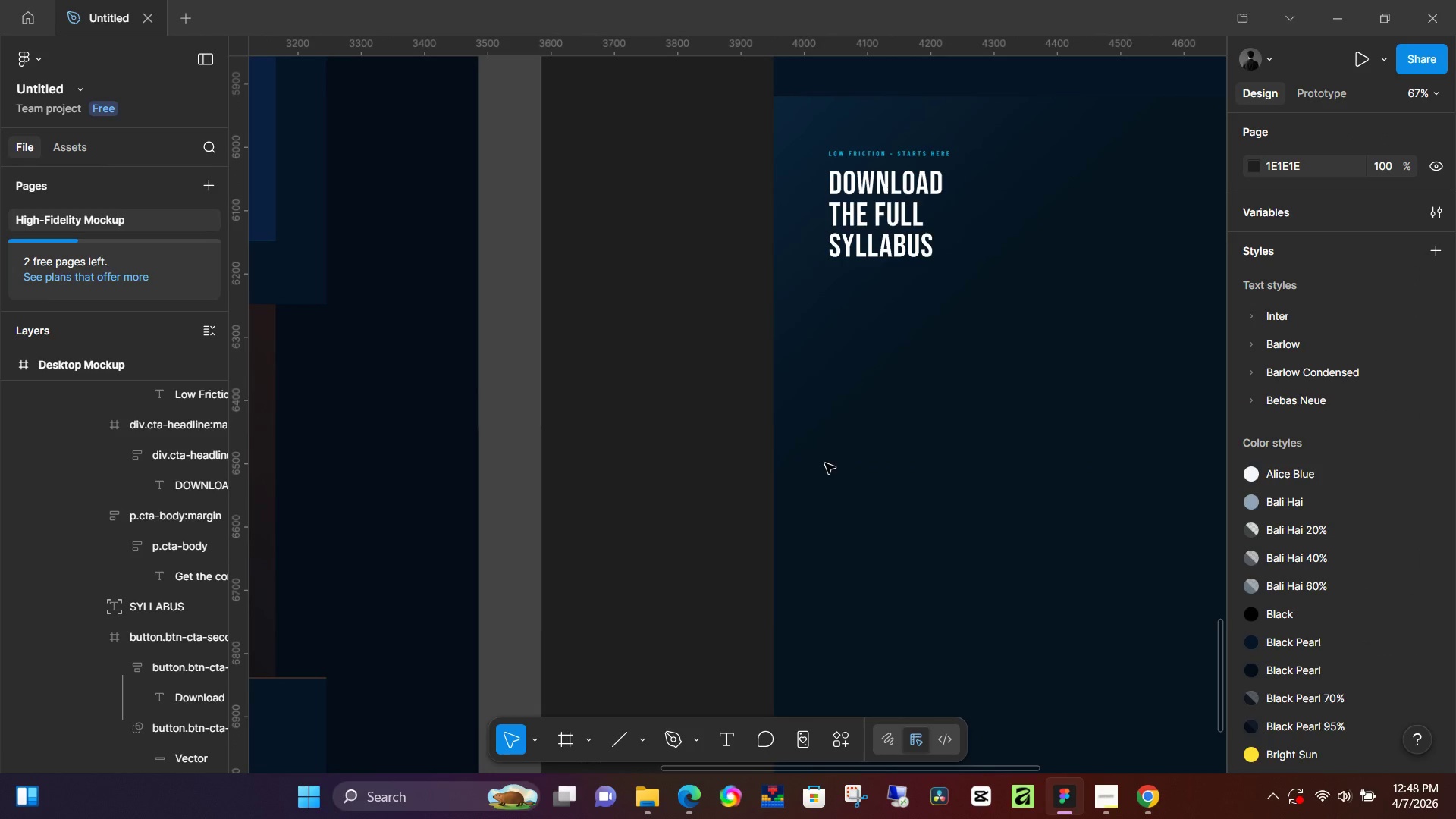 
key(T)
 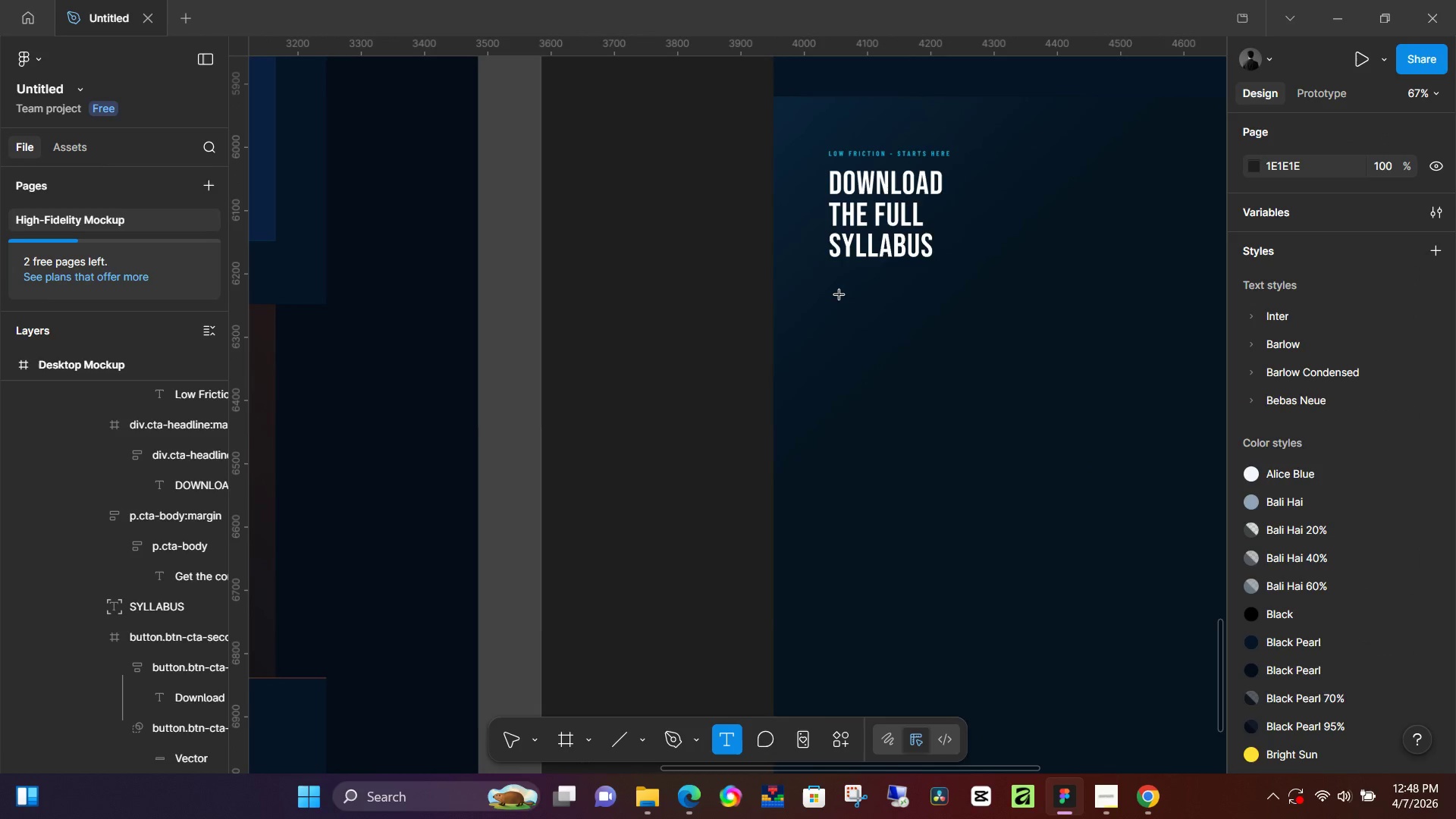 
left_click([839, 295])
 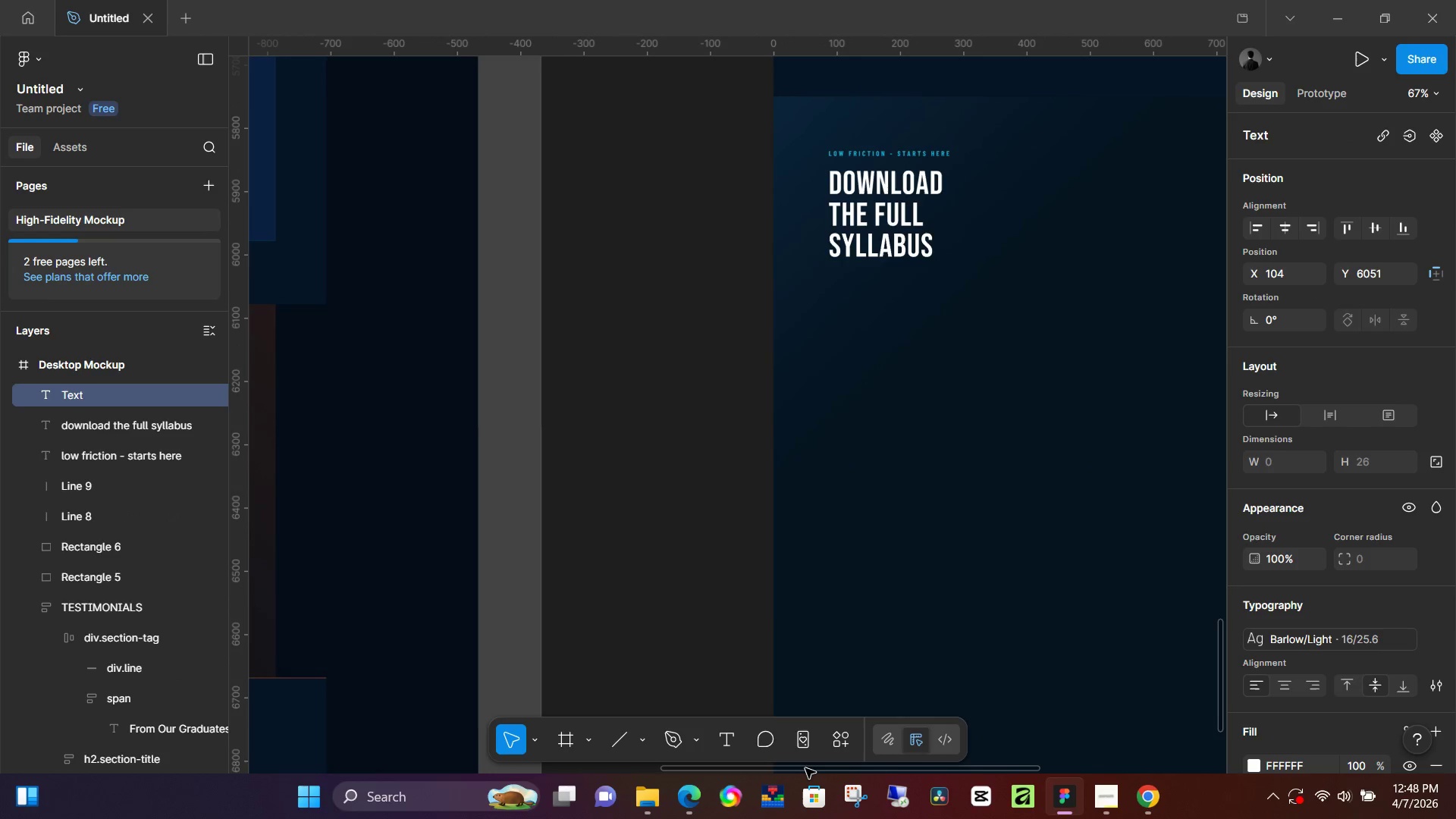 
left_click_drag(start_coordinate=[805, 768], to_coordinate=[435, 795])
 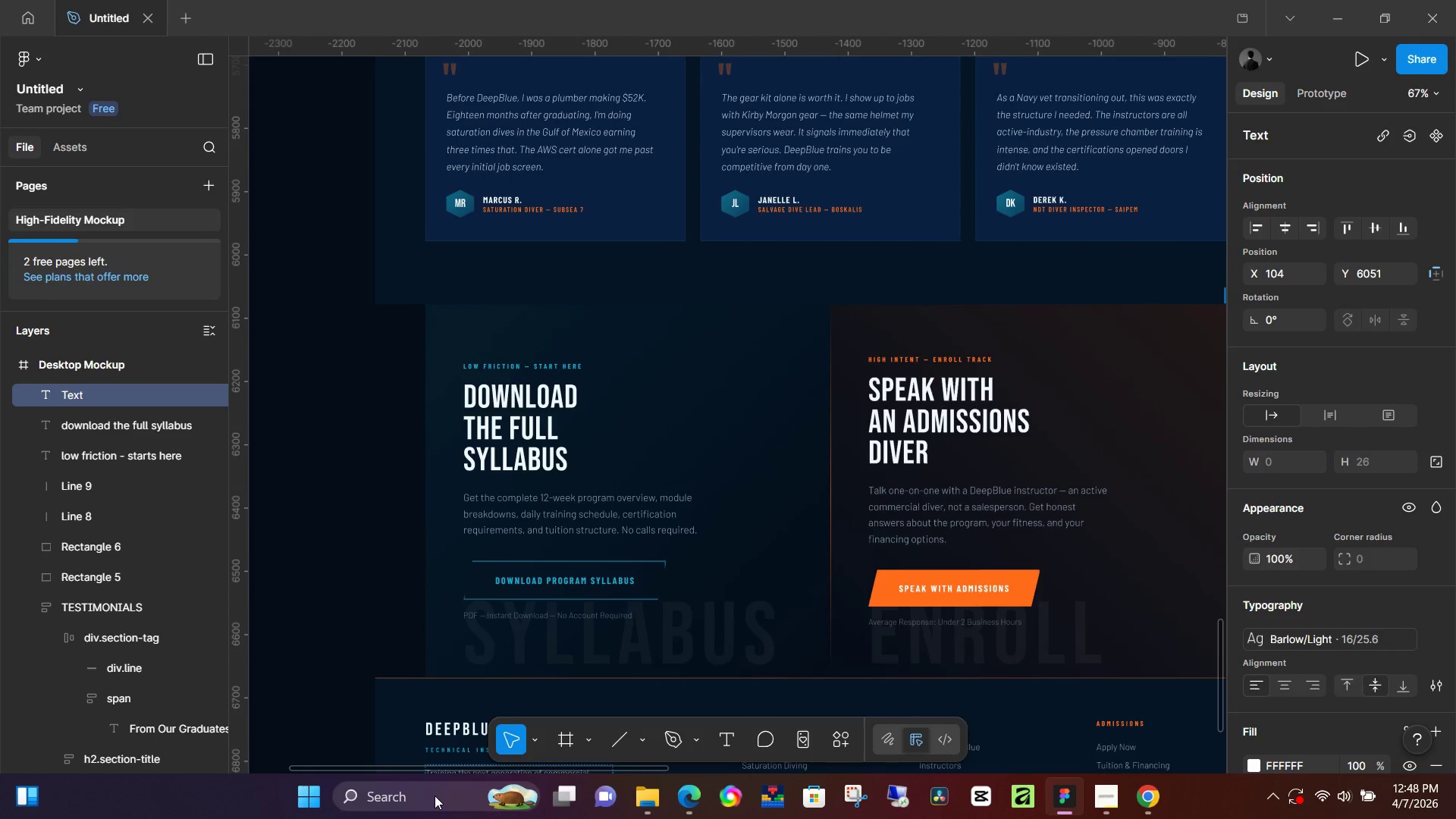 
type(Get the complete 12-week program overview, module)
 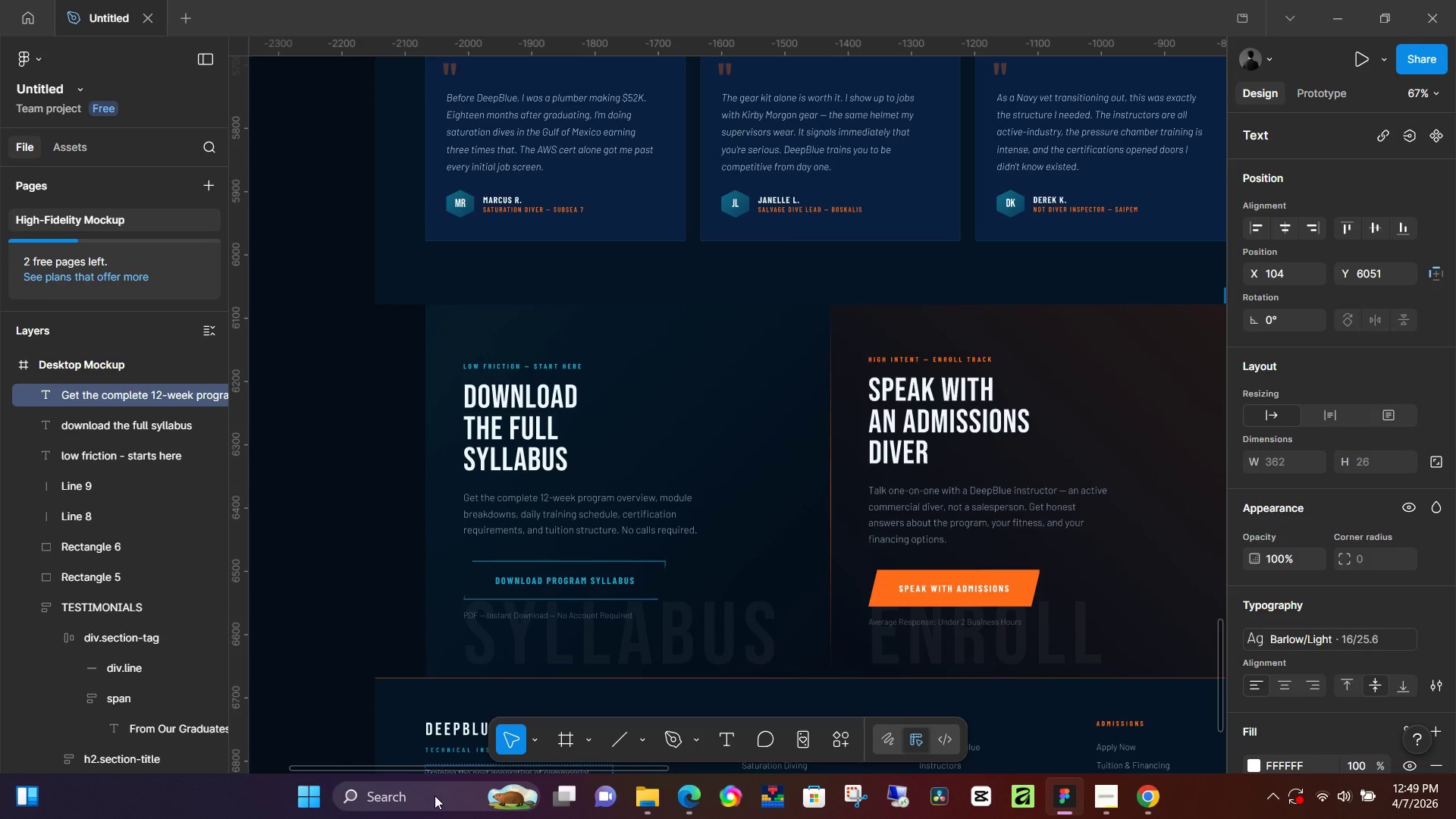 
key(Enter)
 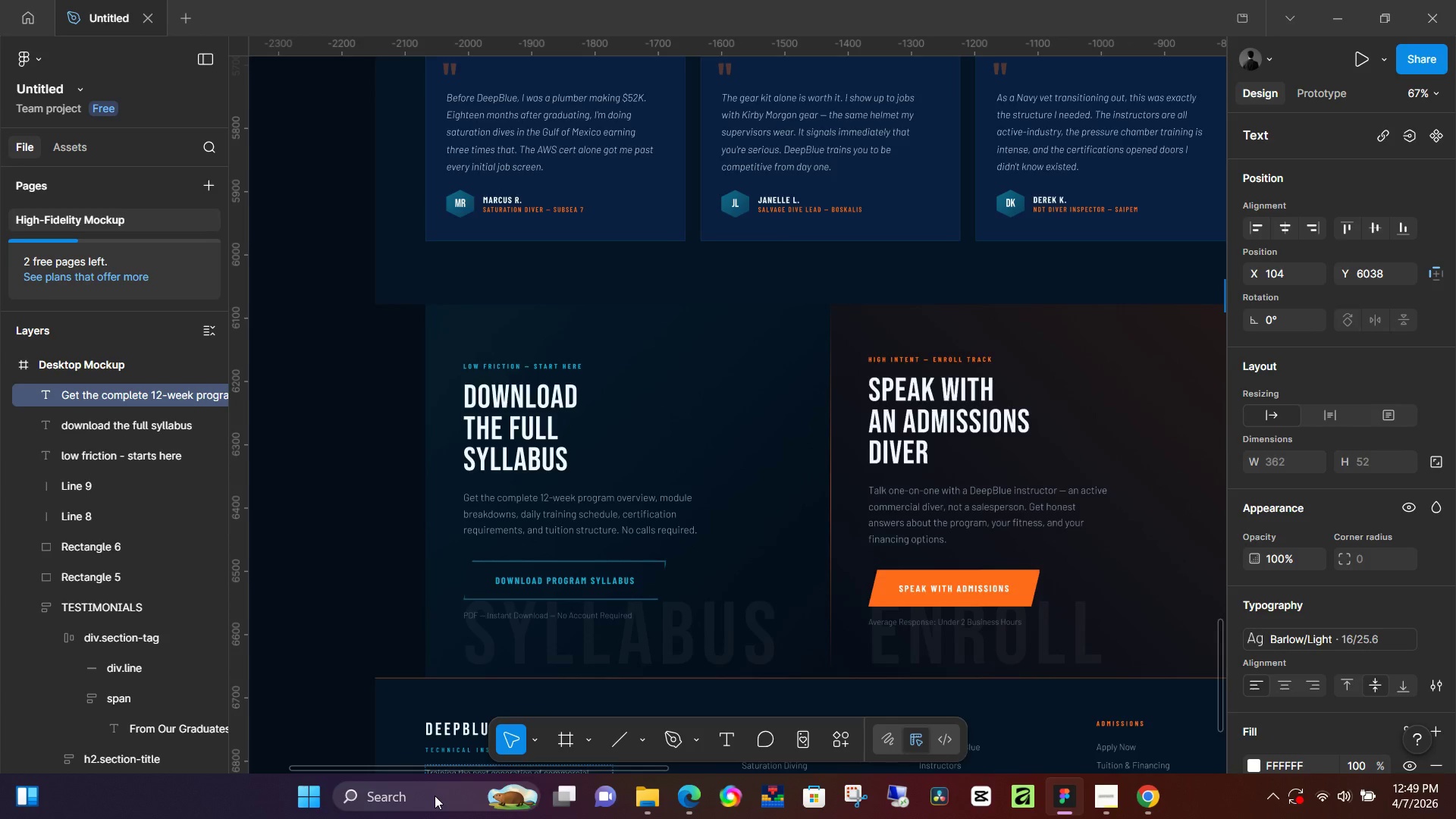 
type(breakdowns, daily training schedule, certification)
 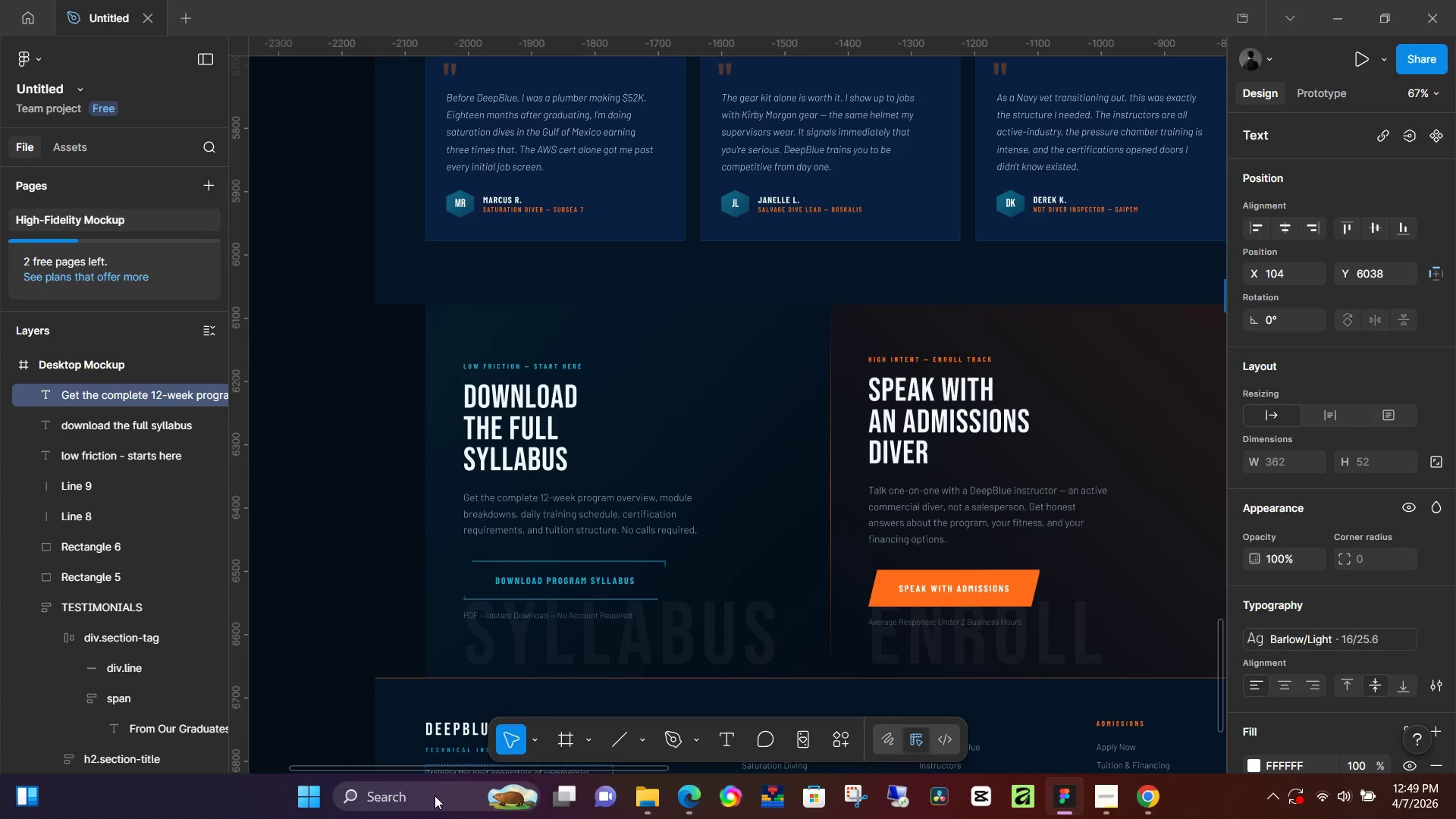 
key(Enter)
 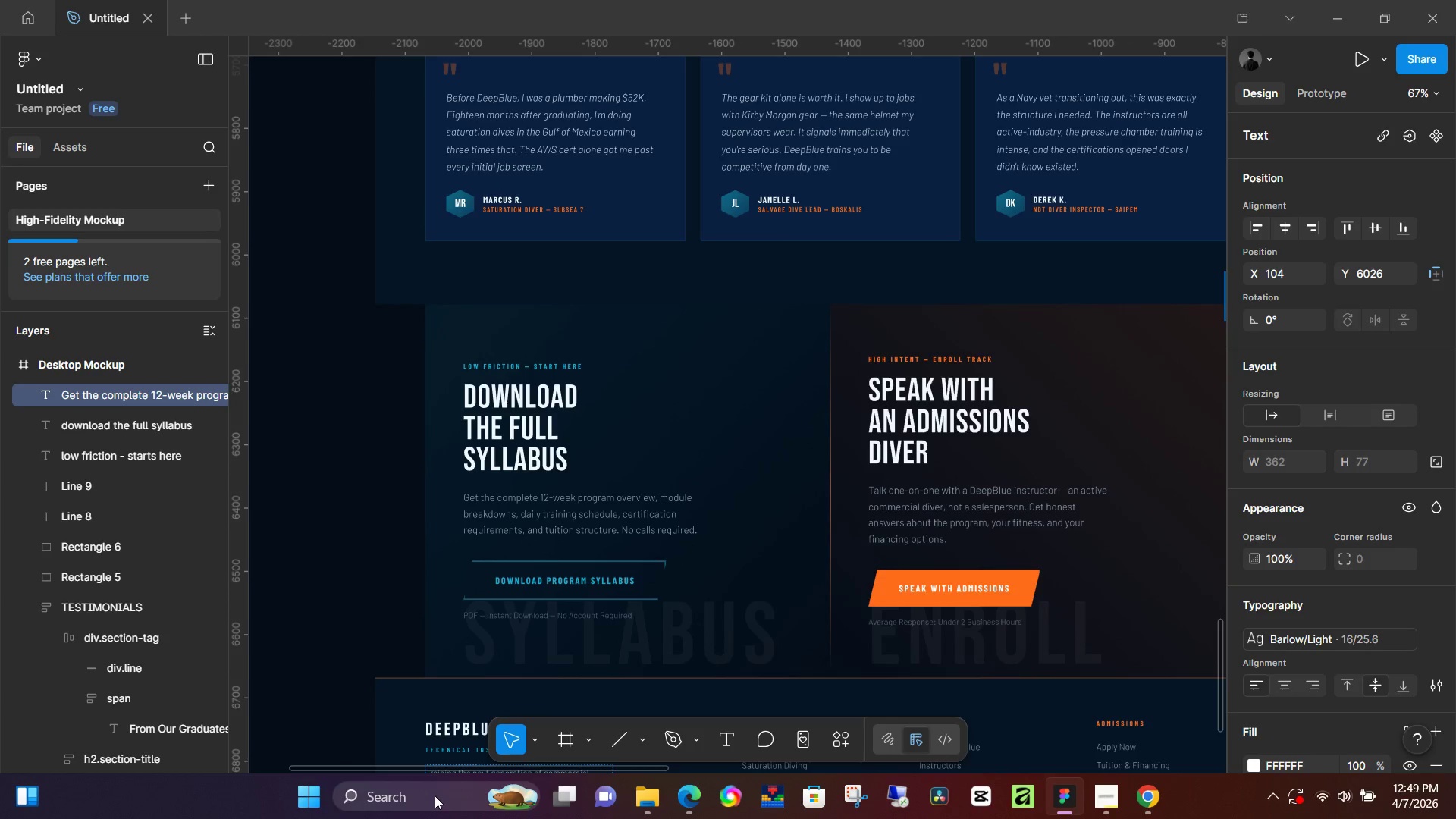 
type(requirements, and tuition structure. No calls required.)
 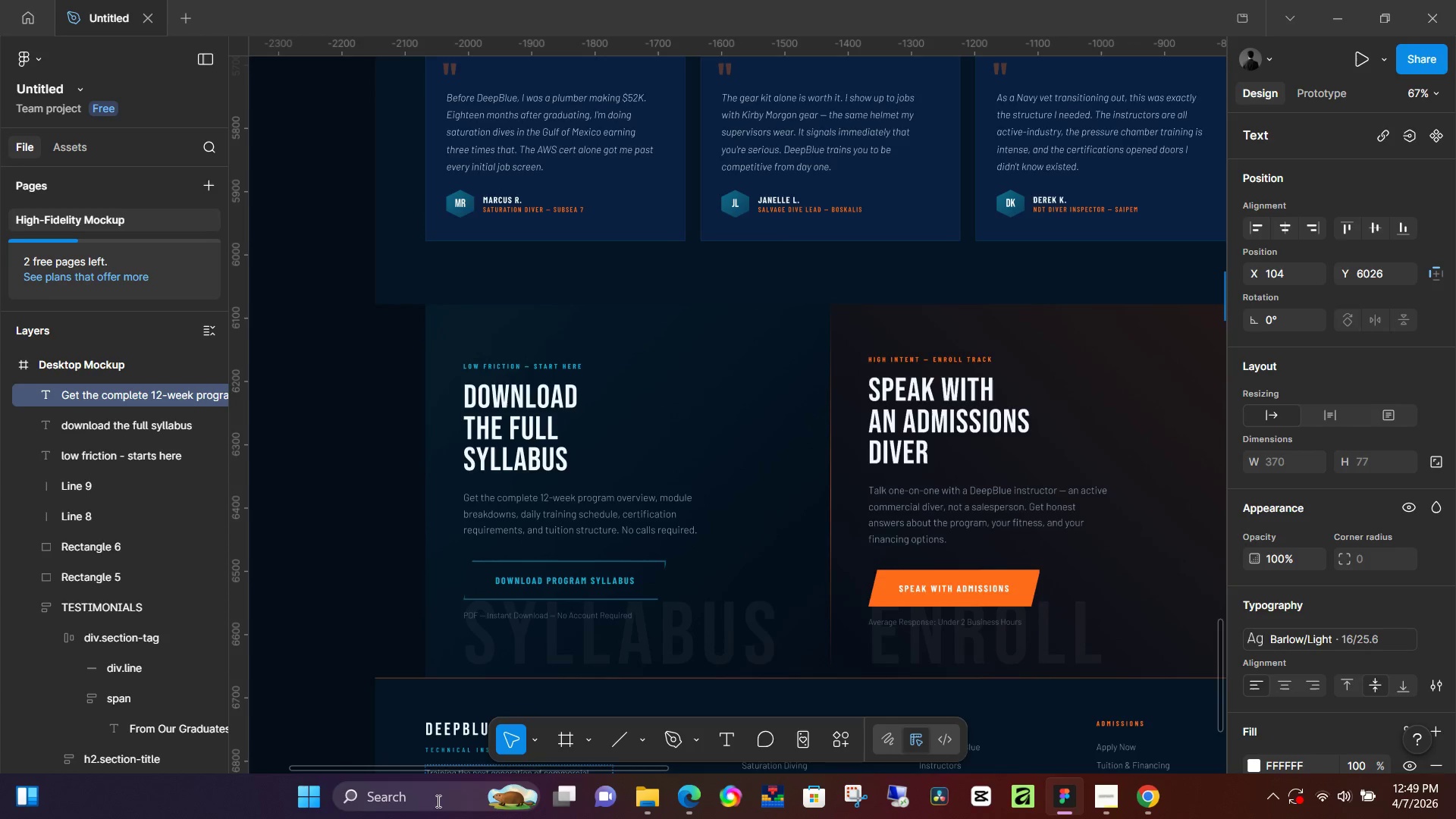 
hold_key(key=ControlLeft, duration=0.97)
 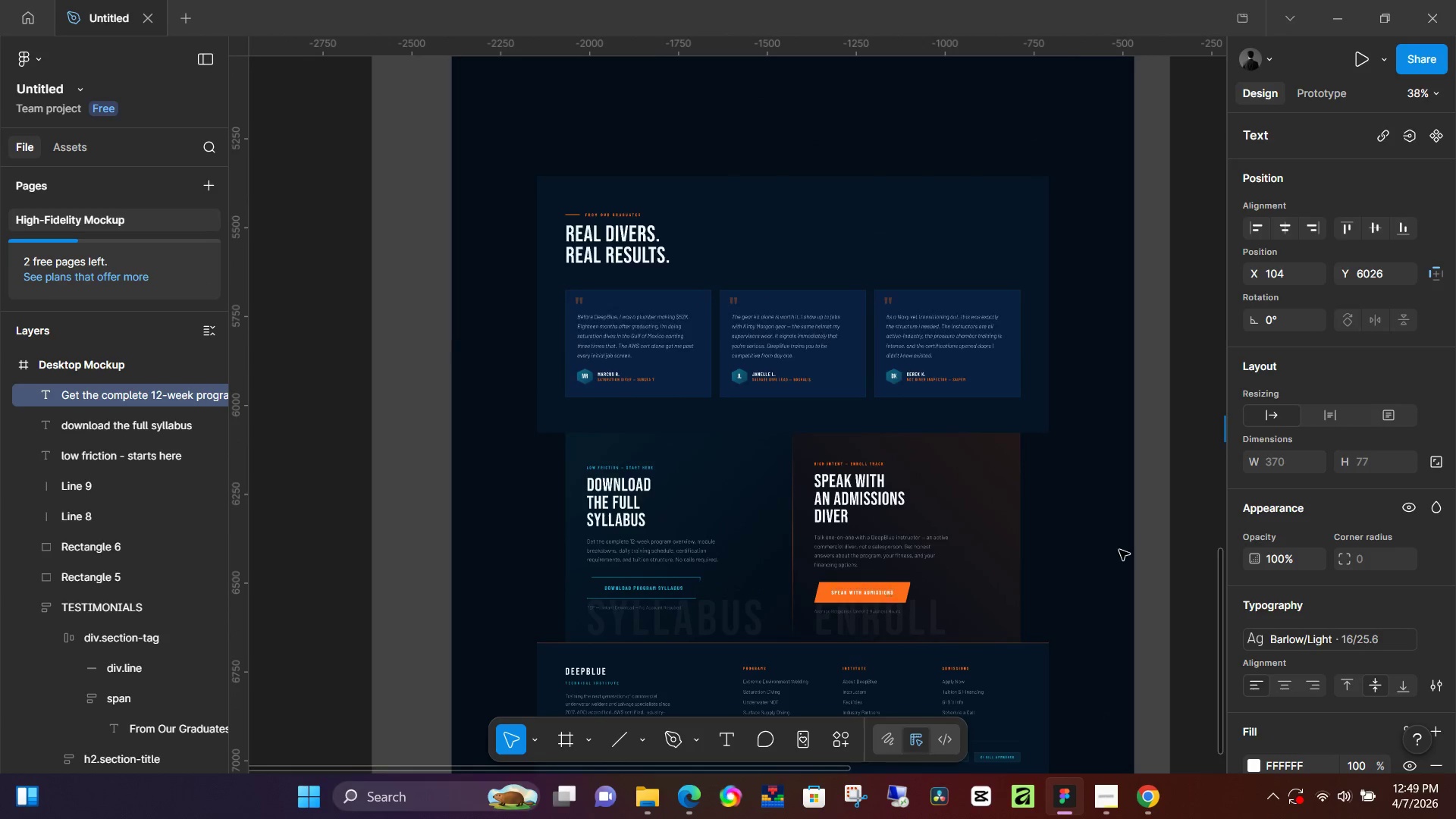 
hold_key(key=Space, duration=0.55)
 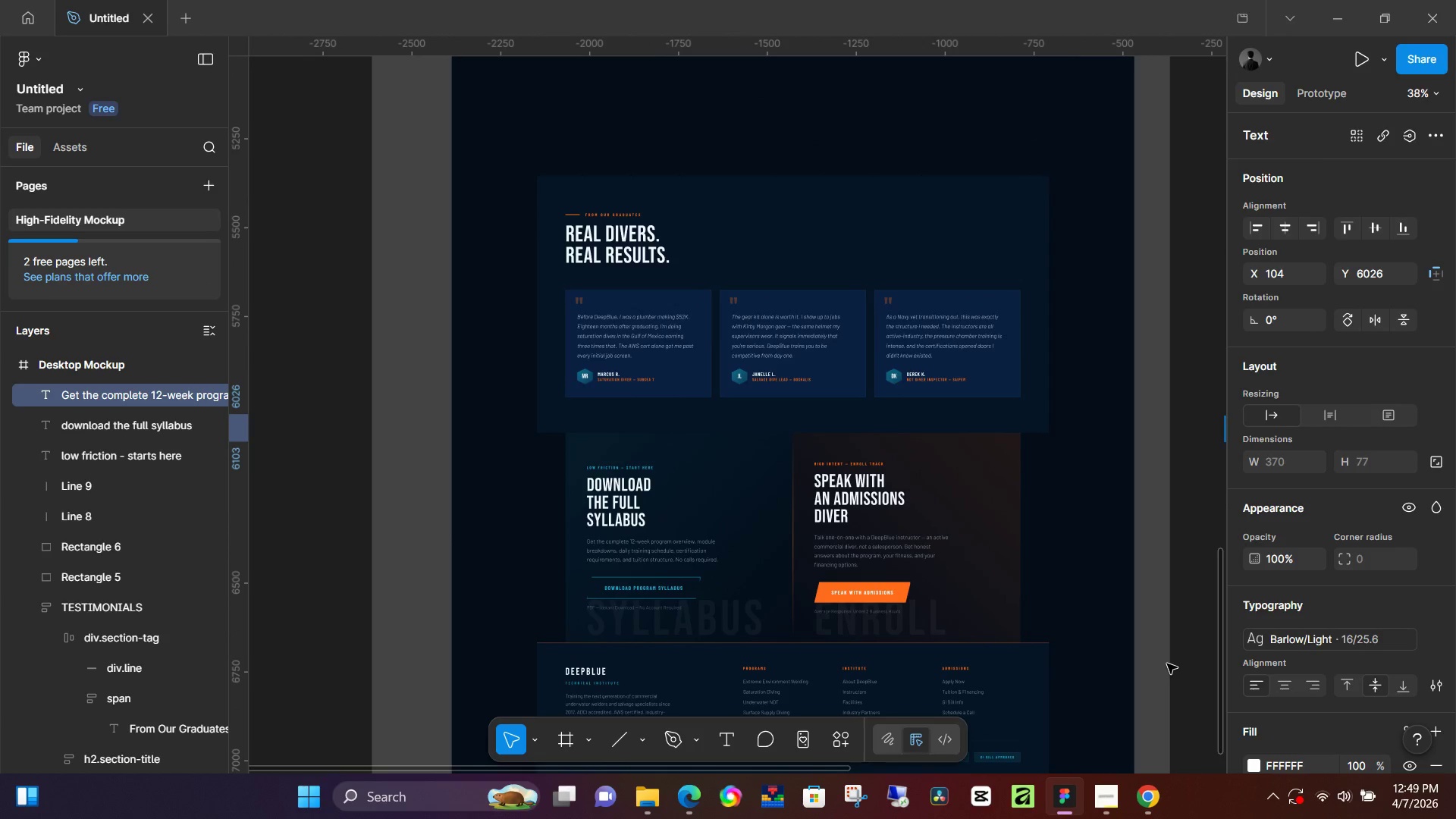 
scroll: coordinate [752, 588], scroll_direction: down, amount: 12.0
 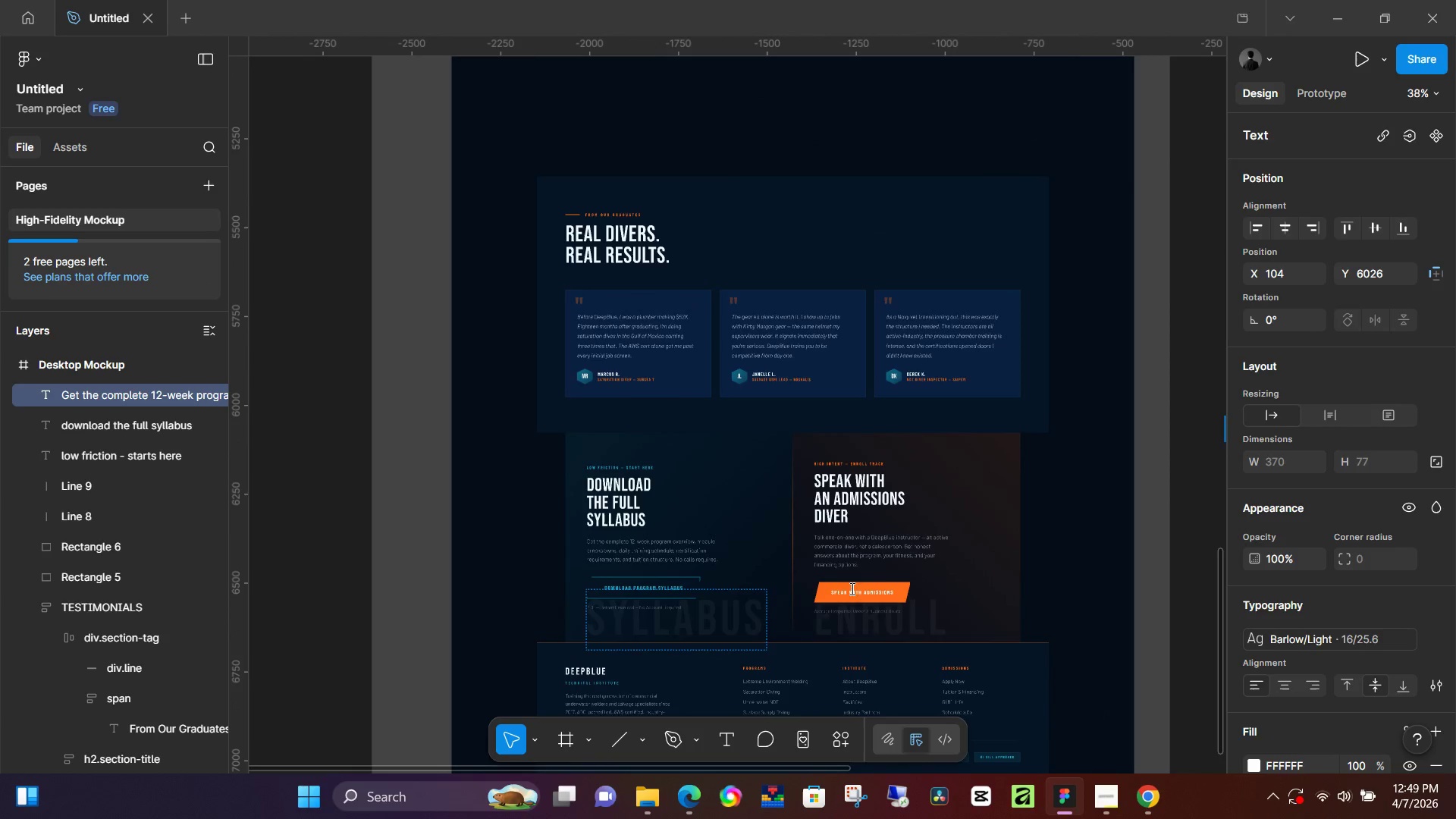 
double_click([1181, 655])
 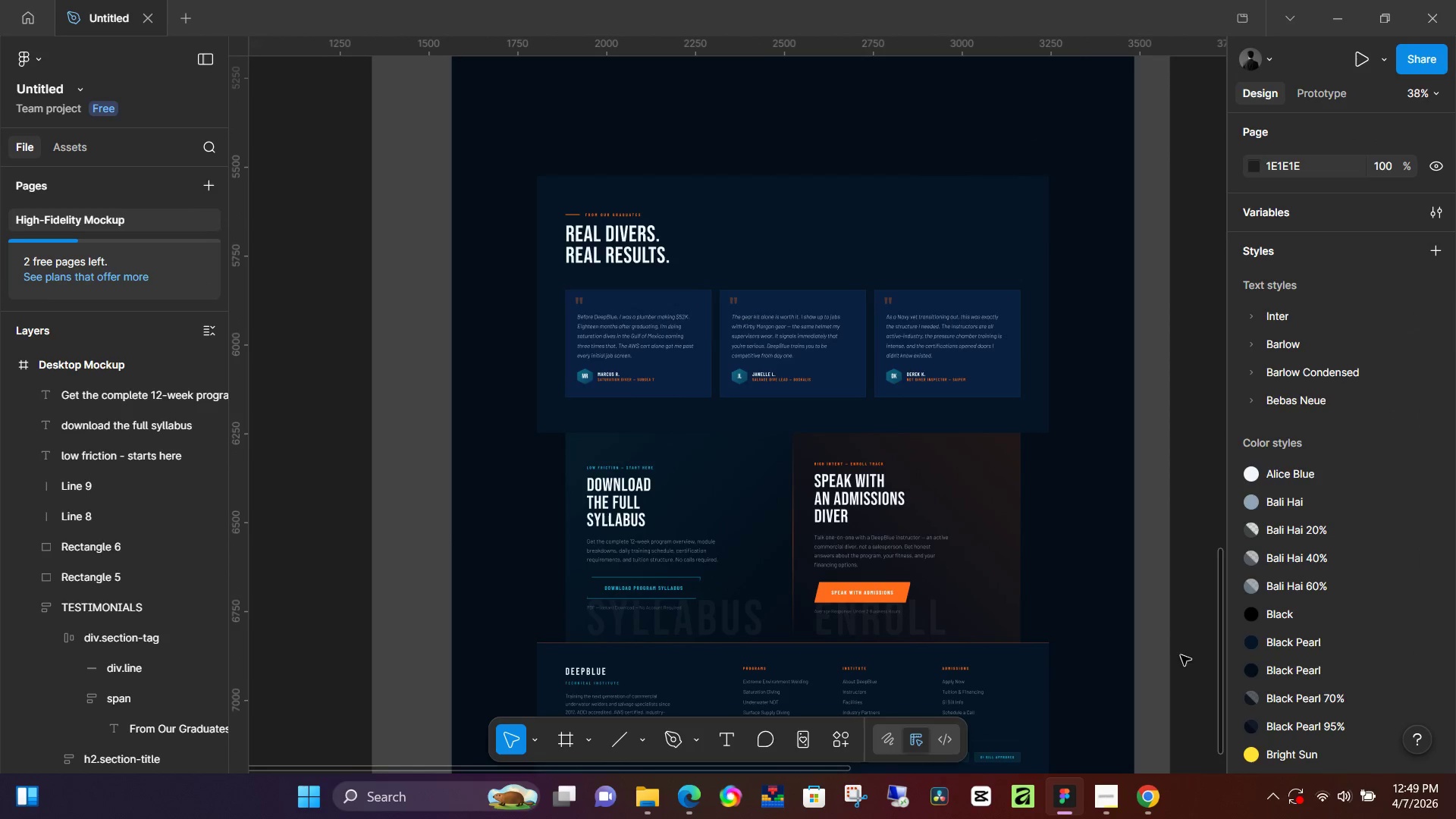 
hold_key(key=Space, duration=0.83)
 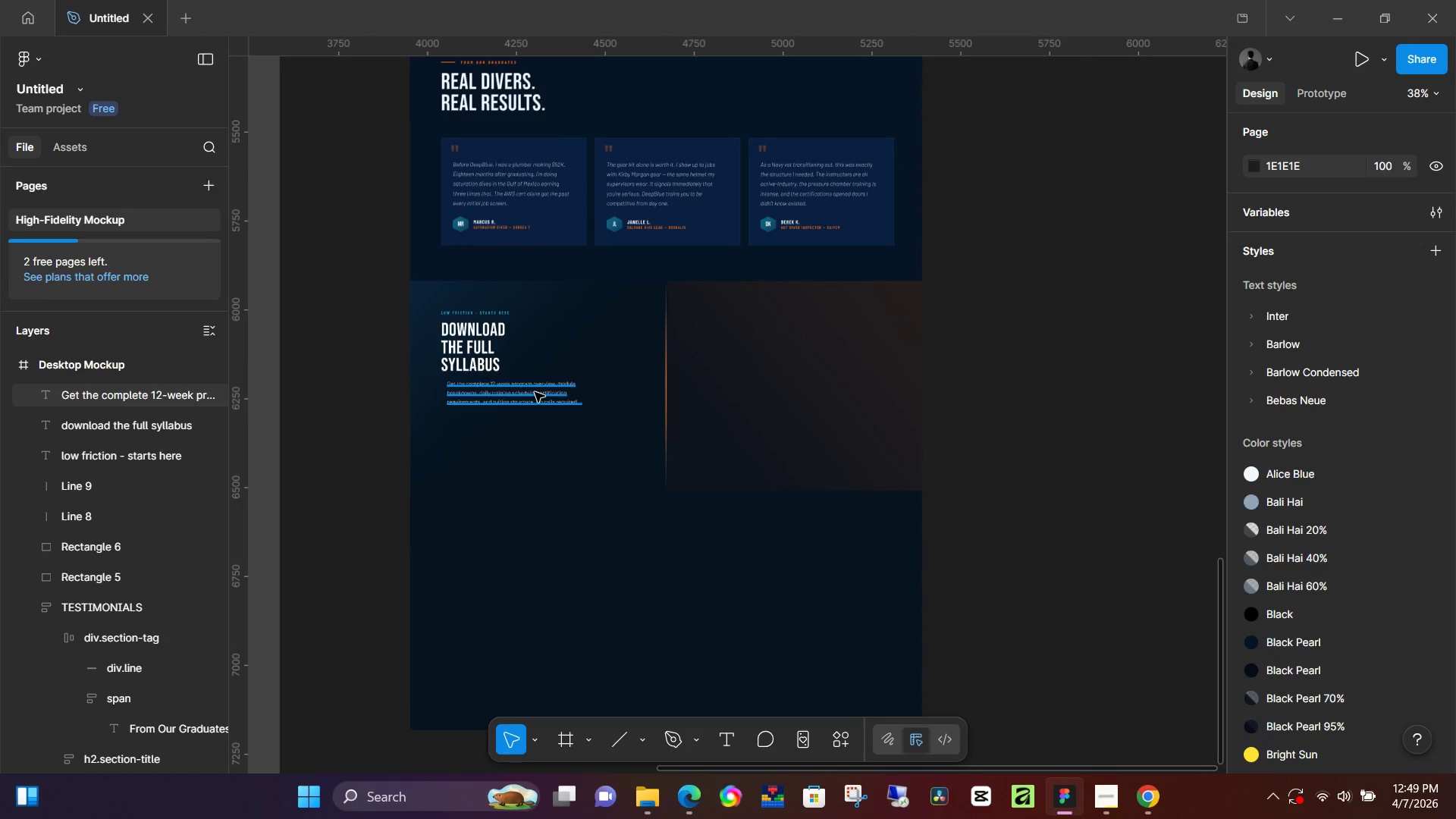 
left_click_drag(start_coordinate=[1183, 655], to_coordinate=[293, 620])
 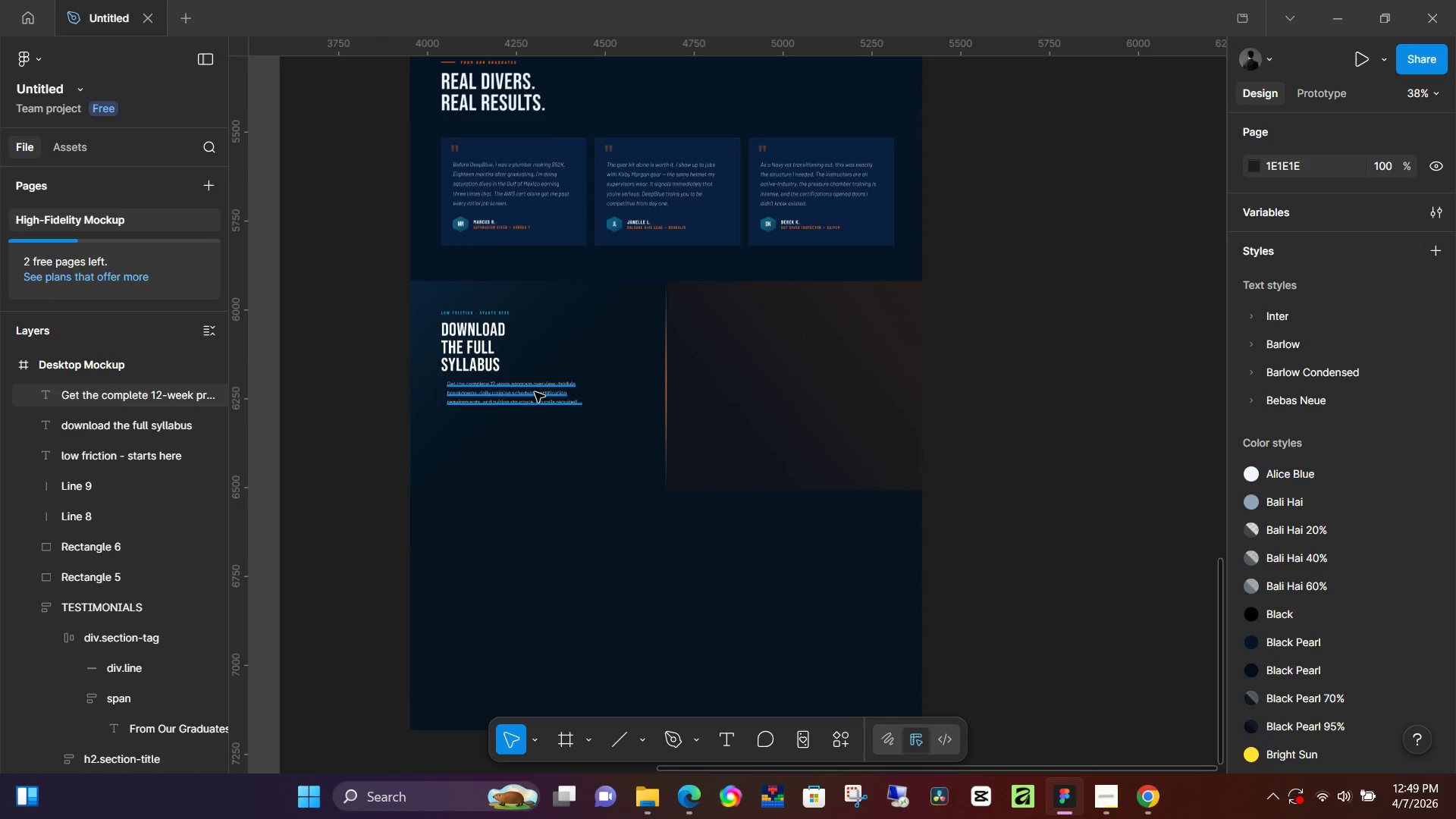 
double_click([535, 392])
 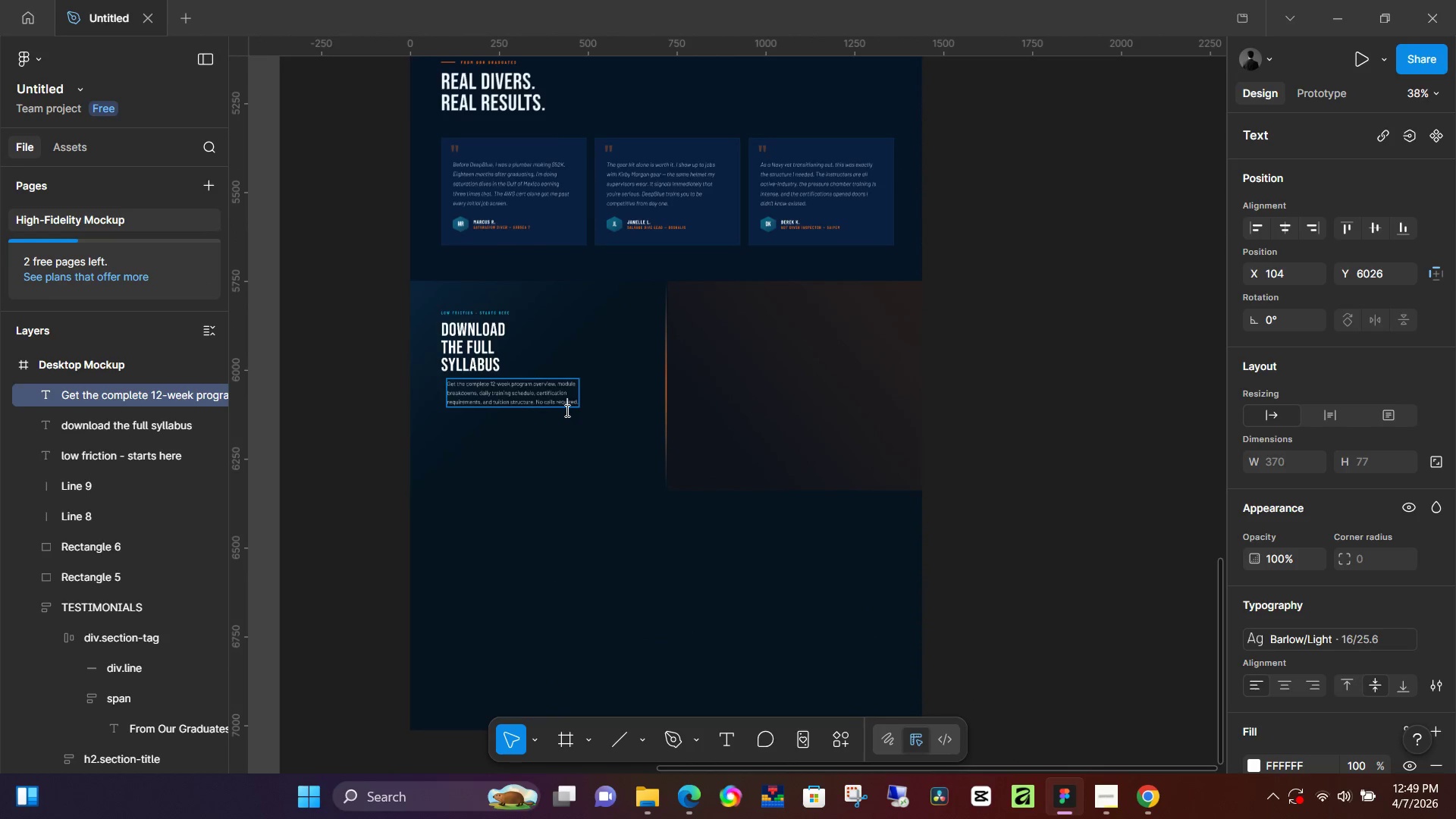 
hold_key(key=ArrowRight, duration=1.03)
 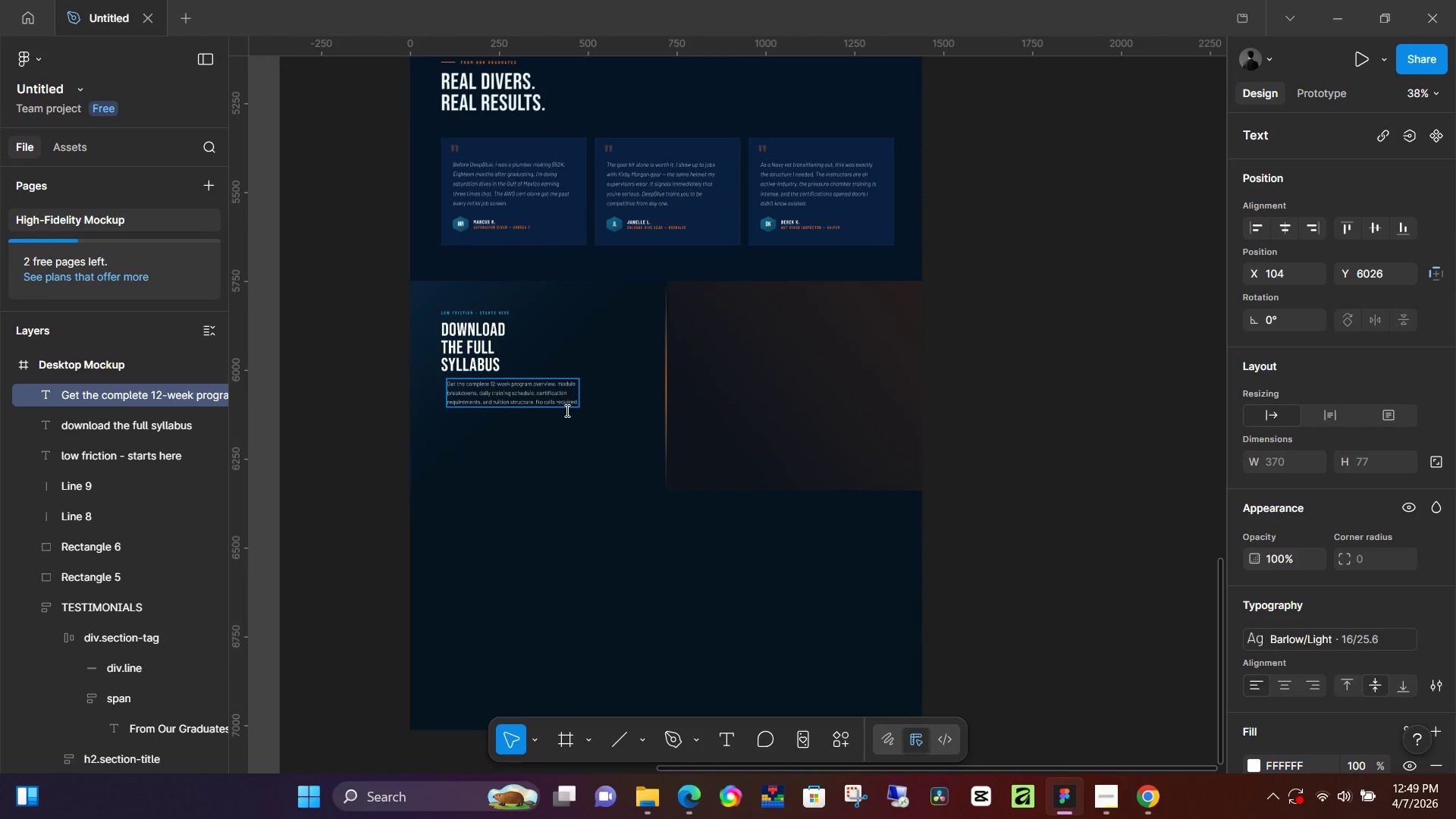 
key(Backspace)
 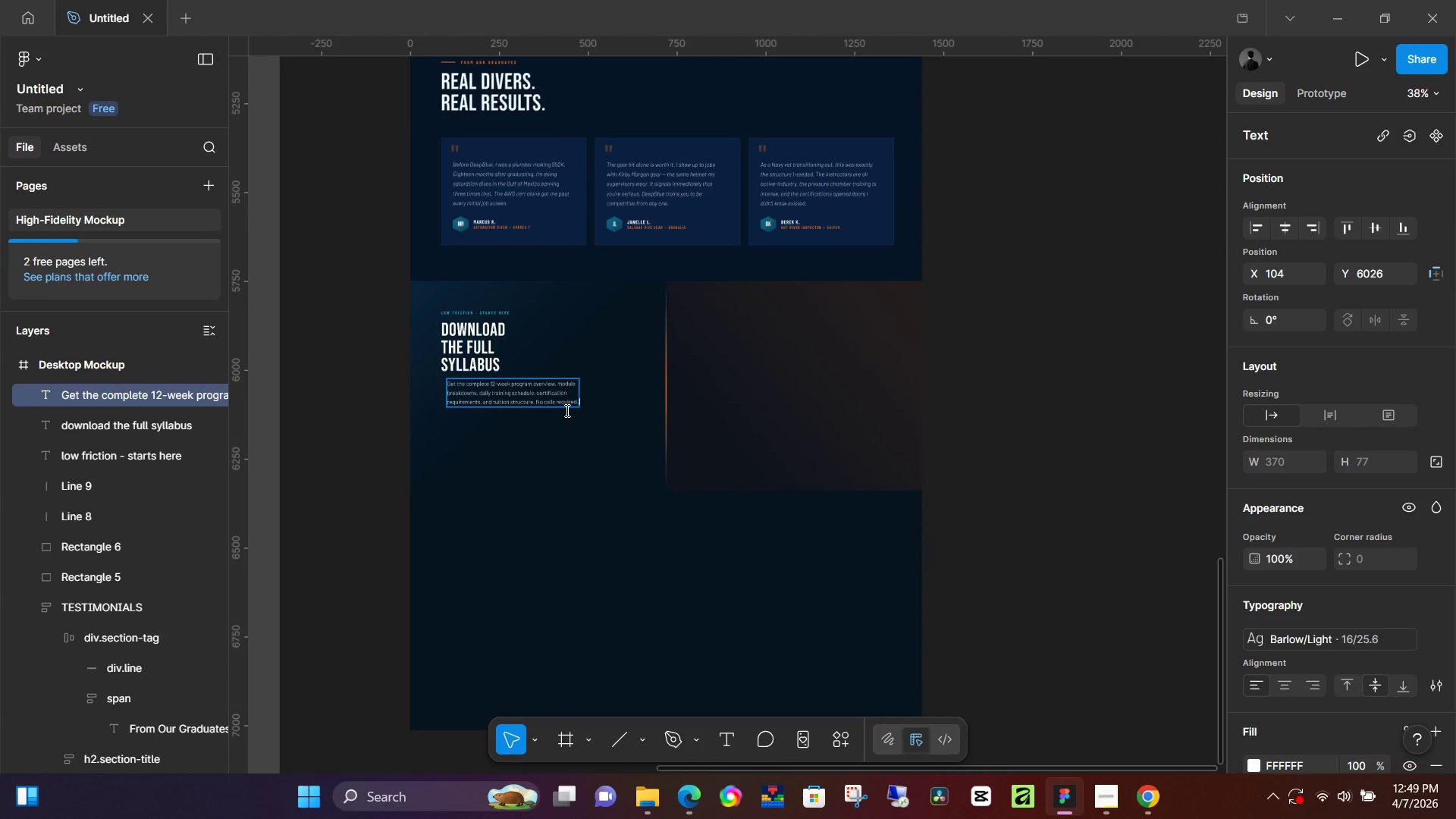 
key(Backspace)
 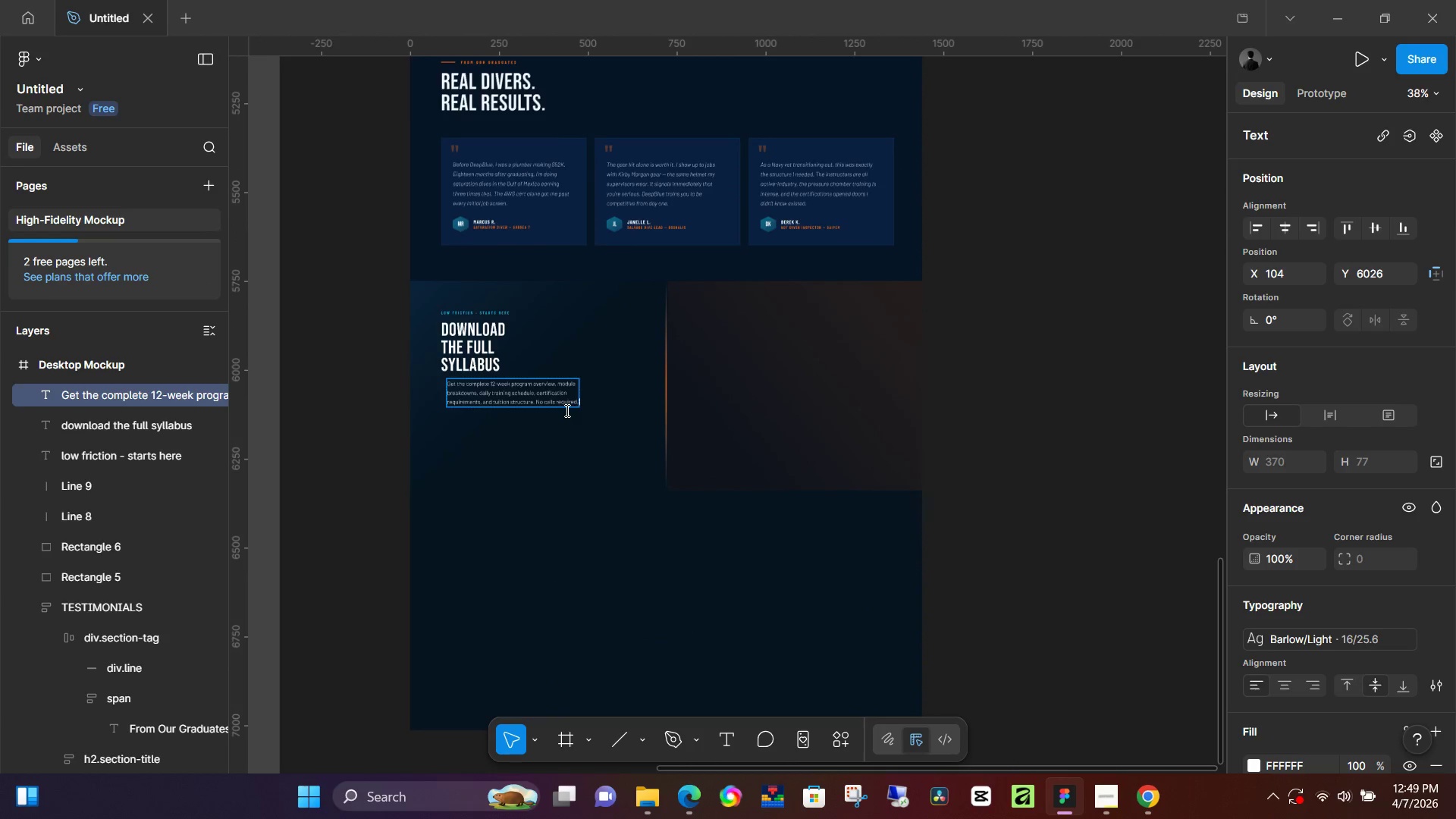 
key(Backspace)
 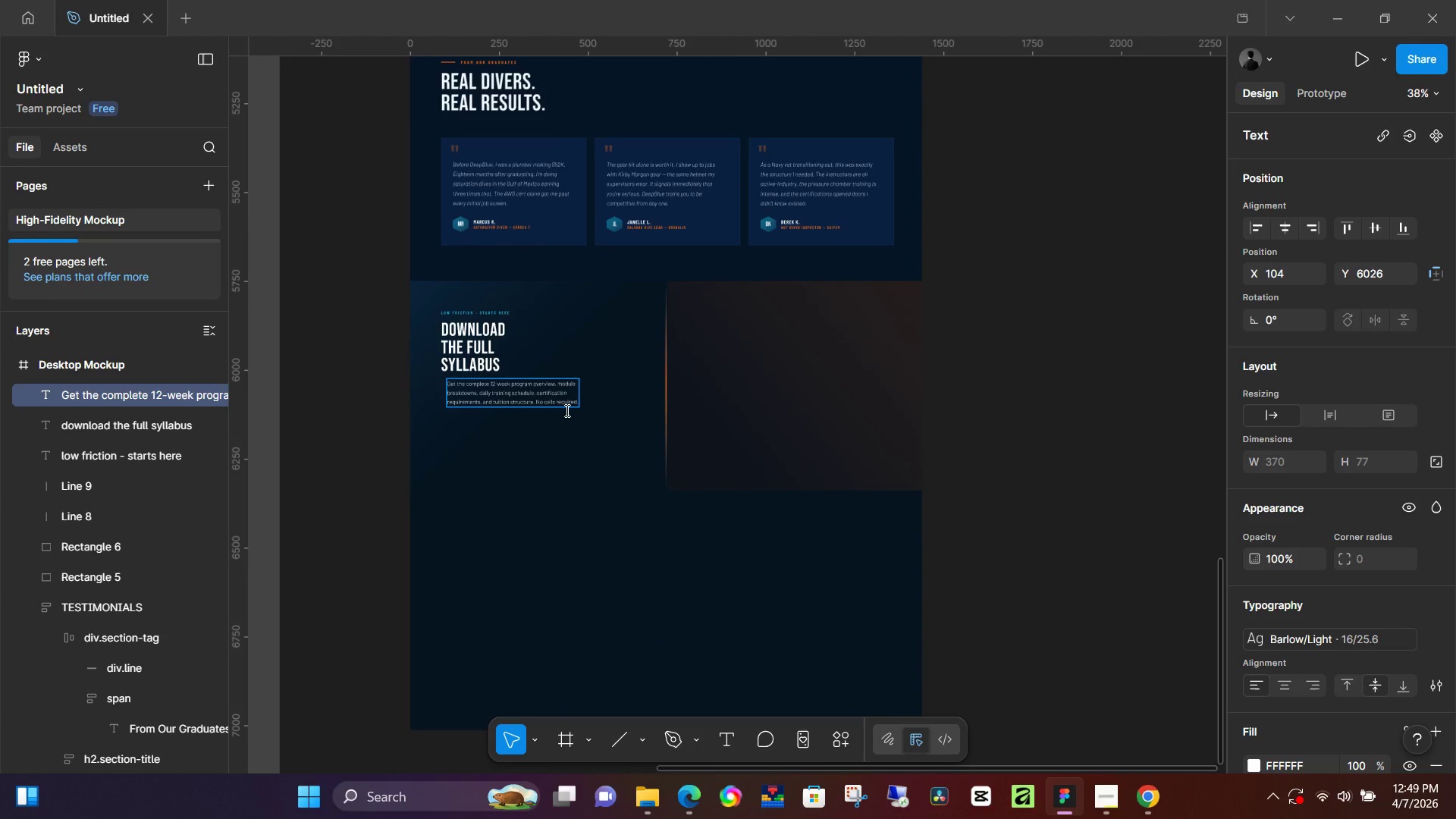 
hold_key(key=ControlLeft, duration=0.55)
 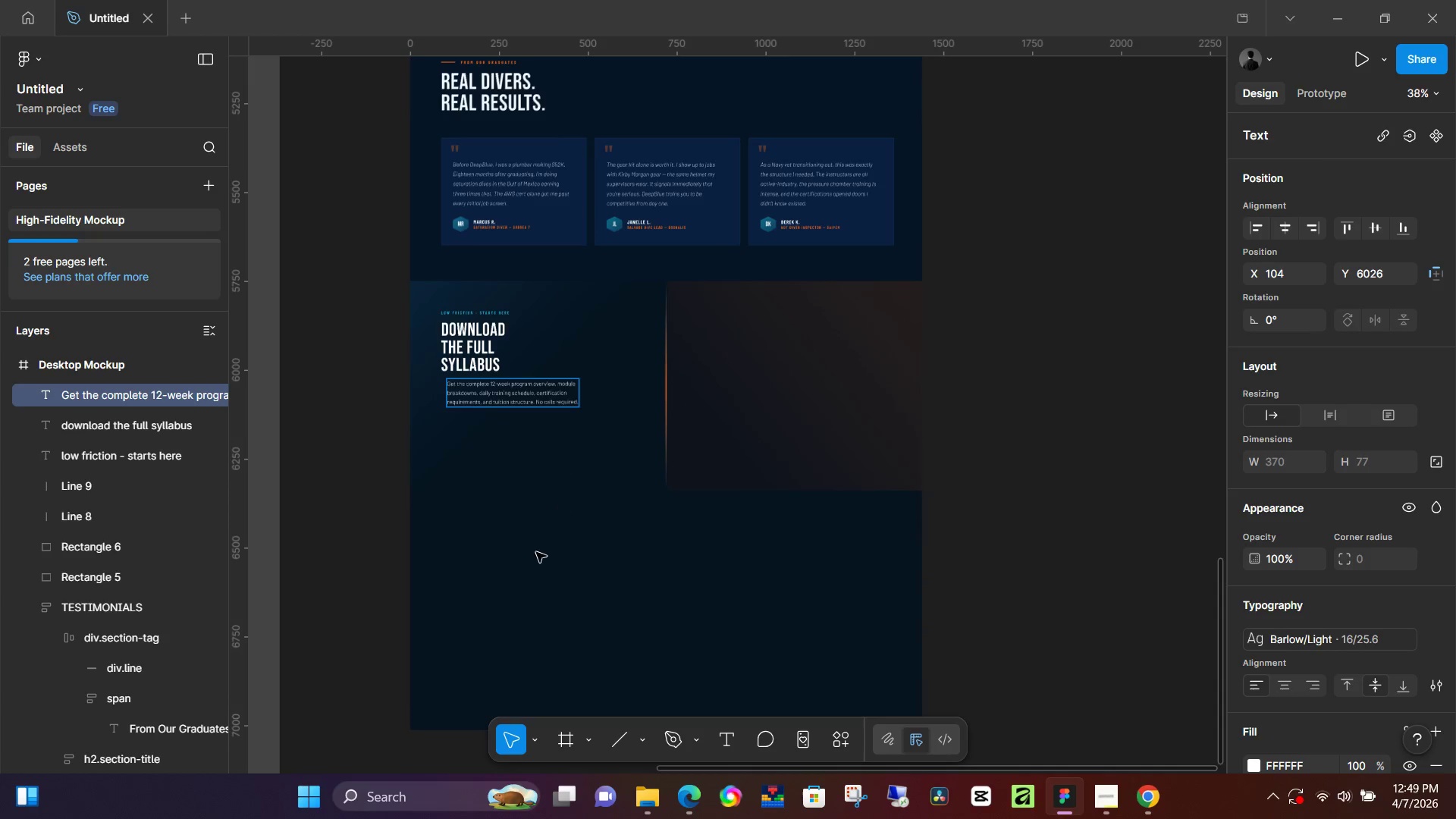 
left_click([535, 554])
 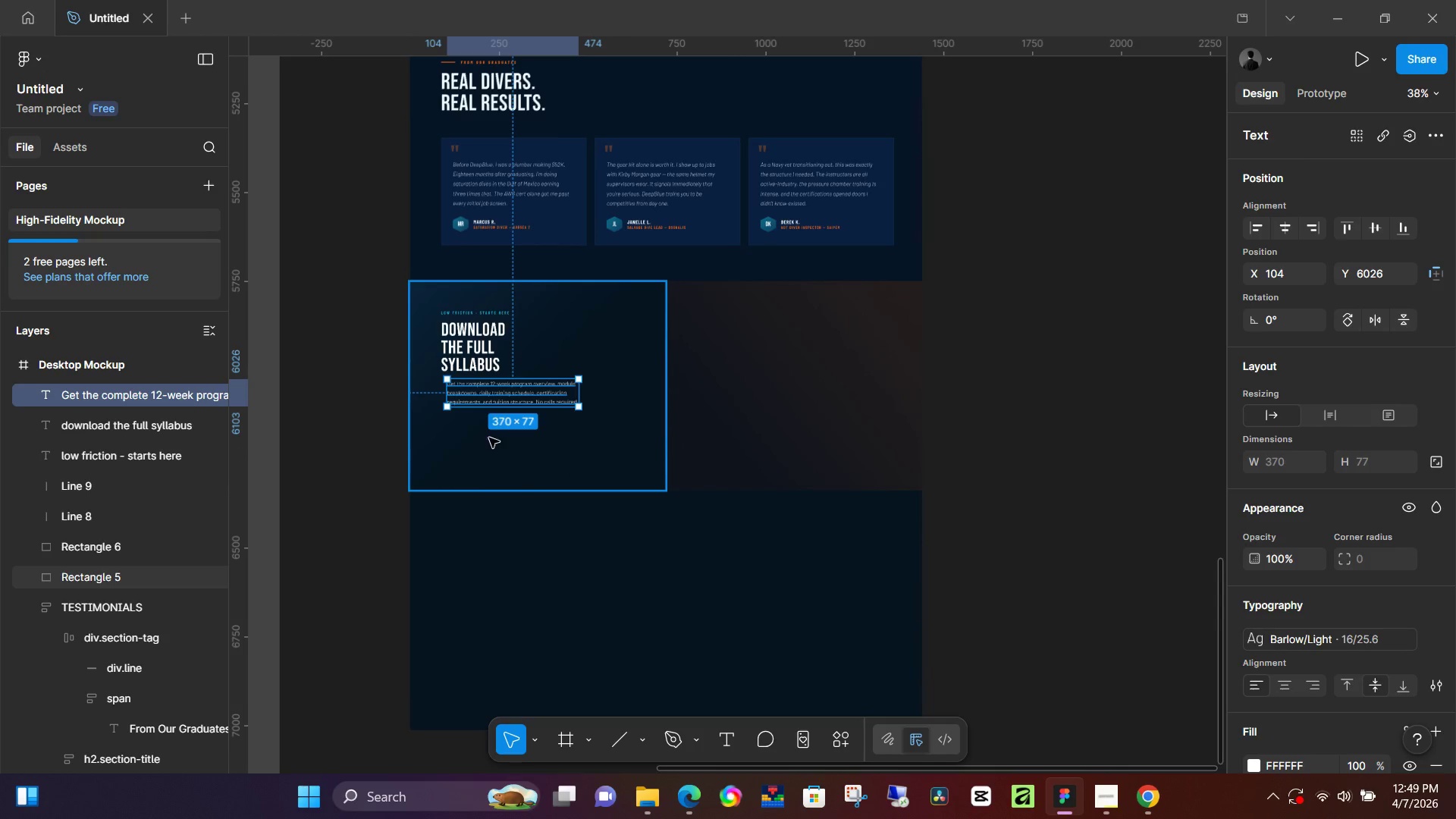 
hold_key(key=ControlLeft, duration=0.81)
 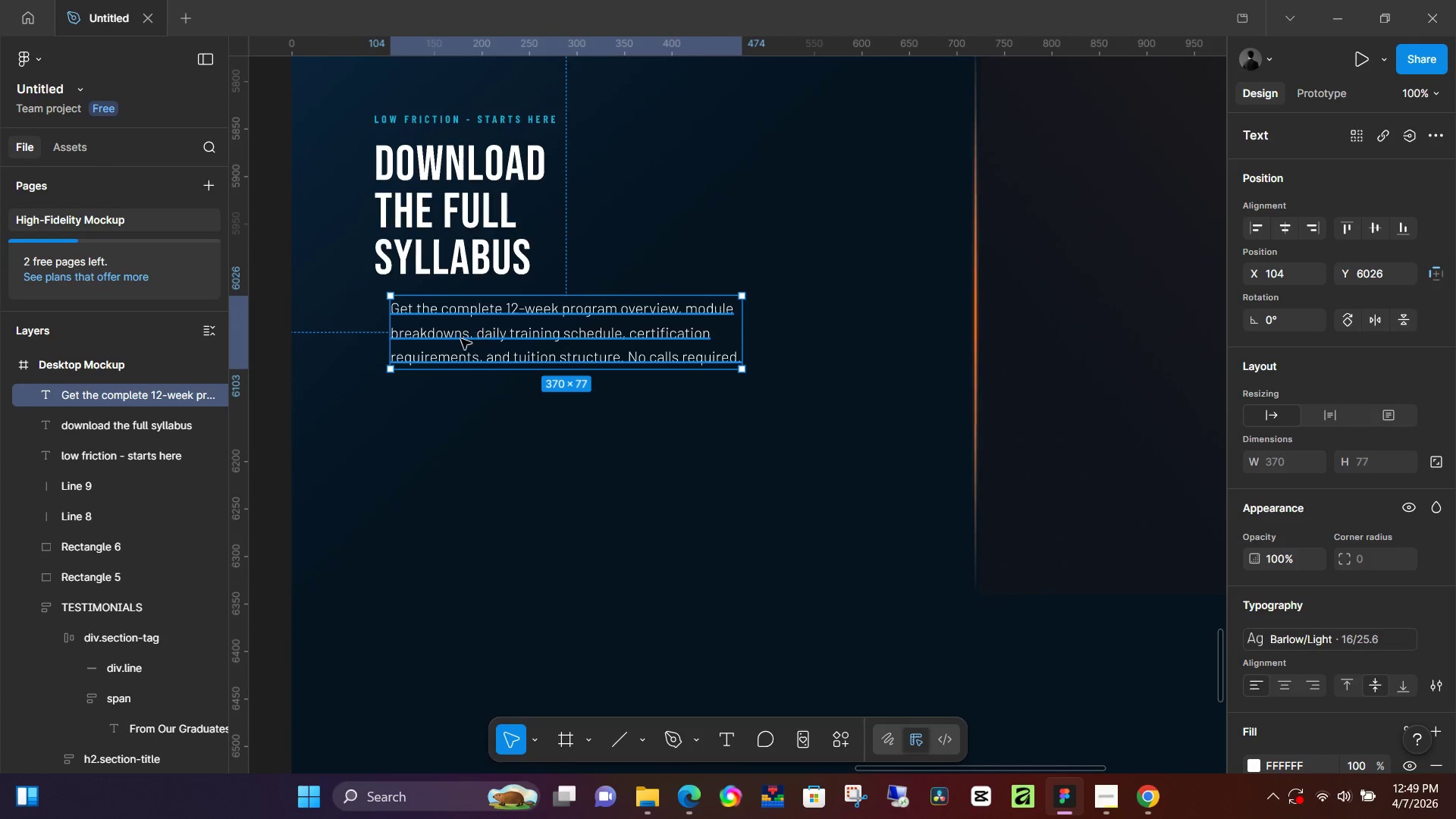 
hold_key(key=ControlLeft, duration=3.39)
 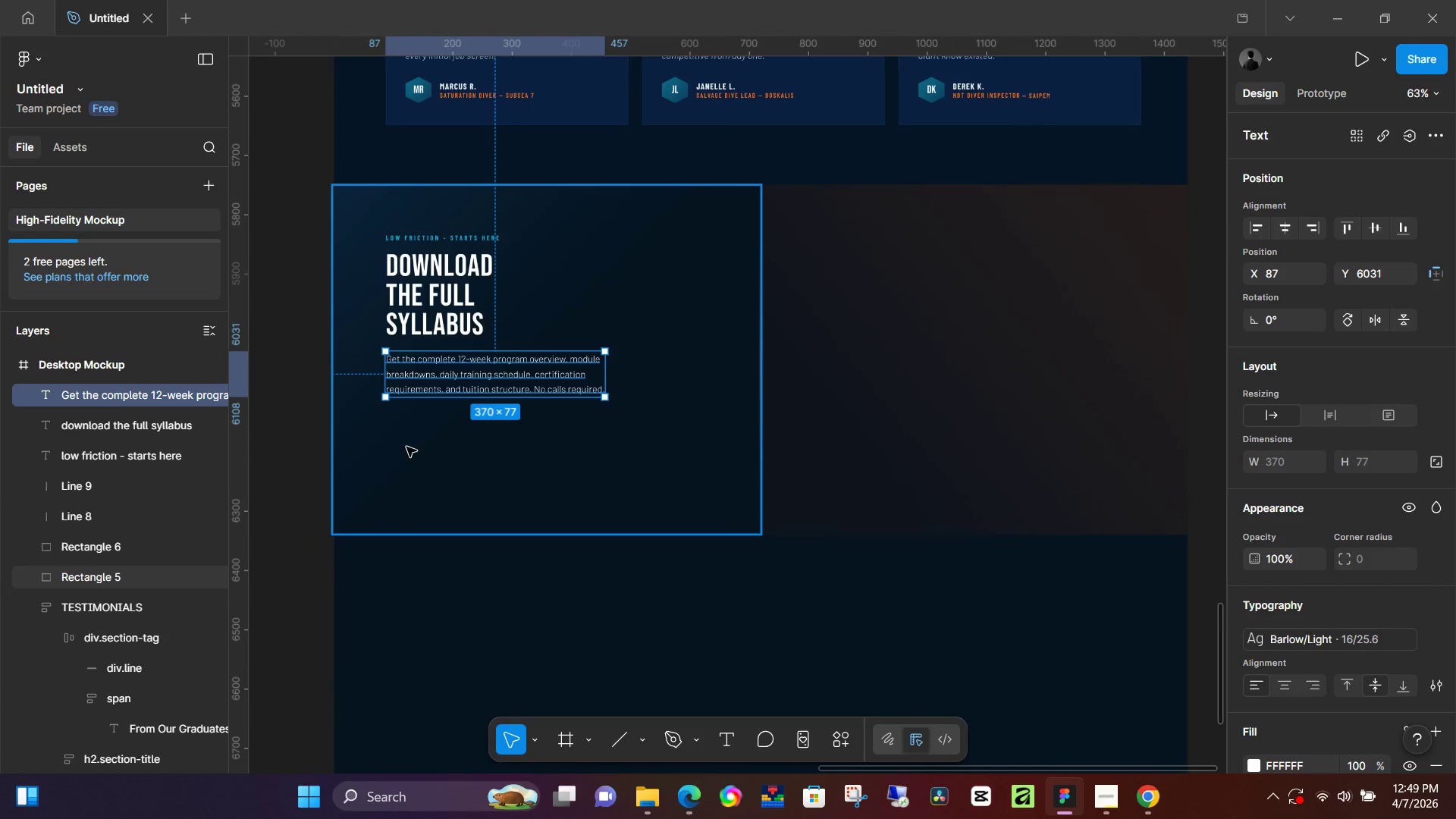 
scroll: coordinate [479, 425], scroll_direction: up, amount: 13.0
 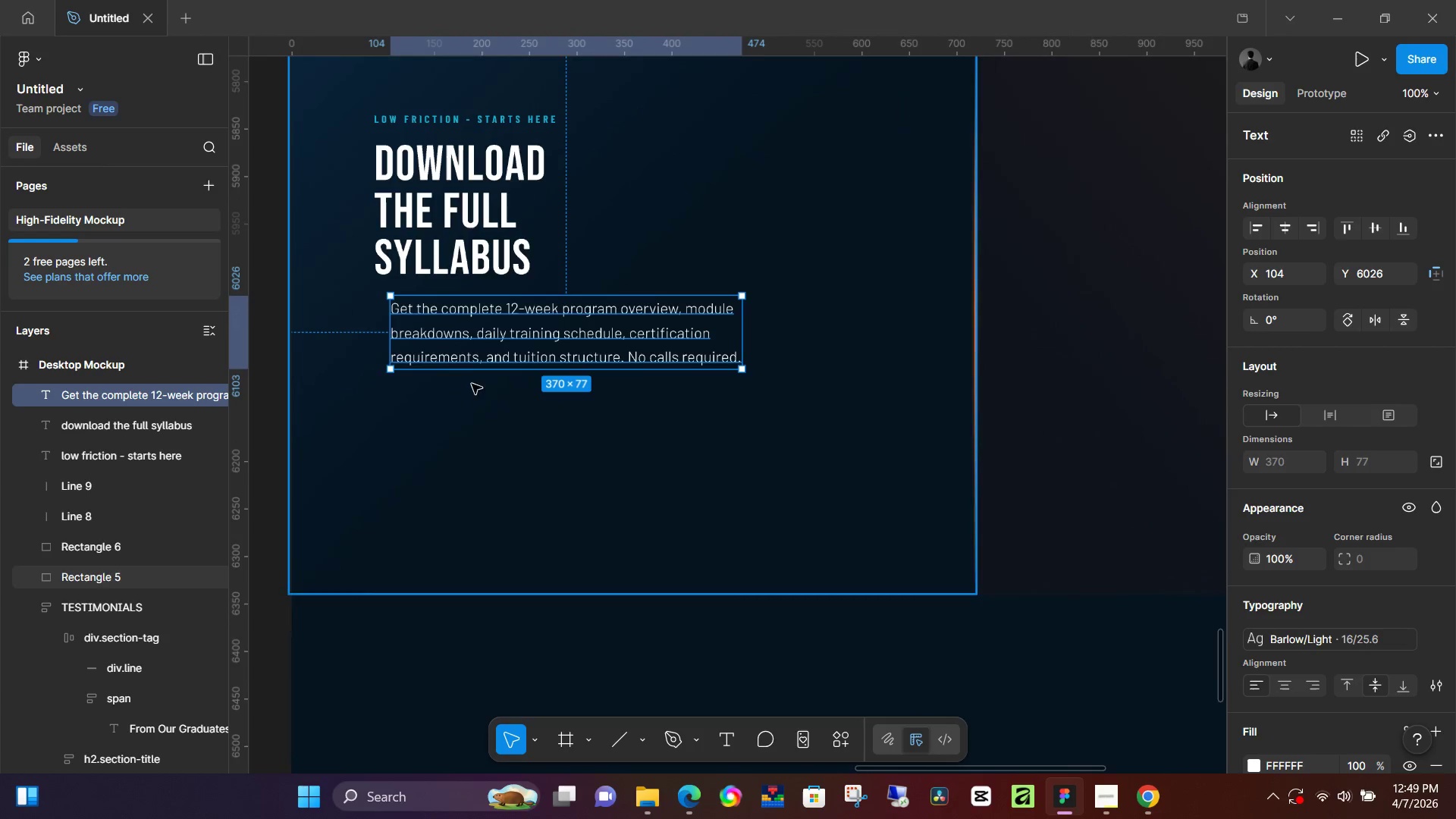 
left_click_drag(start_coordinate=[478, 334], to_coordinate=[462, 337])
 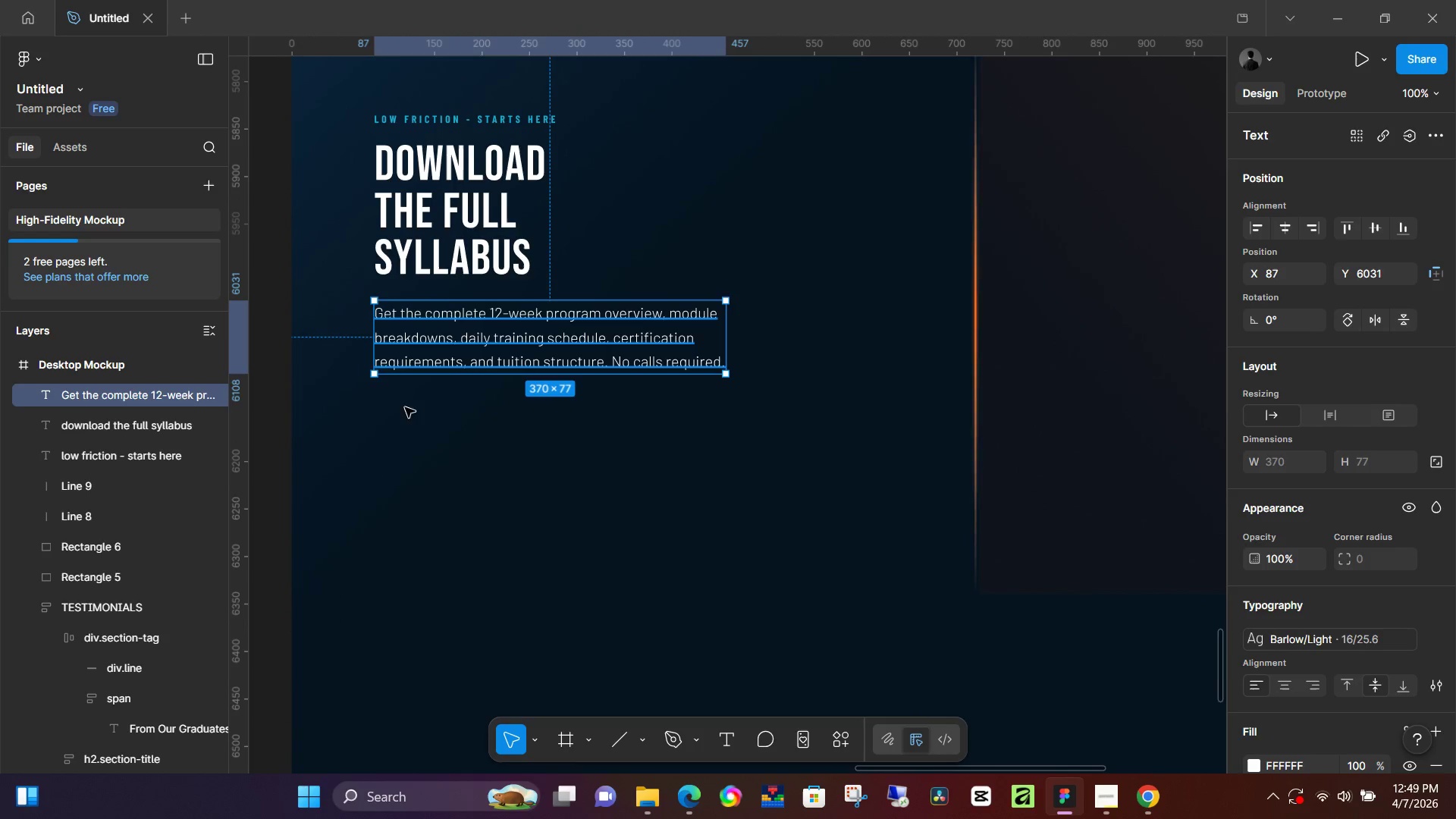 
hold_key(key=ControlLeft, duration=0.8)
 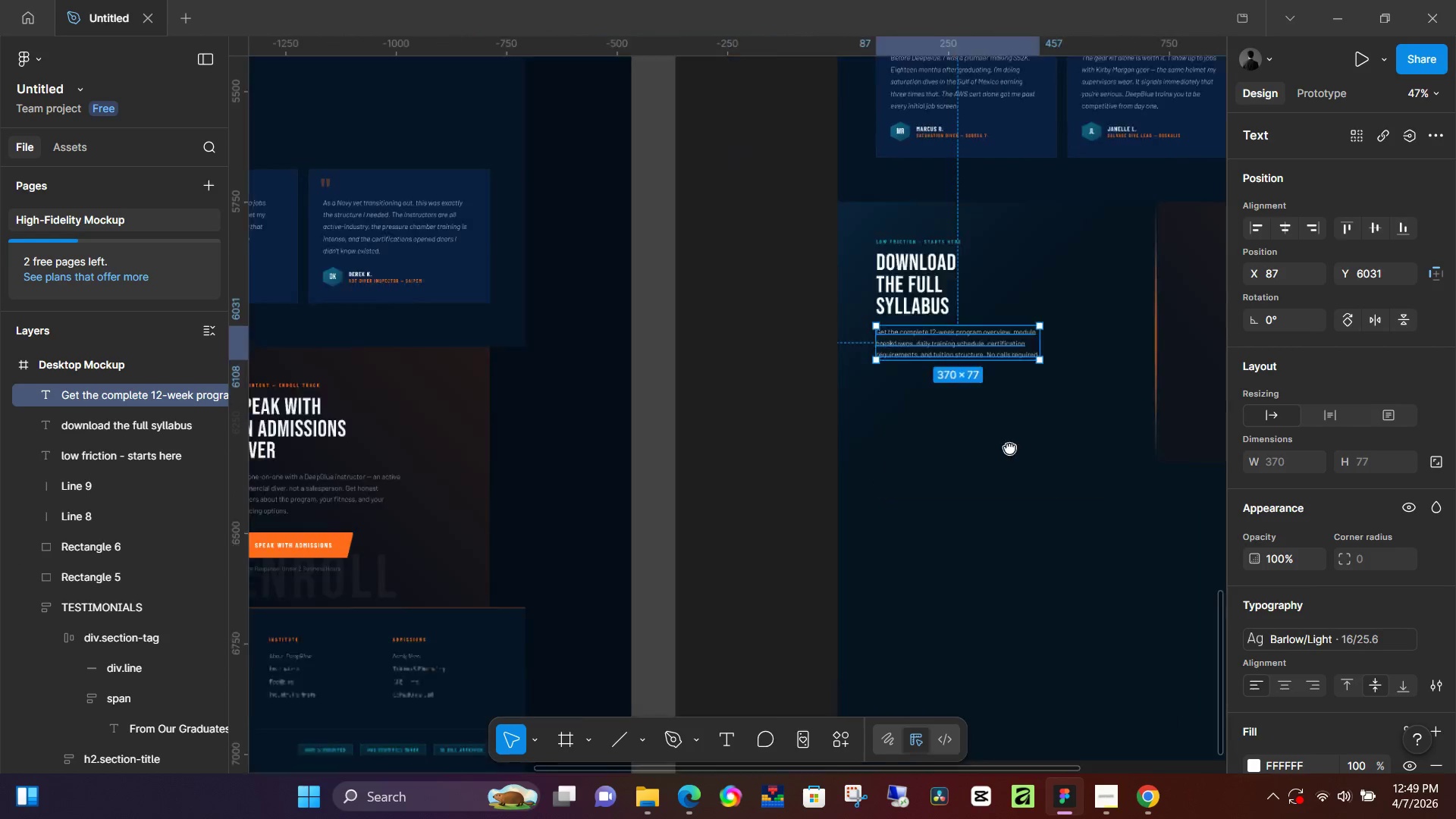 
hold_key(key=Space, duration=1.5)
 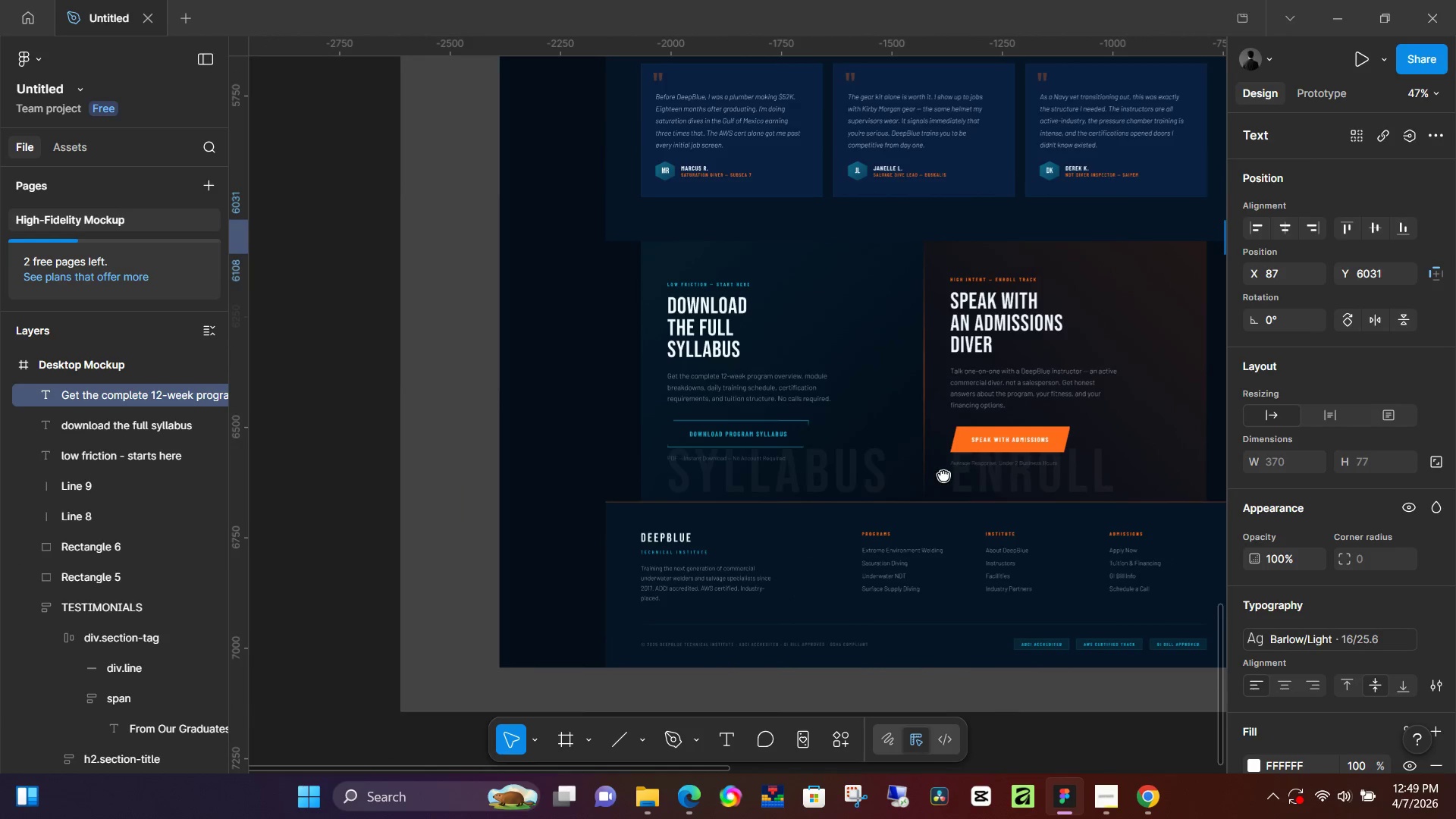 
scroll: coordinate [406, 444], scroll_direction: down, amount: 11.0
 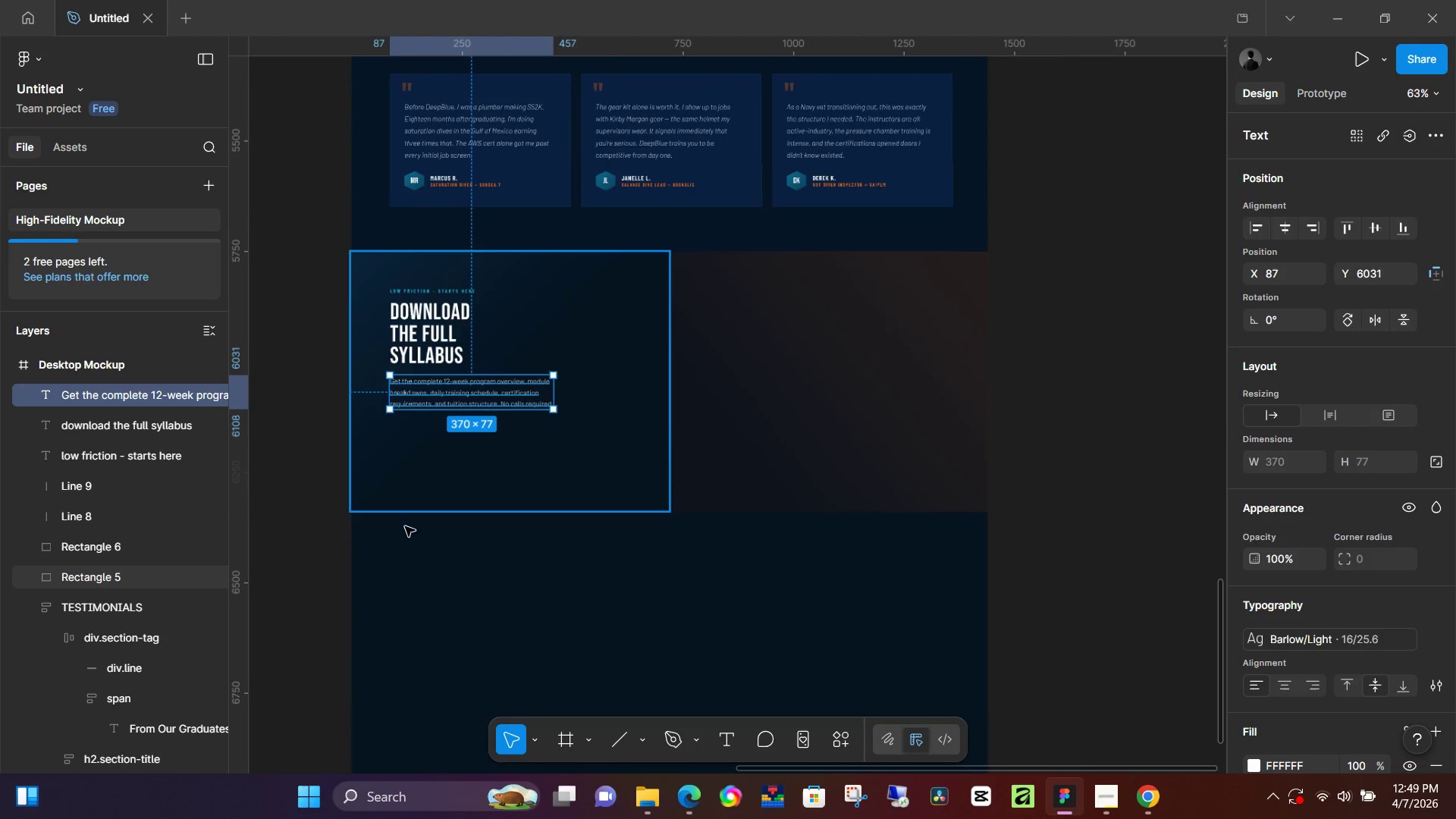 
left_click_drag(start_coordinate=[388, 535], to_coordinate=[1020, 445])
 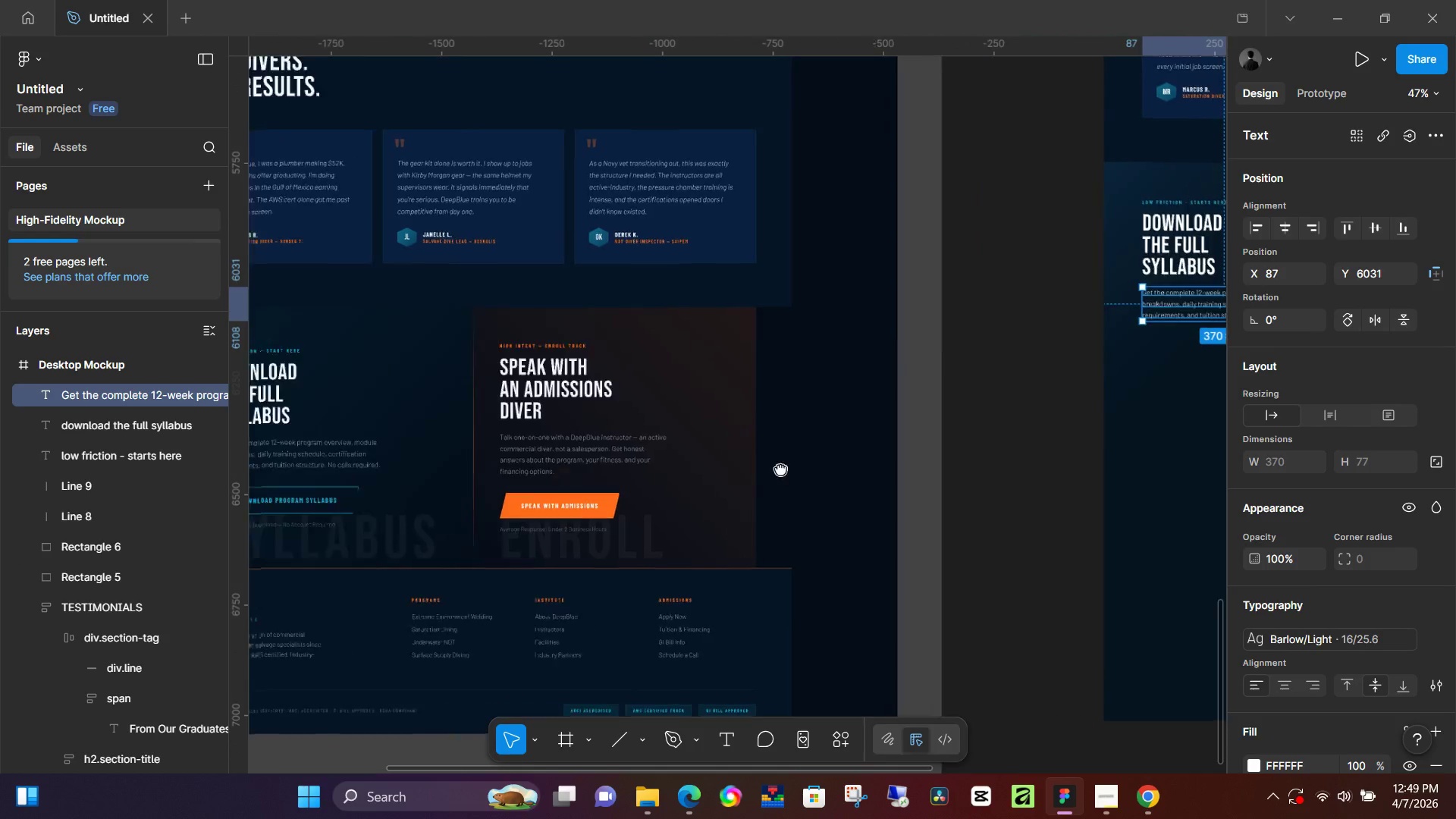 
left_click_drag(start_coordinate=[422, 475], to_coordinate=[1018, 401])
 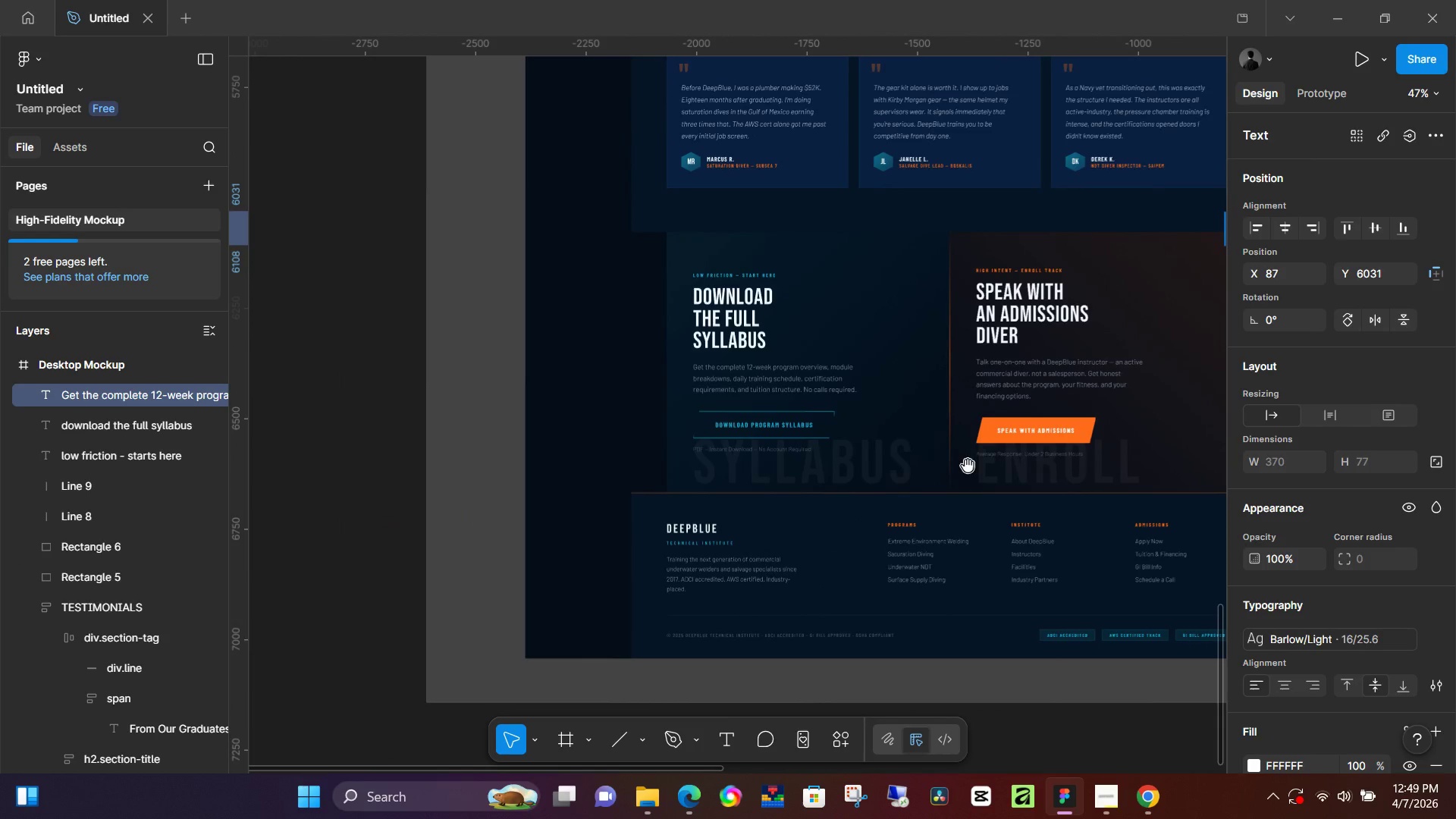 
hold_key(key=Space, duration=1.5)
 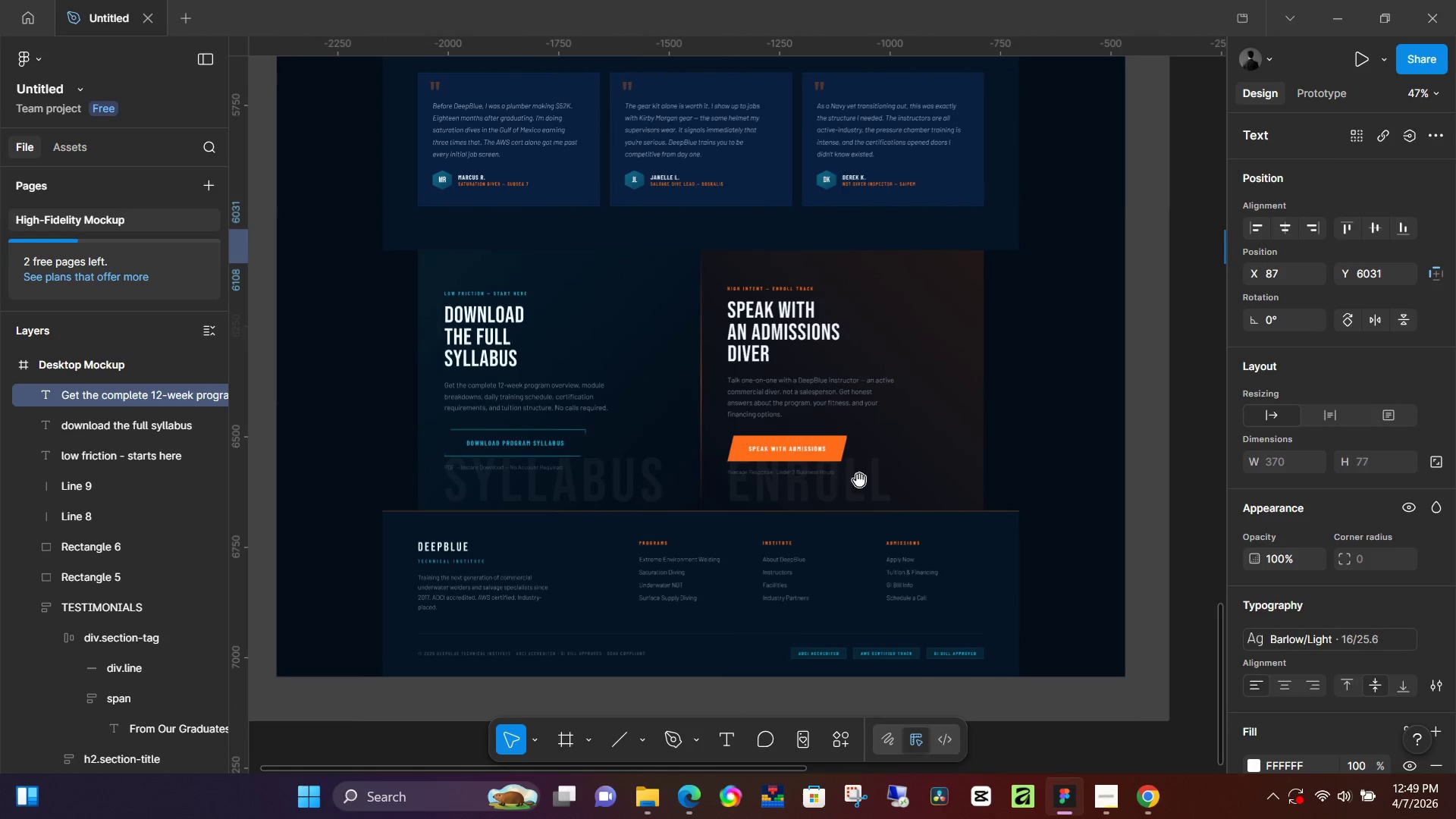 
left_click_drag(start_coordinate=[968, 466], to_coordinate=[720, 485])
 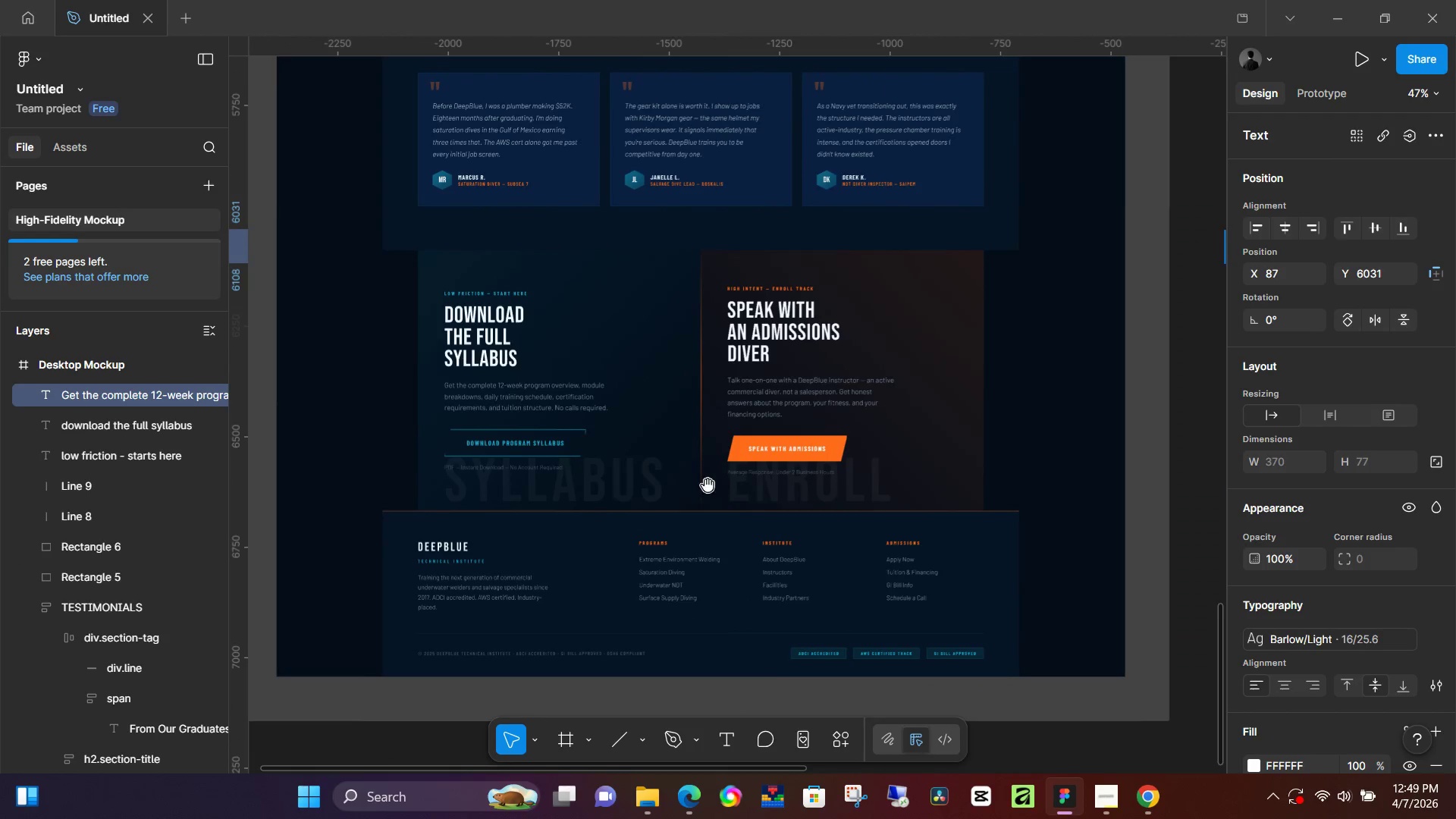 
hold_key(key=Space, duration=0.92)
 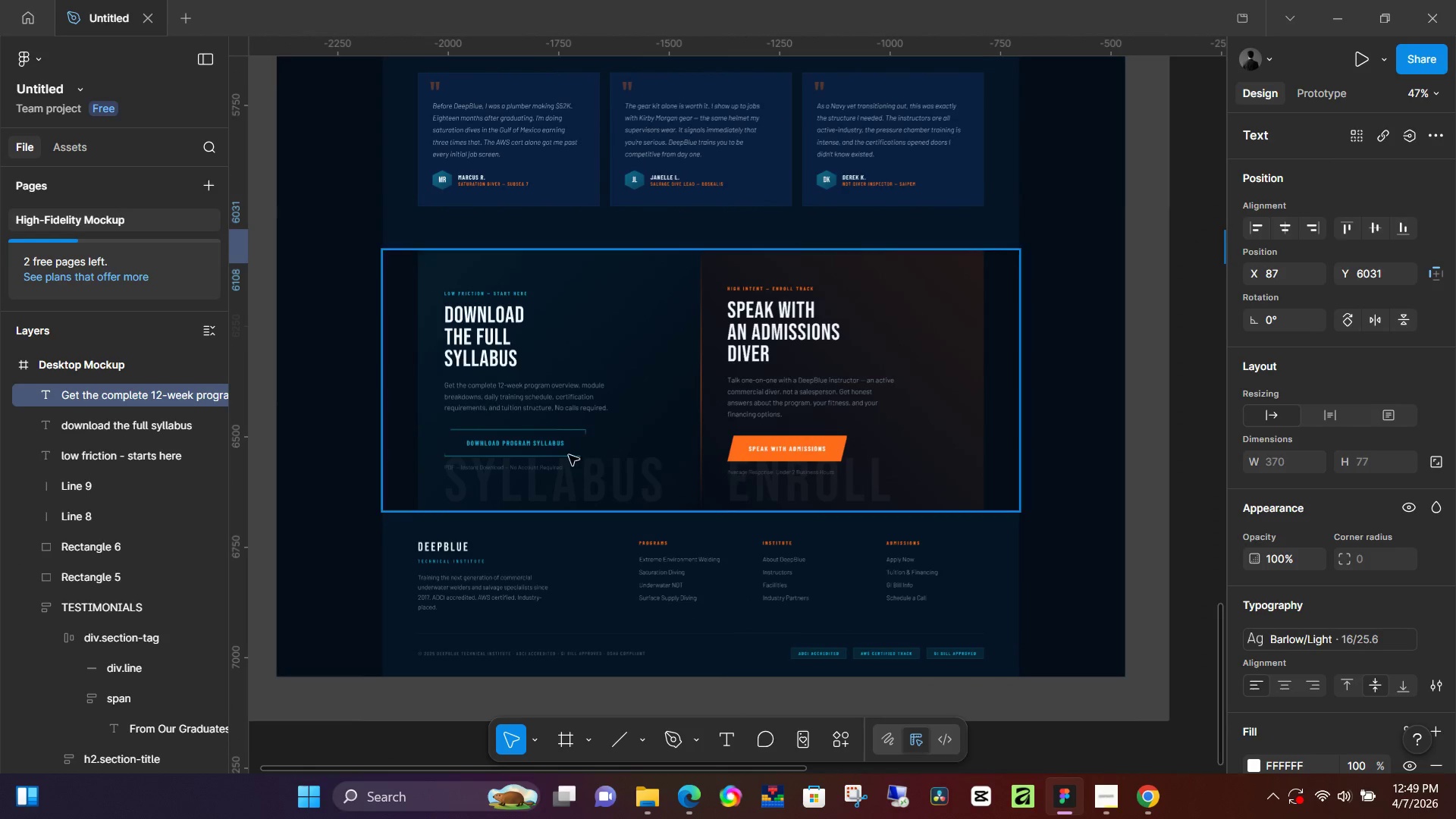 
hold_key(key=ControlLeft, duration=1.52)
scroll: coordinate [592, 459], scroll_direction: up, amount: 11.0
 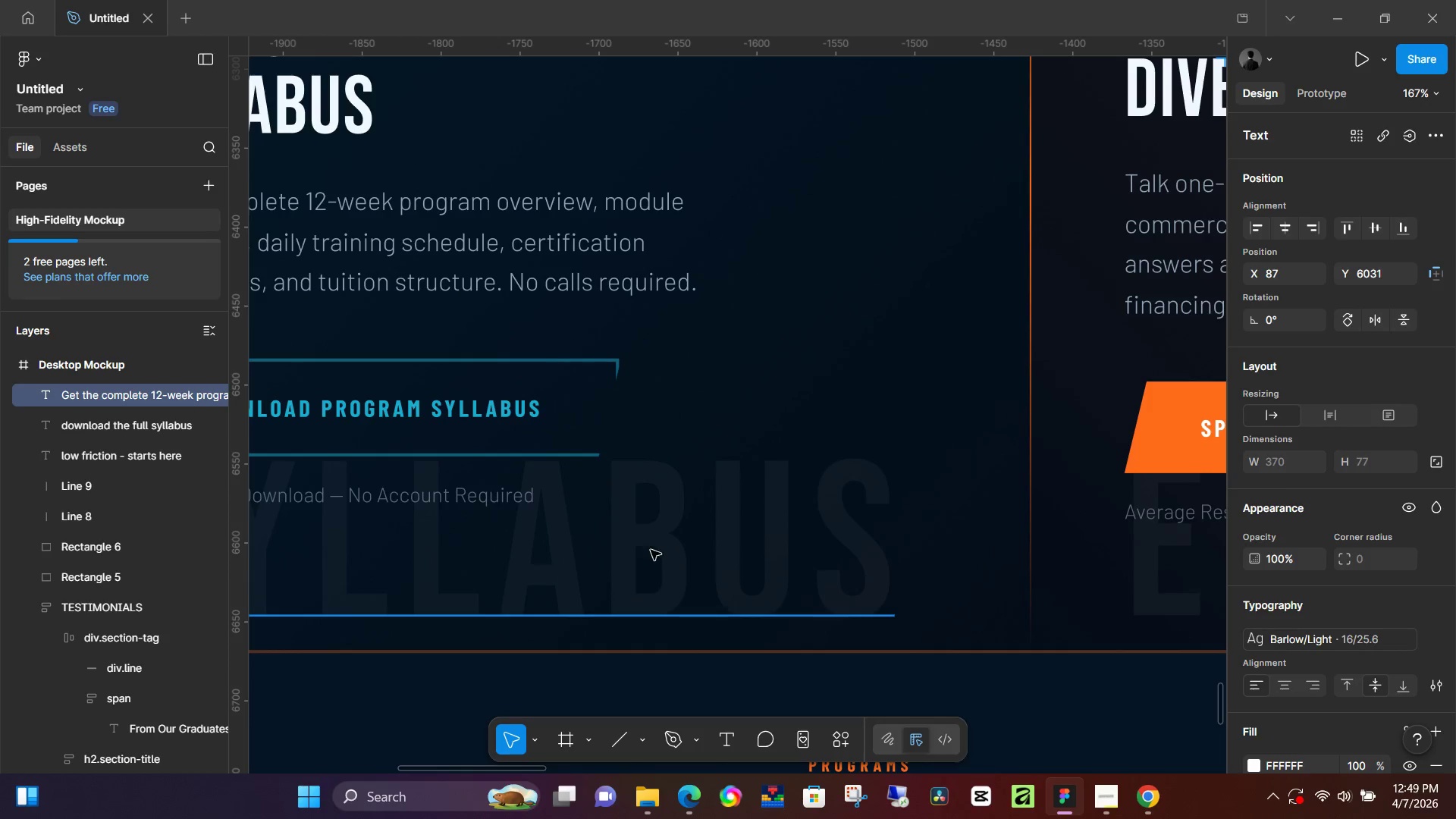 
hold_key(key=ControlLeft, duration=1.5)
scroll: coordinate [592, 422], scroll_direction: up, amount: 6.0
 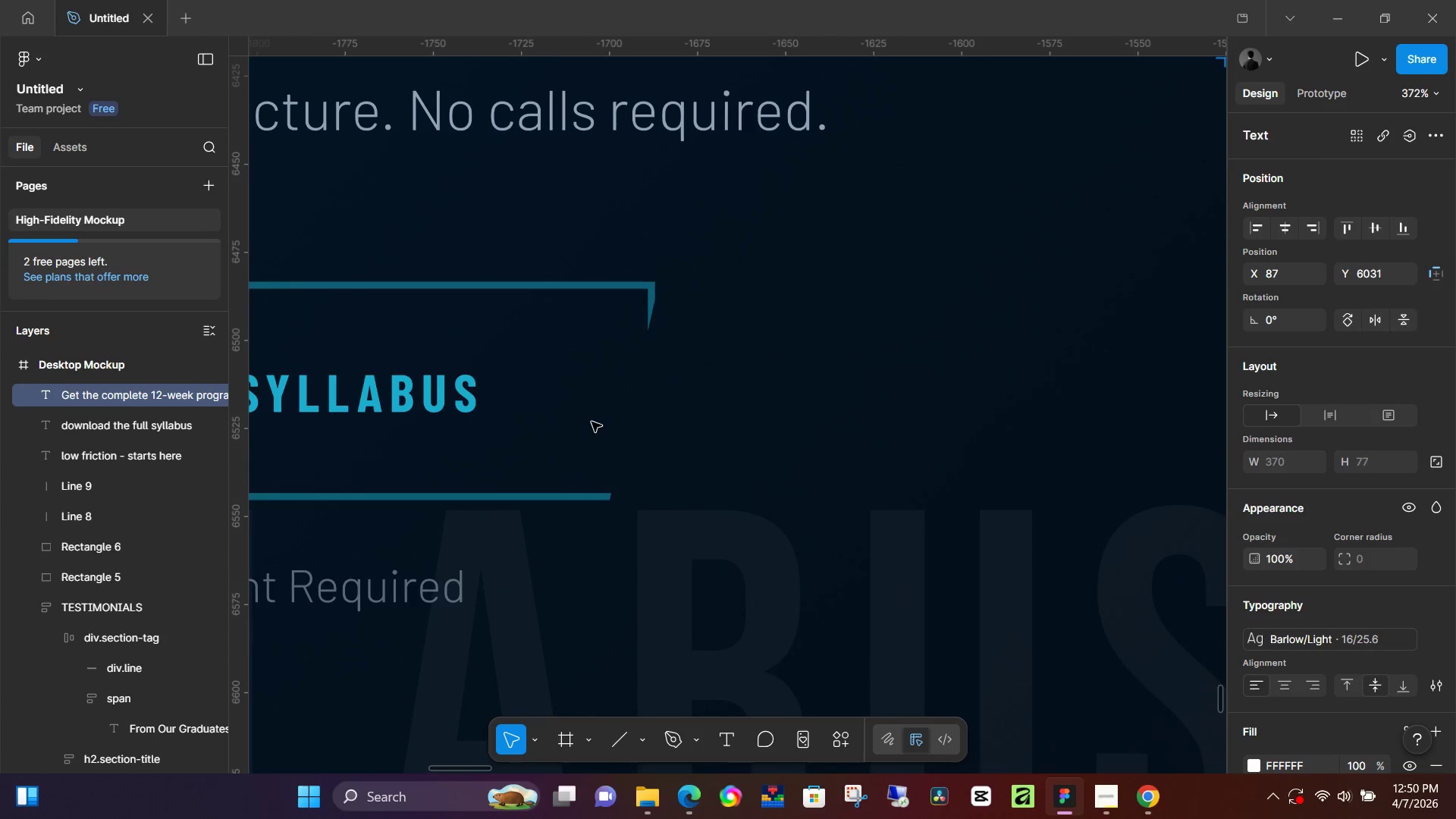 
hold_key(key=ControlLeft, duration=1.36)
scroll: coordinate [641, 467], scroll_direction: down, amount: 13.0
 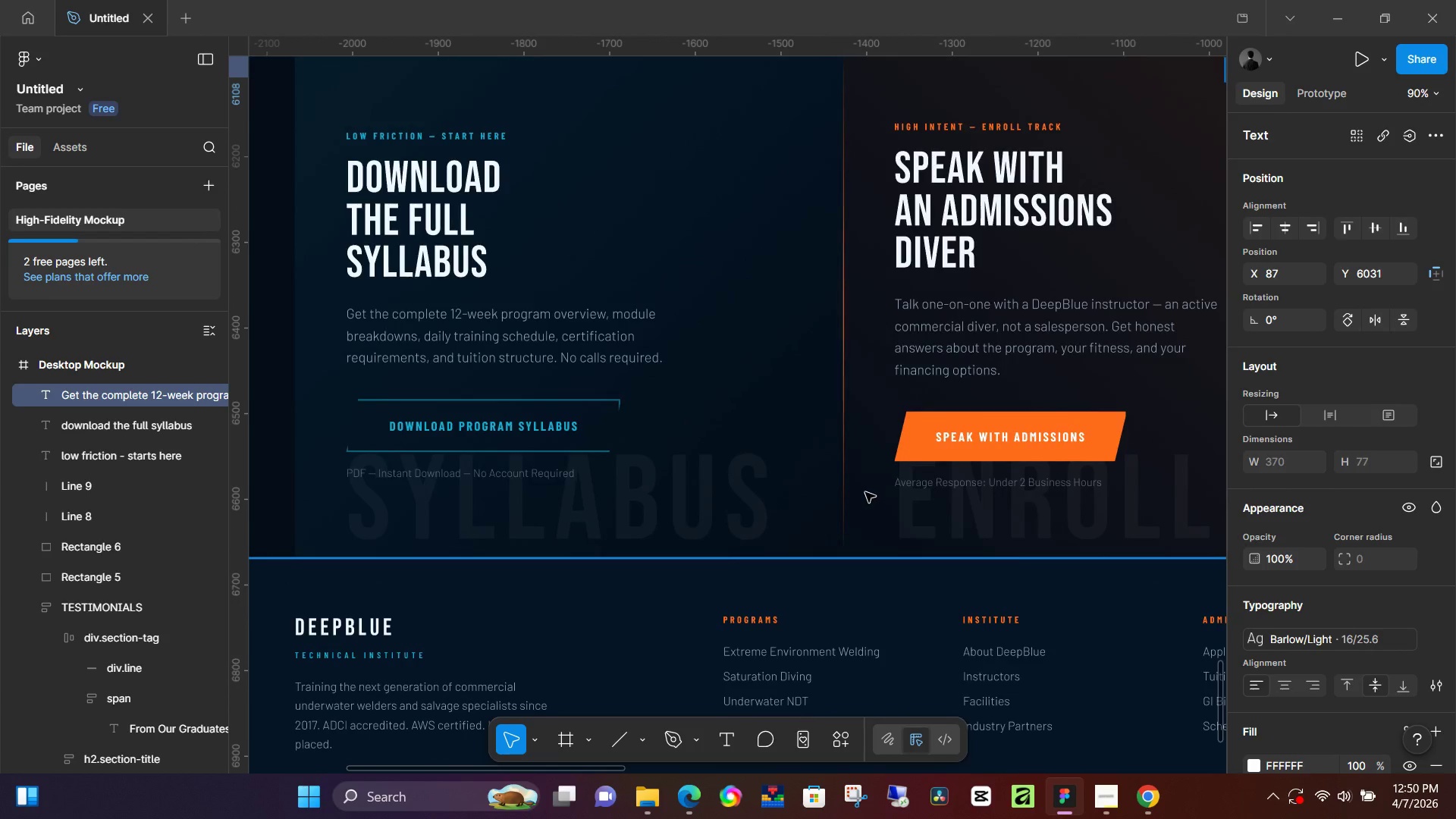 
hold_key(key=Space, duration=1.52)
 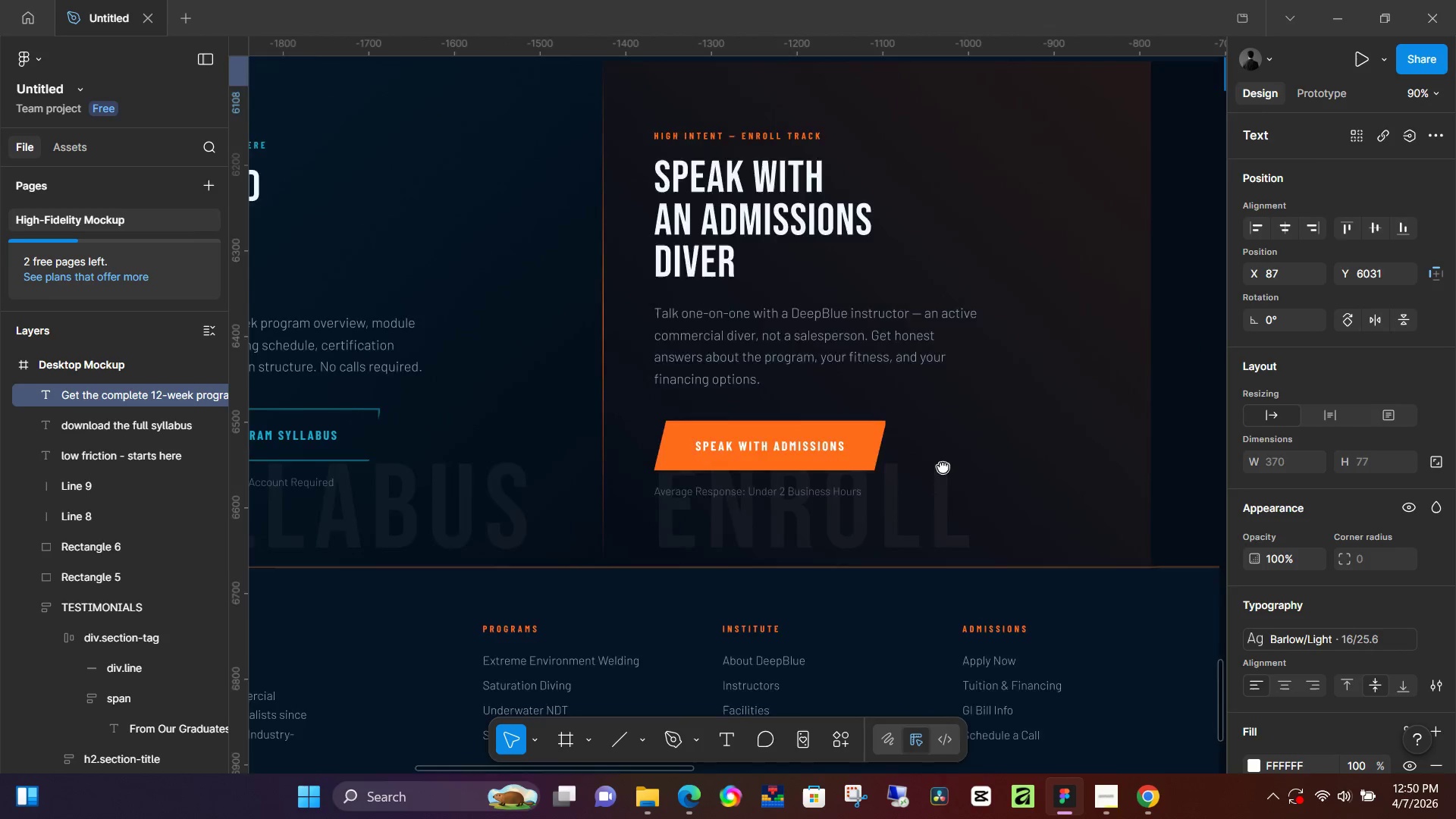 
left_click_drag(start_coordinate=[910, 490], to_coordinate=[435, 560])
 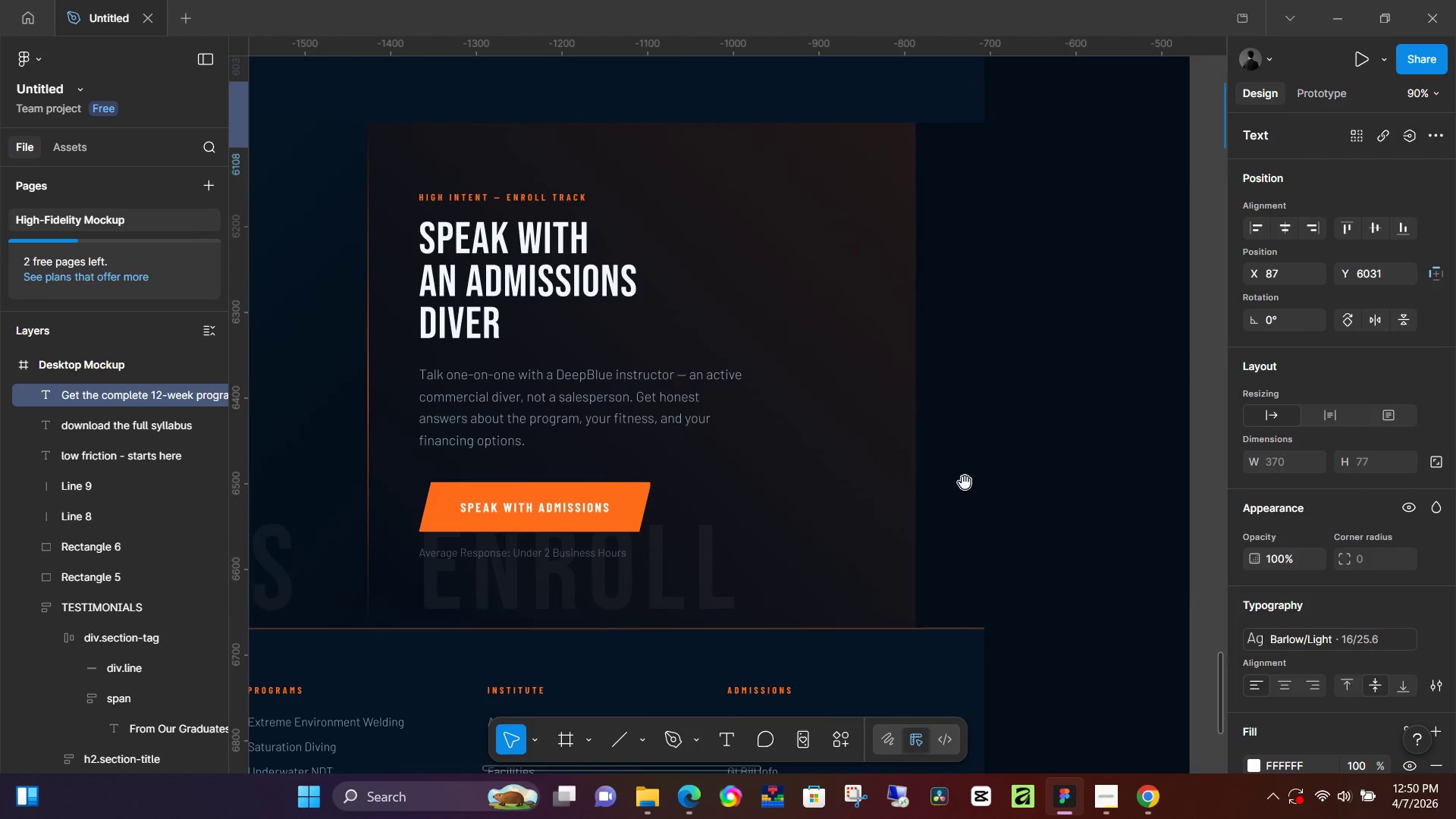 
left_click_drag(start_coordinate=[965, 482], to_coordinate=[1174, 422])
 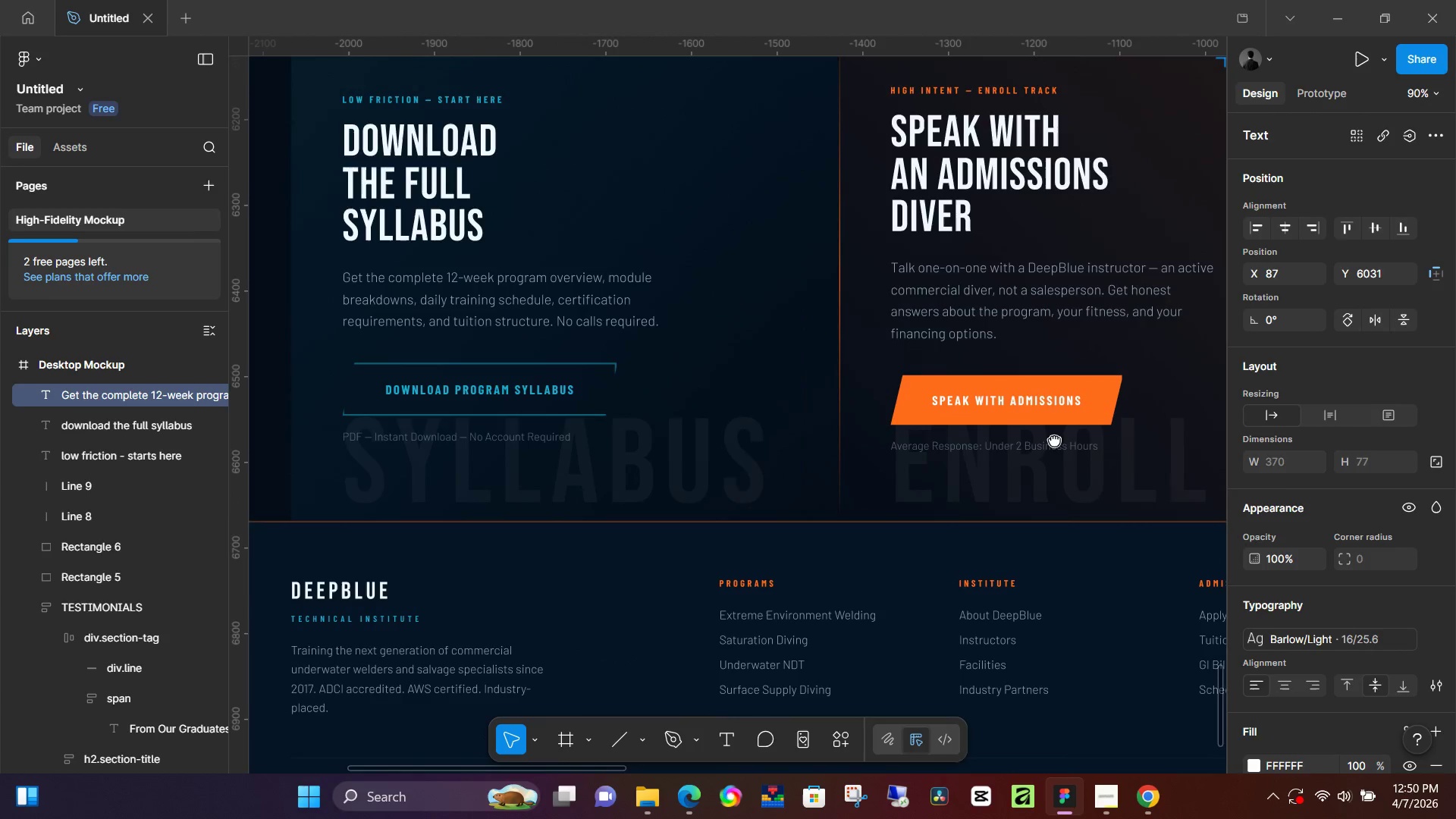 
hold_key(key=Space, duration=1.5)
 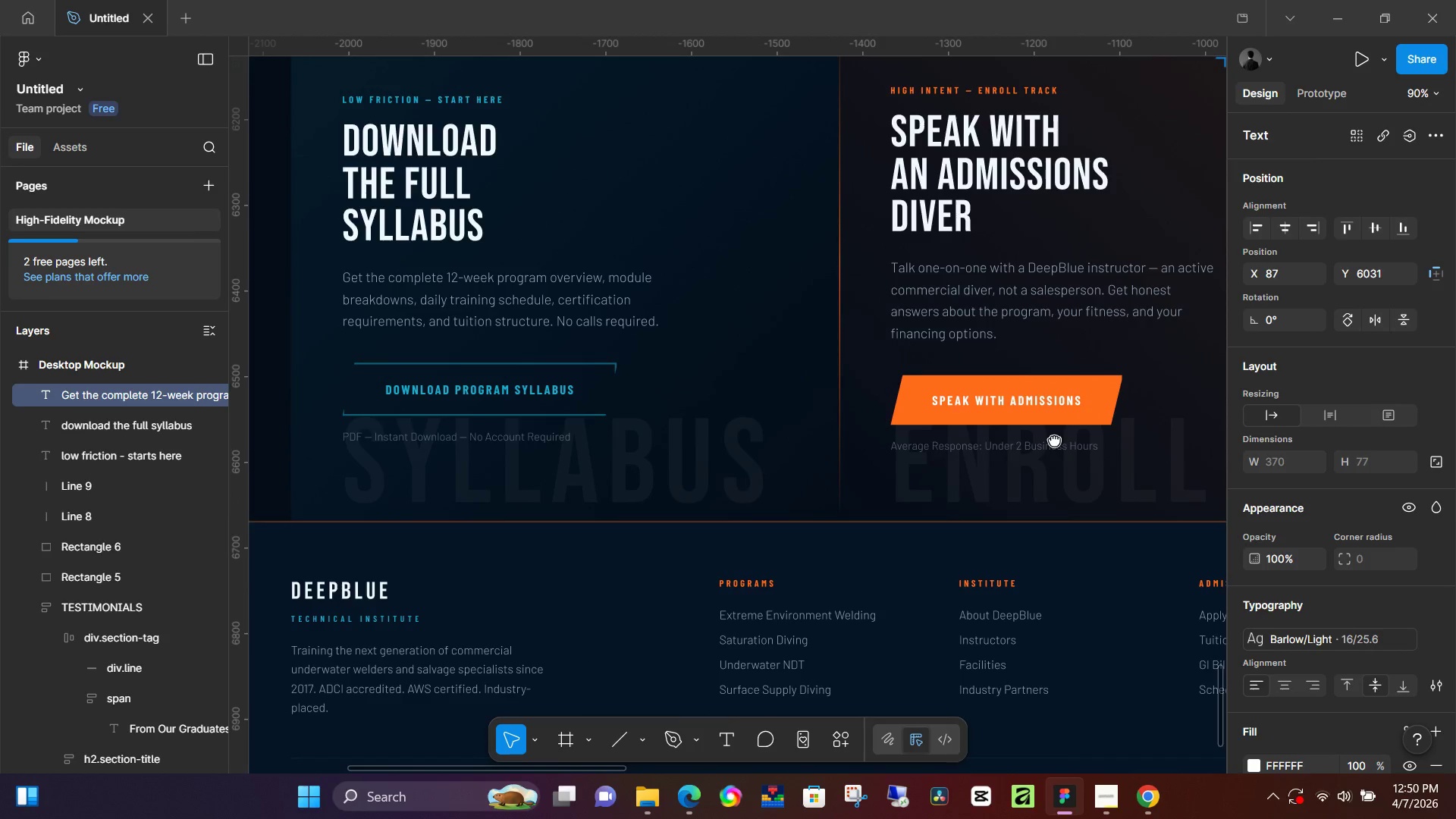 
left_click_drag(start_coordinate=[791, 486], to_coordinate=[526, 420])
 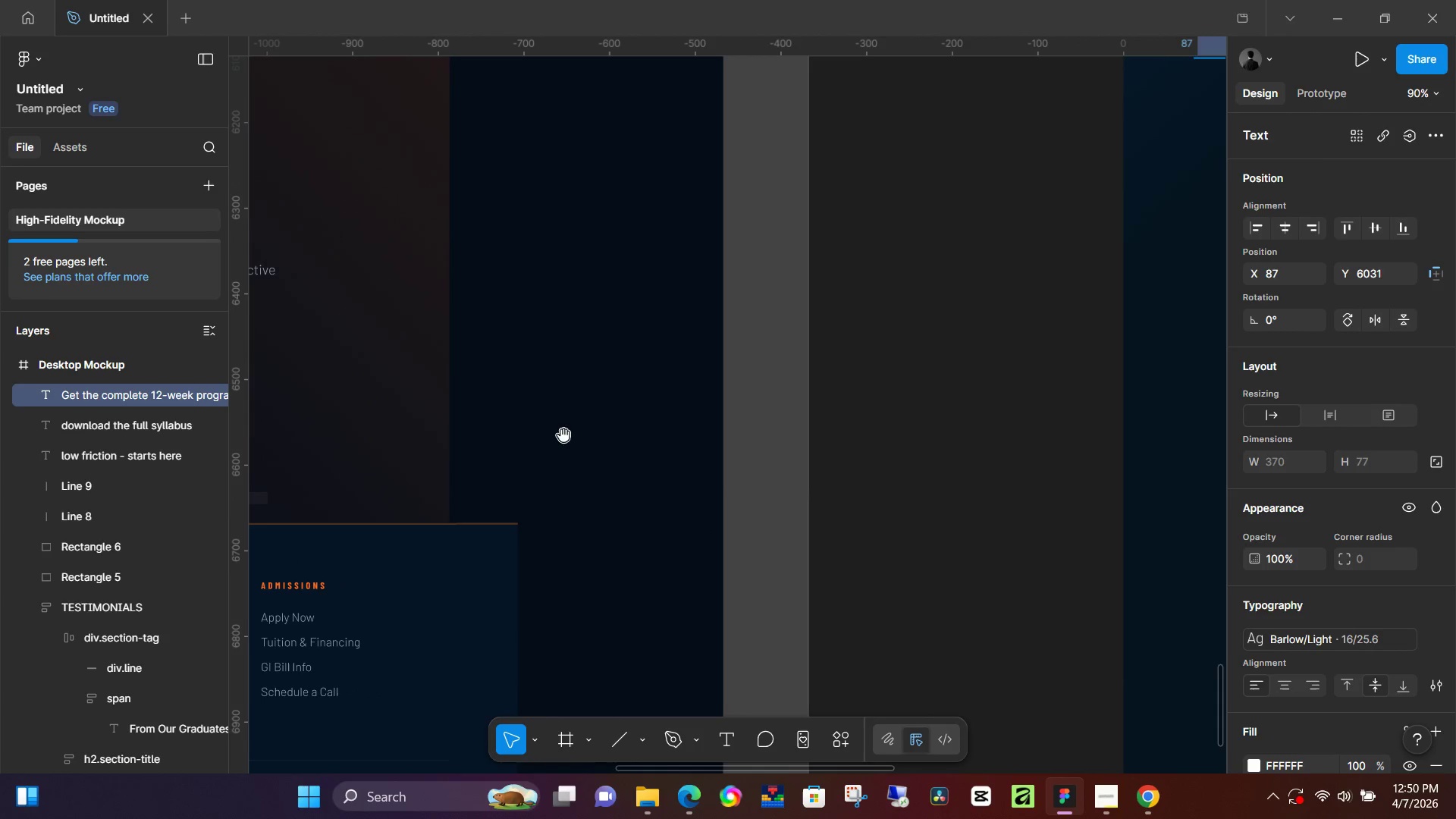 
hold_key(key=Space, duration=1.5)
 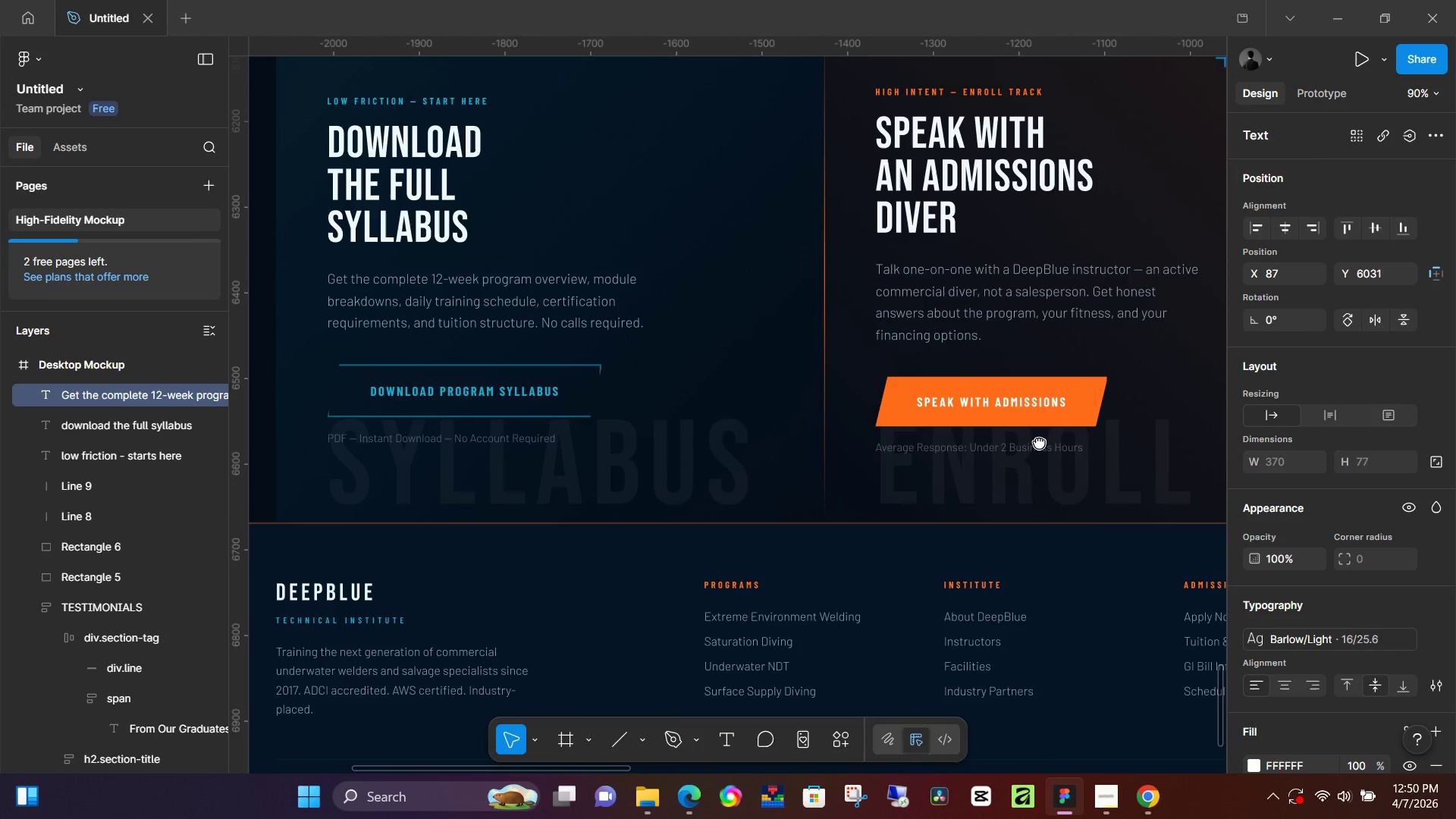 
hold_key(key=Space, duration=1.5)
 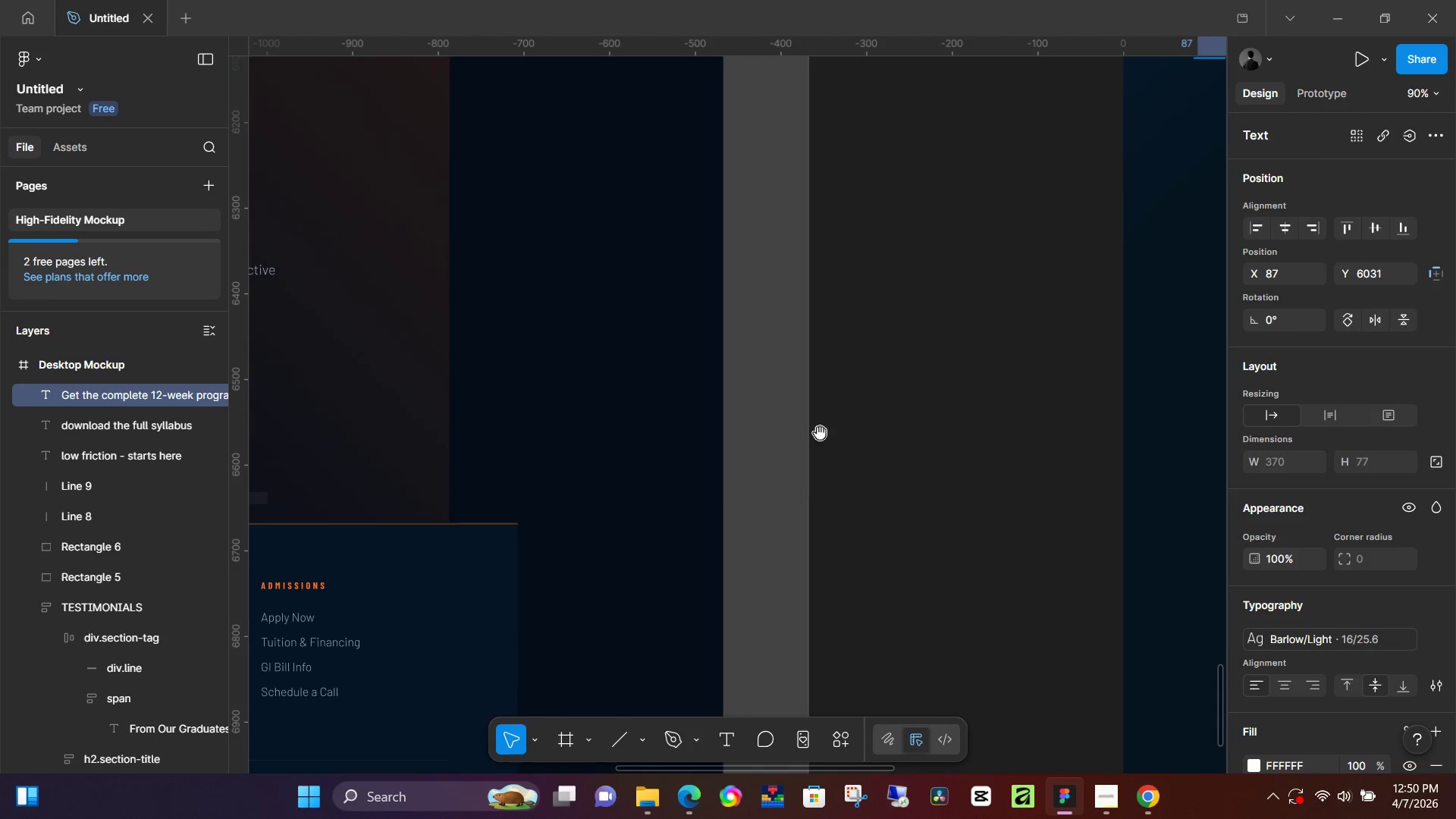 
hold_key(key=Space, duration=1.5)
 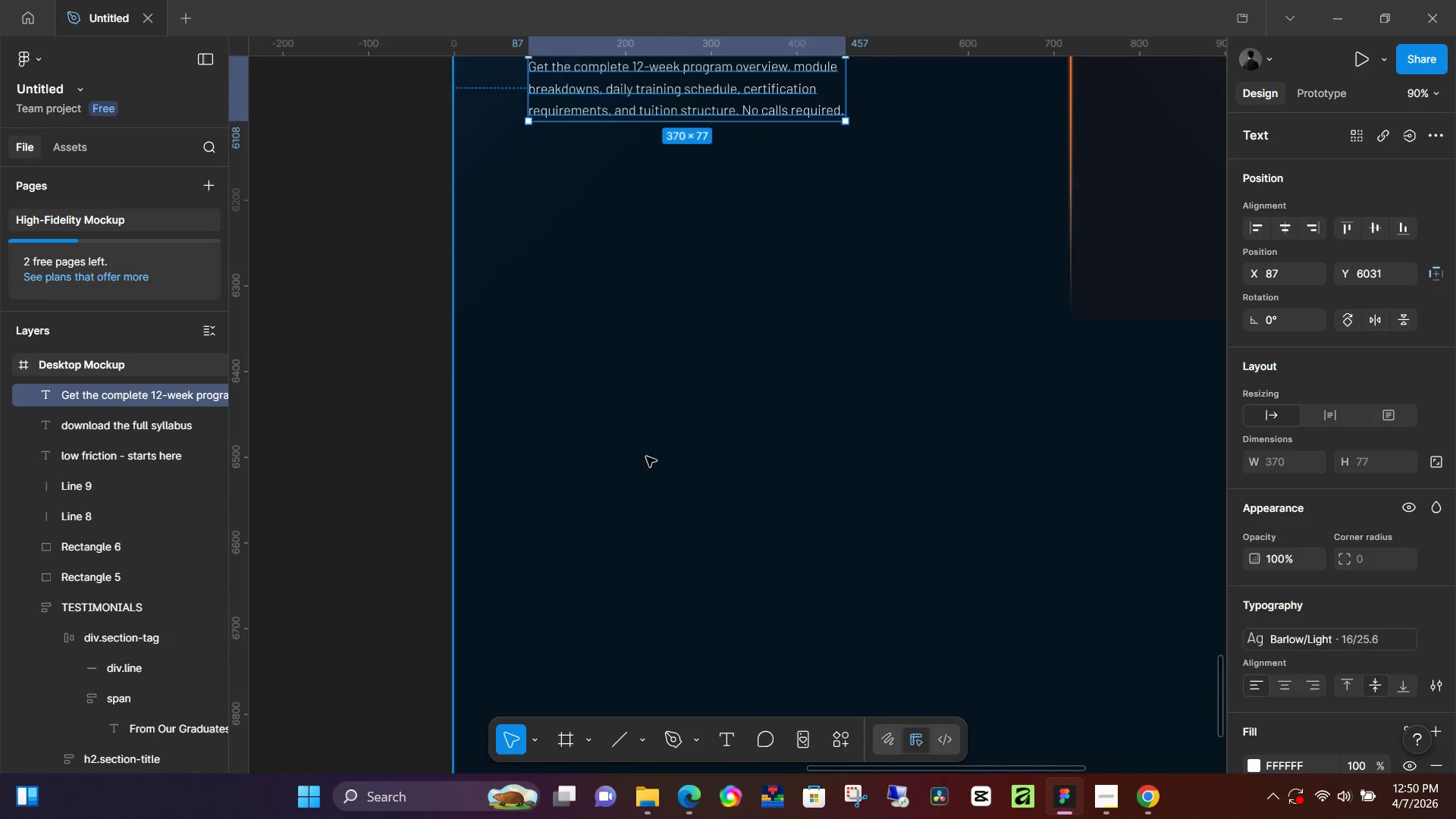 
left_click_drag(start_coordinate=[973, 415], to_coordinate=[563, 438])
 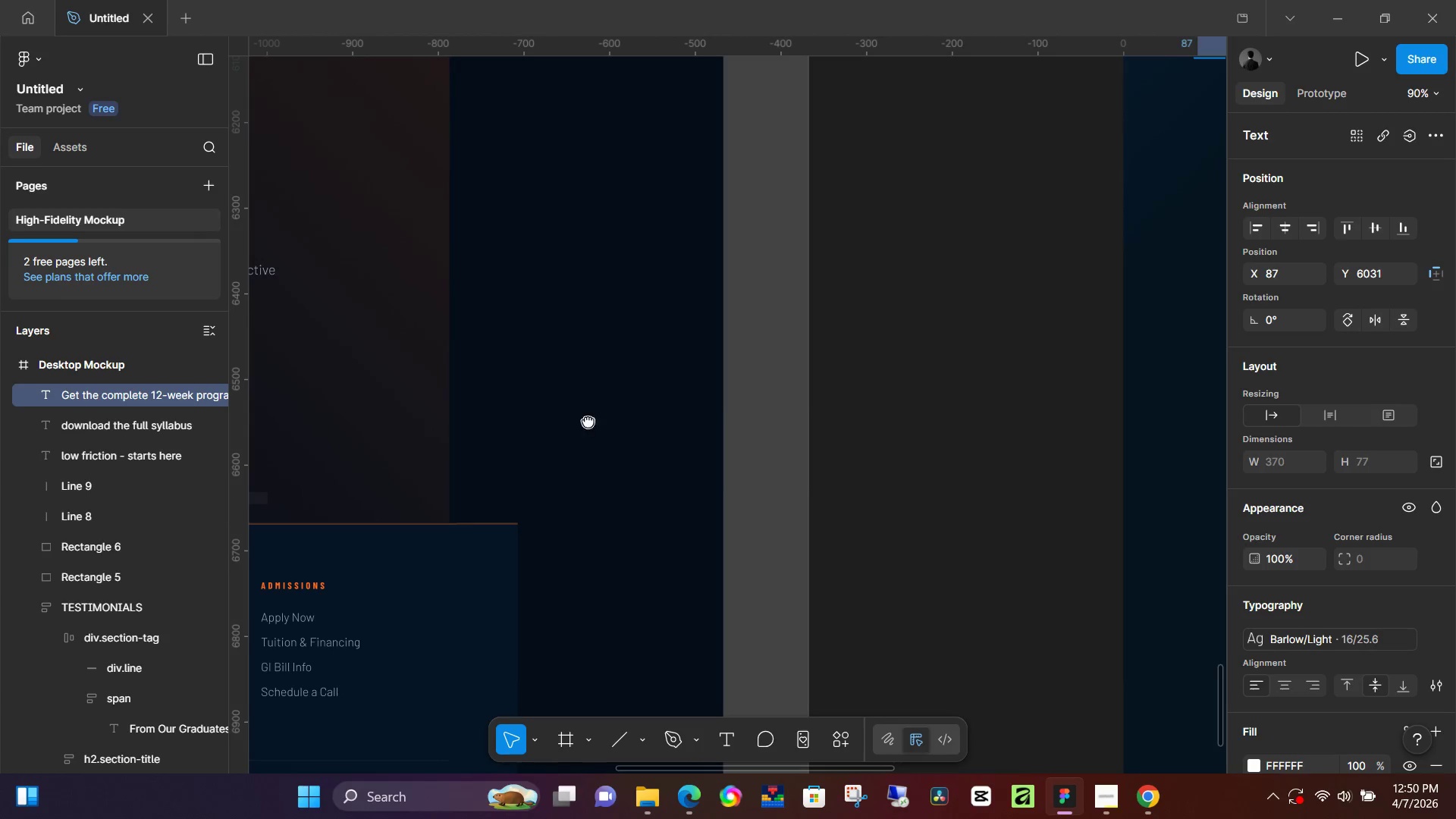 
left_click_drag(start_coordinate=[908, 417], to_coordinate=[547, 422])
 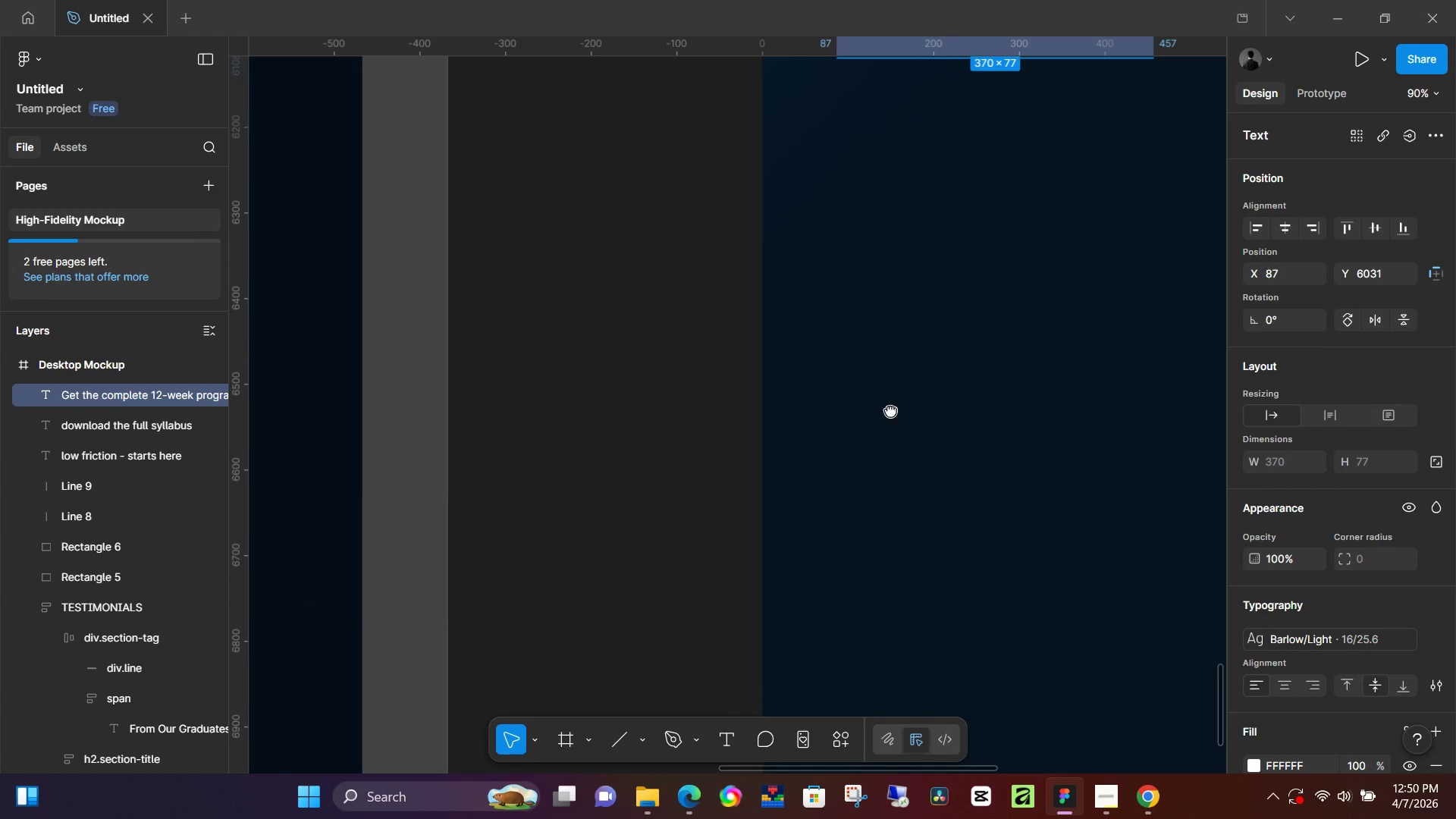 
left_click_drag(start_coordinate=[924, 404], to_coordinate=[616, 477])
 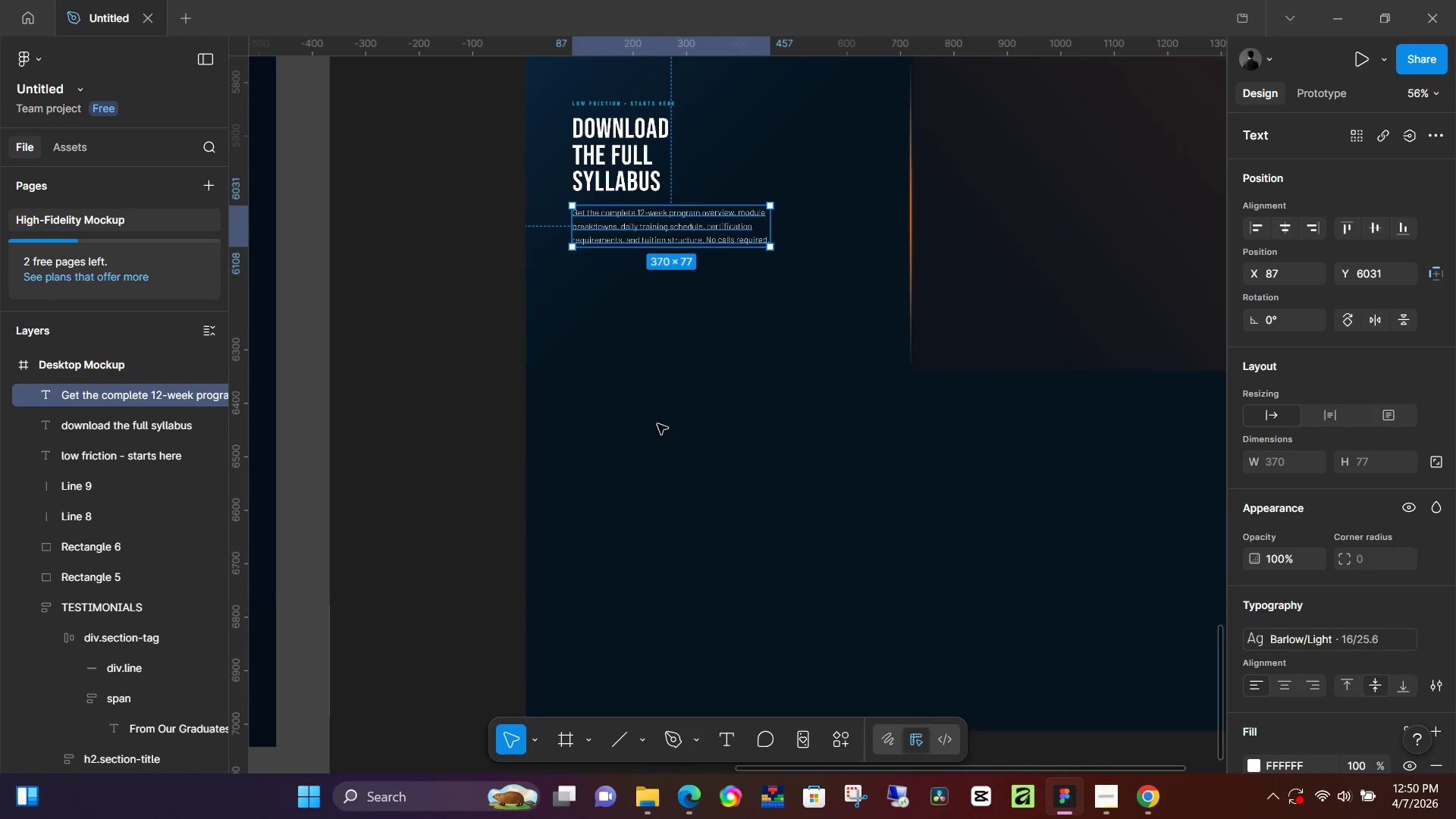 
hold_key(key=Space, duration=0.39)
 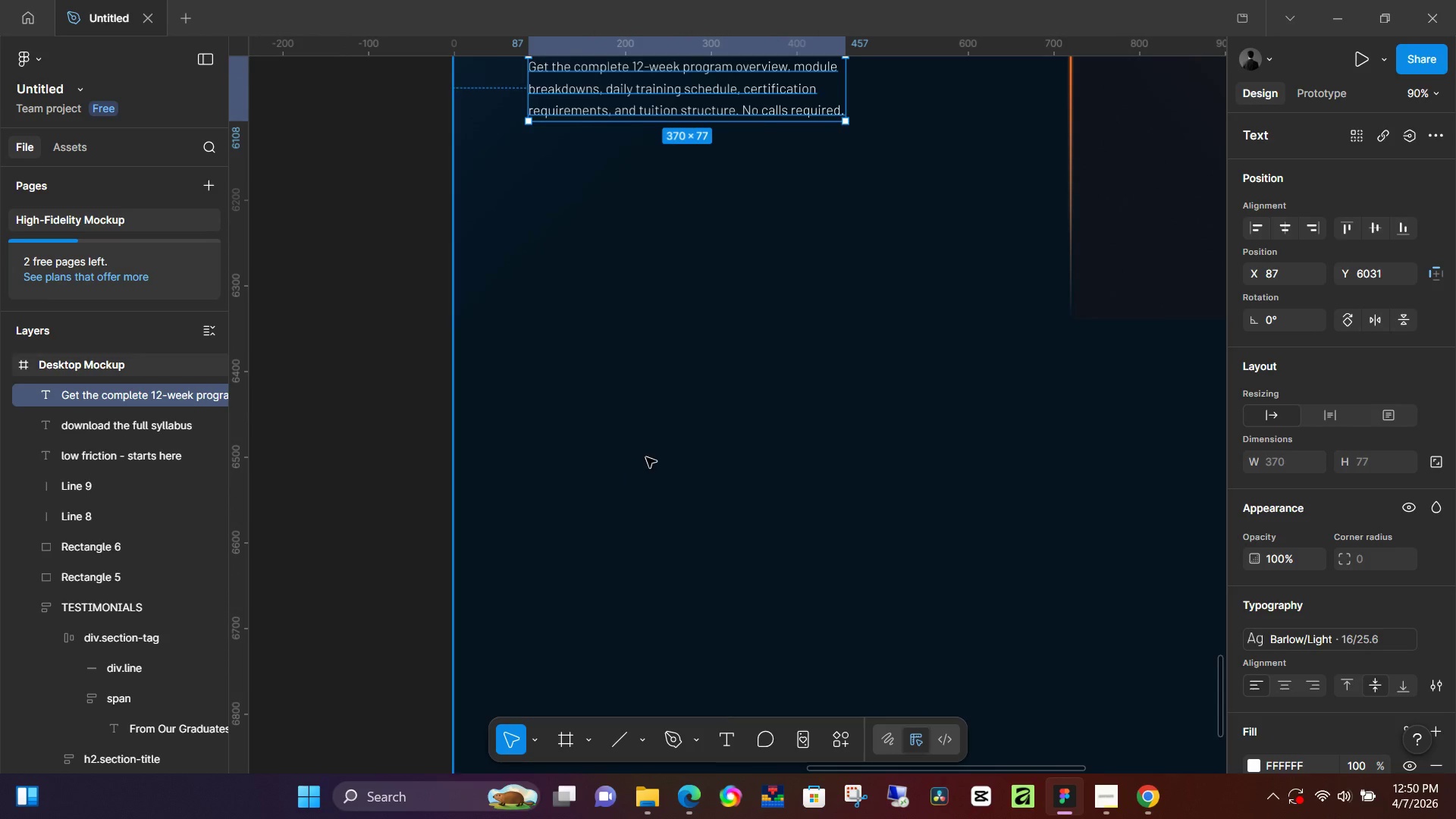 
key(Control+ControlLeft)
 